 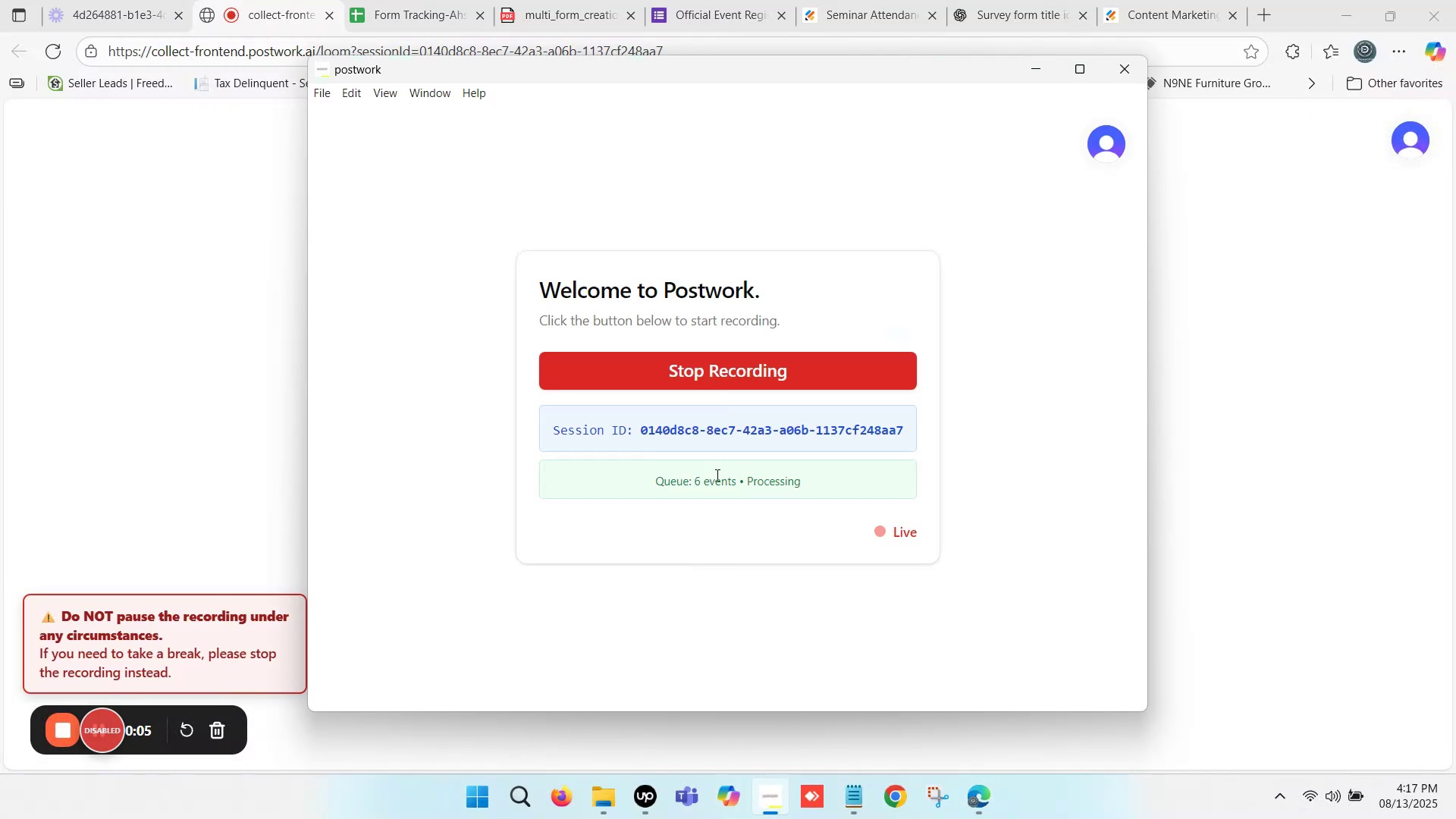 
left_click([739, 0])
 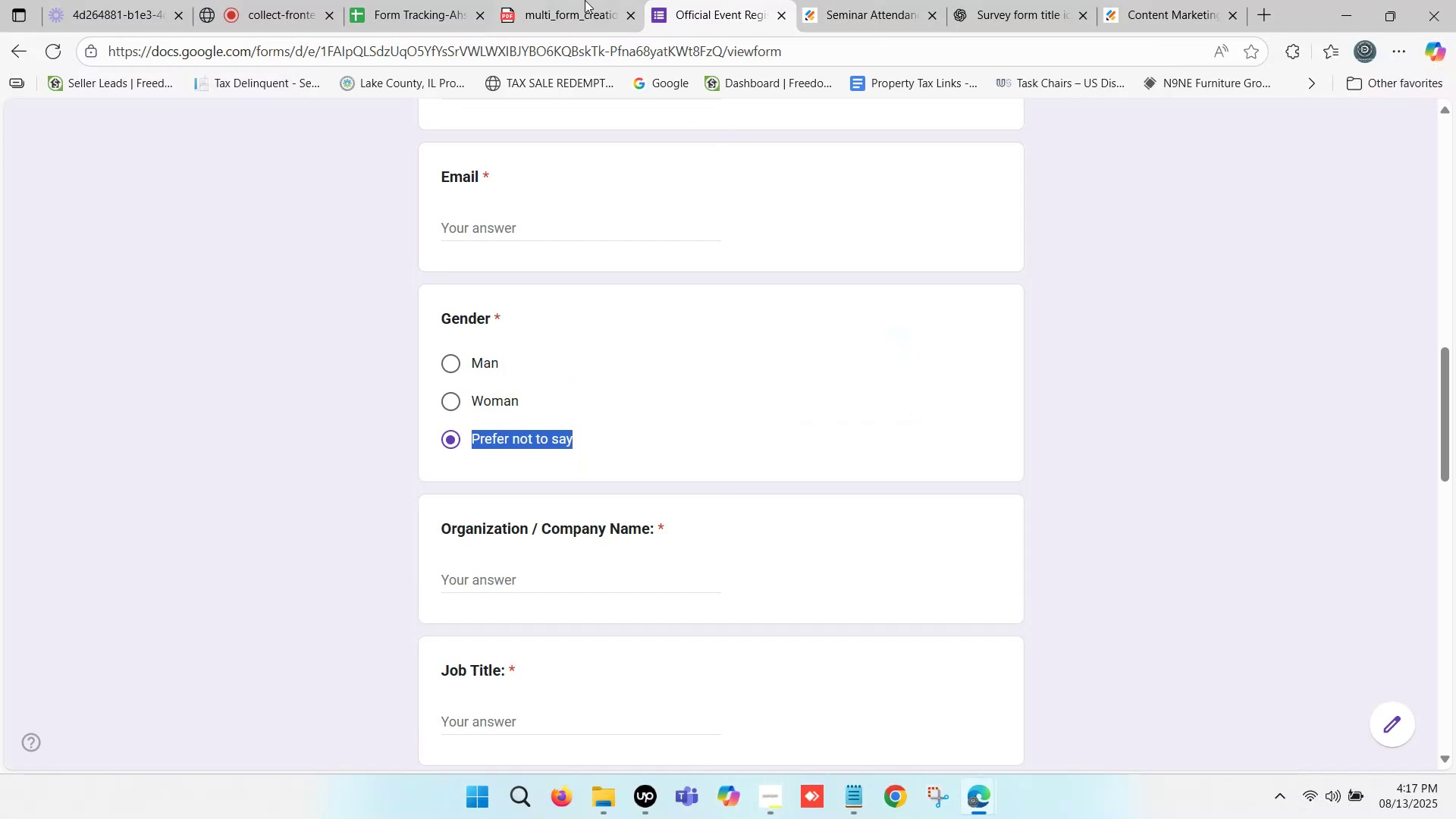 
left_click([548, 0])
 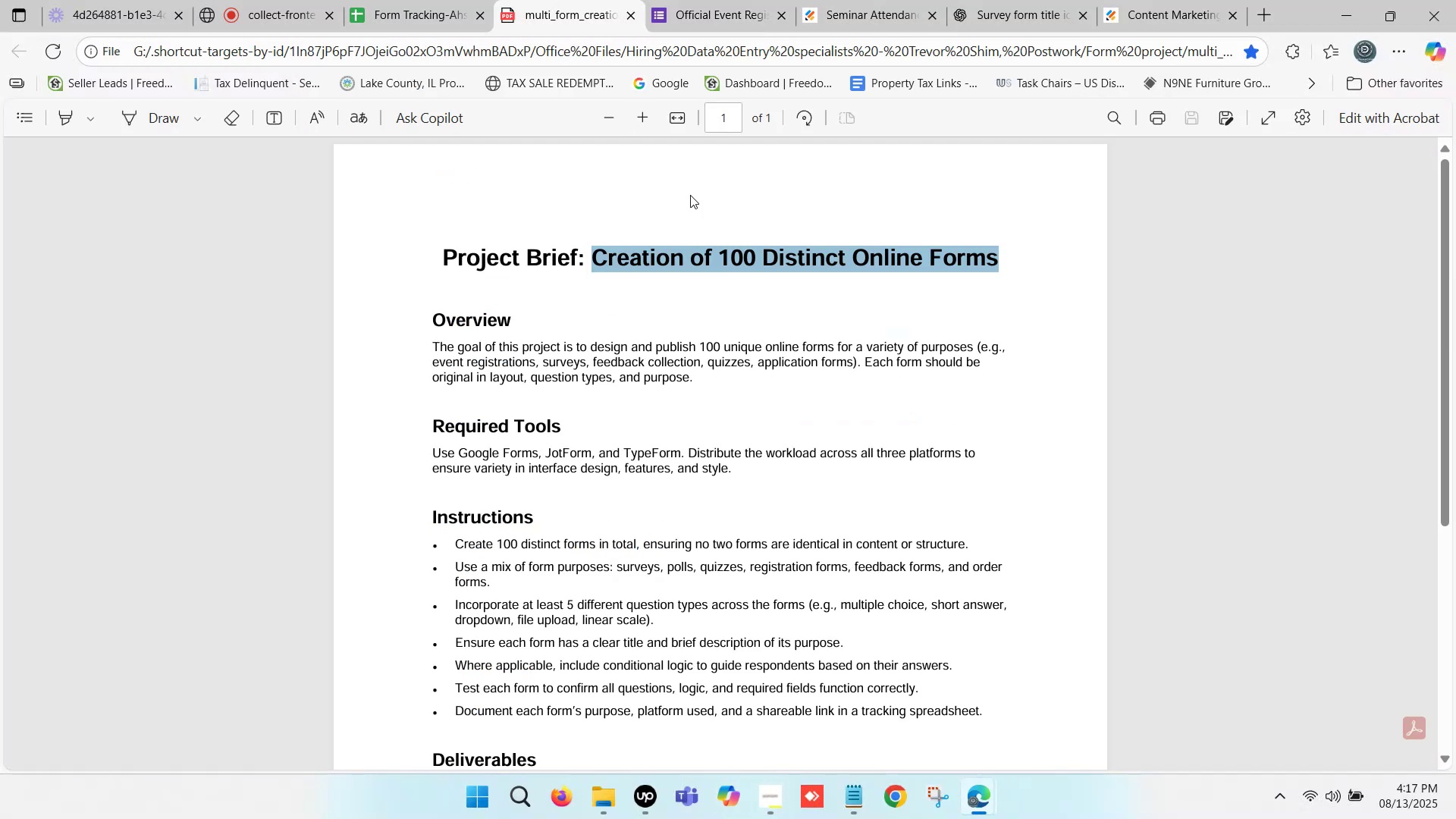 
left_click([758, 0])
 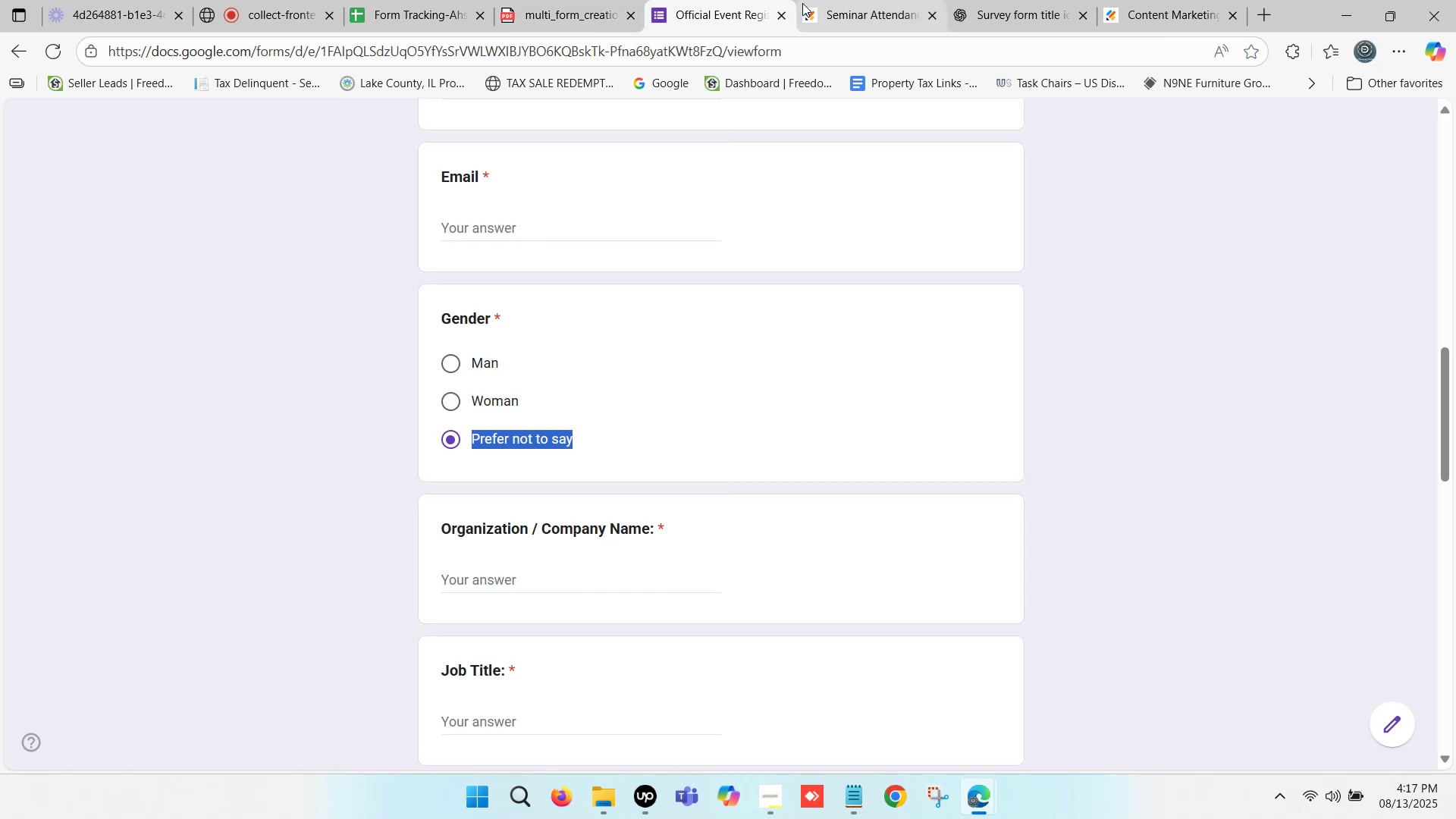 
left_click([882, 0])
 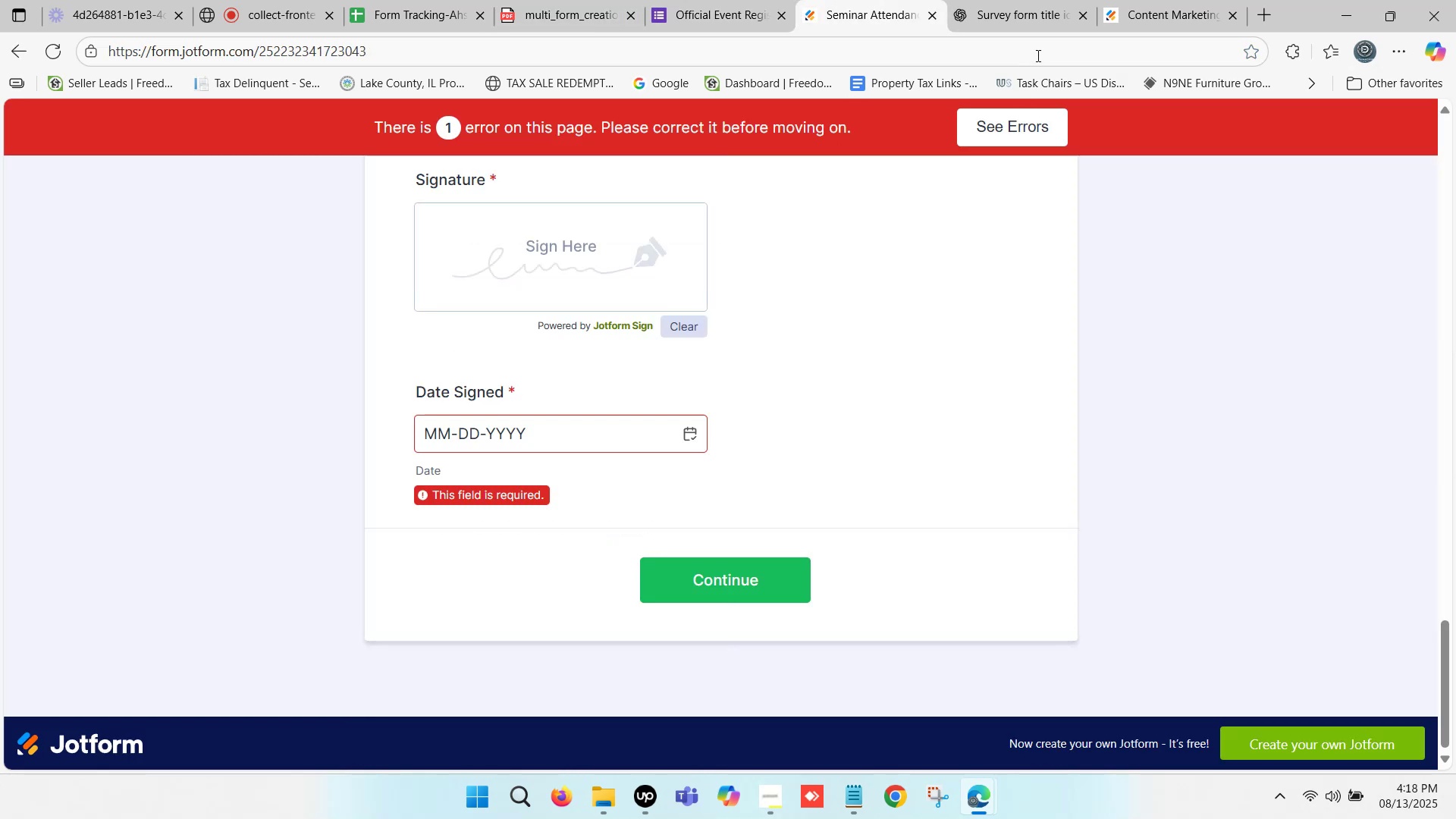 
left_click([1028, 9])
 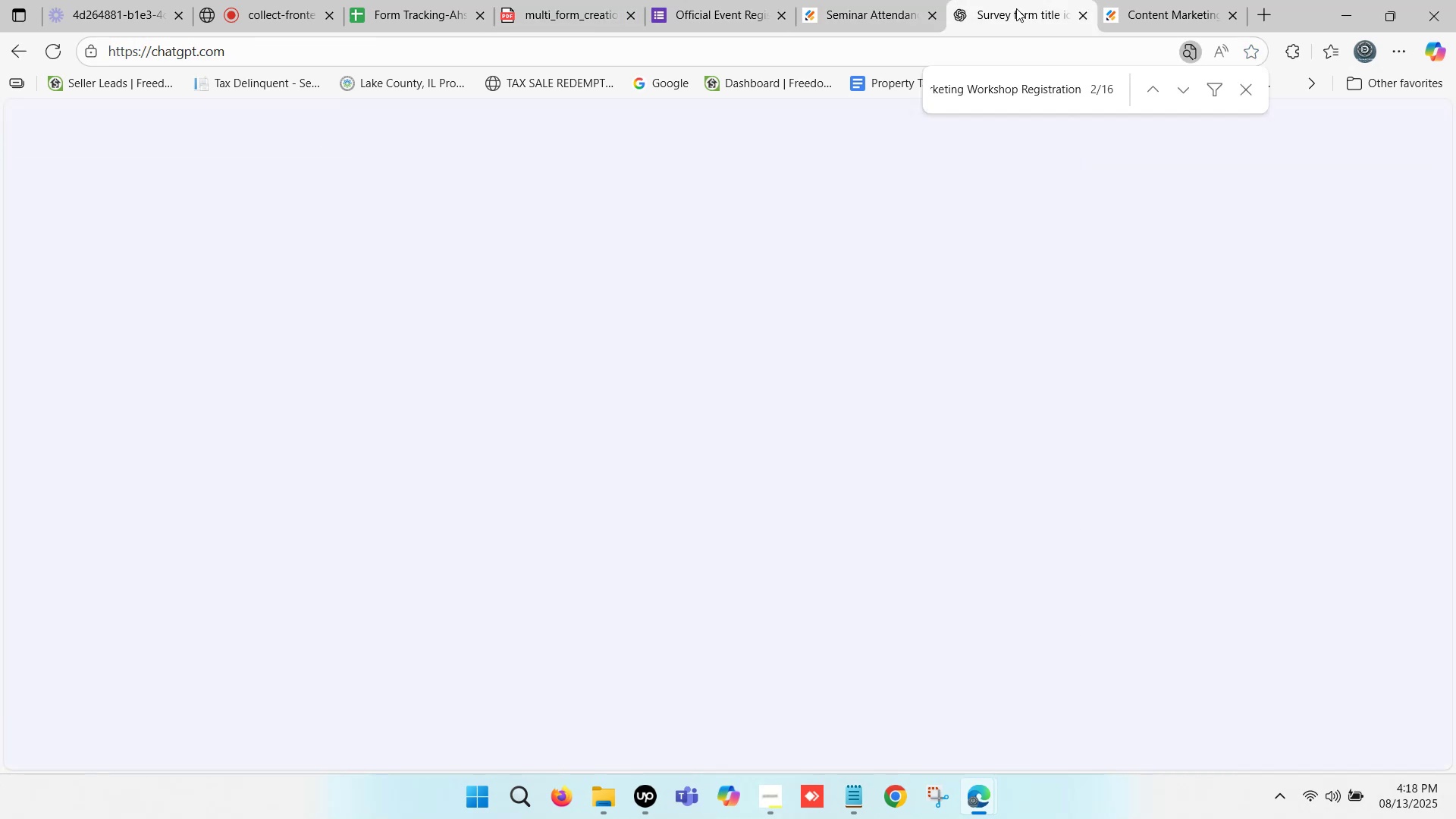 
left_click_drag(start_coordinate=[1019, 0], to_coordinate=[714, 0])
 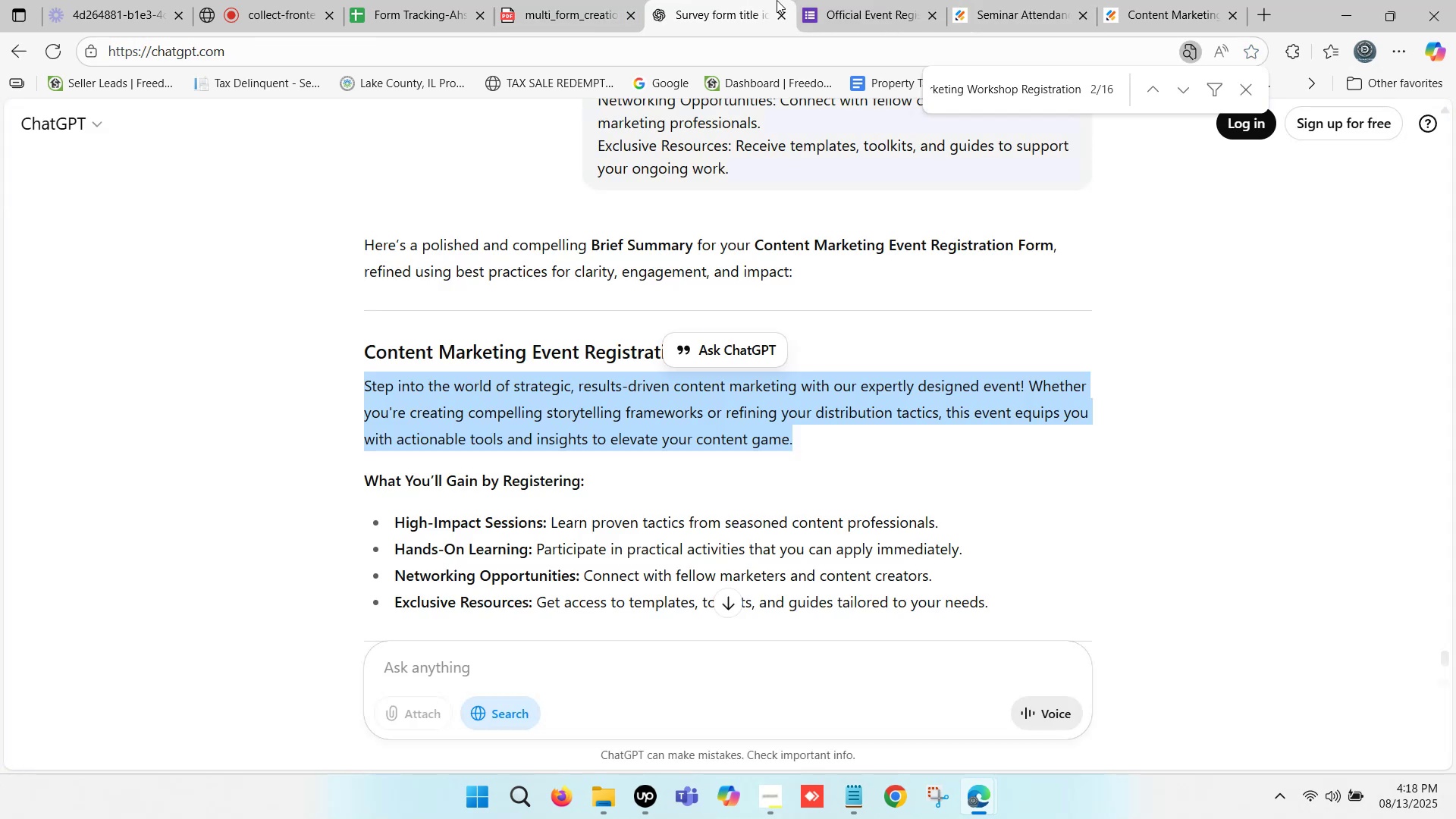 
double_click([830, 0])
 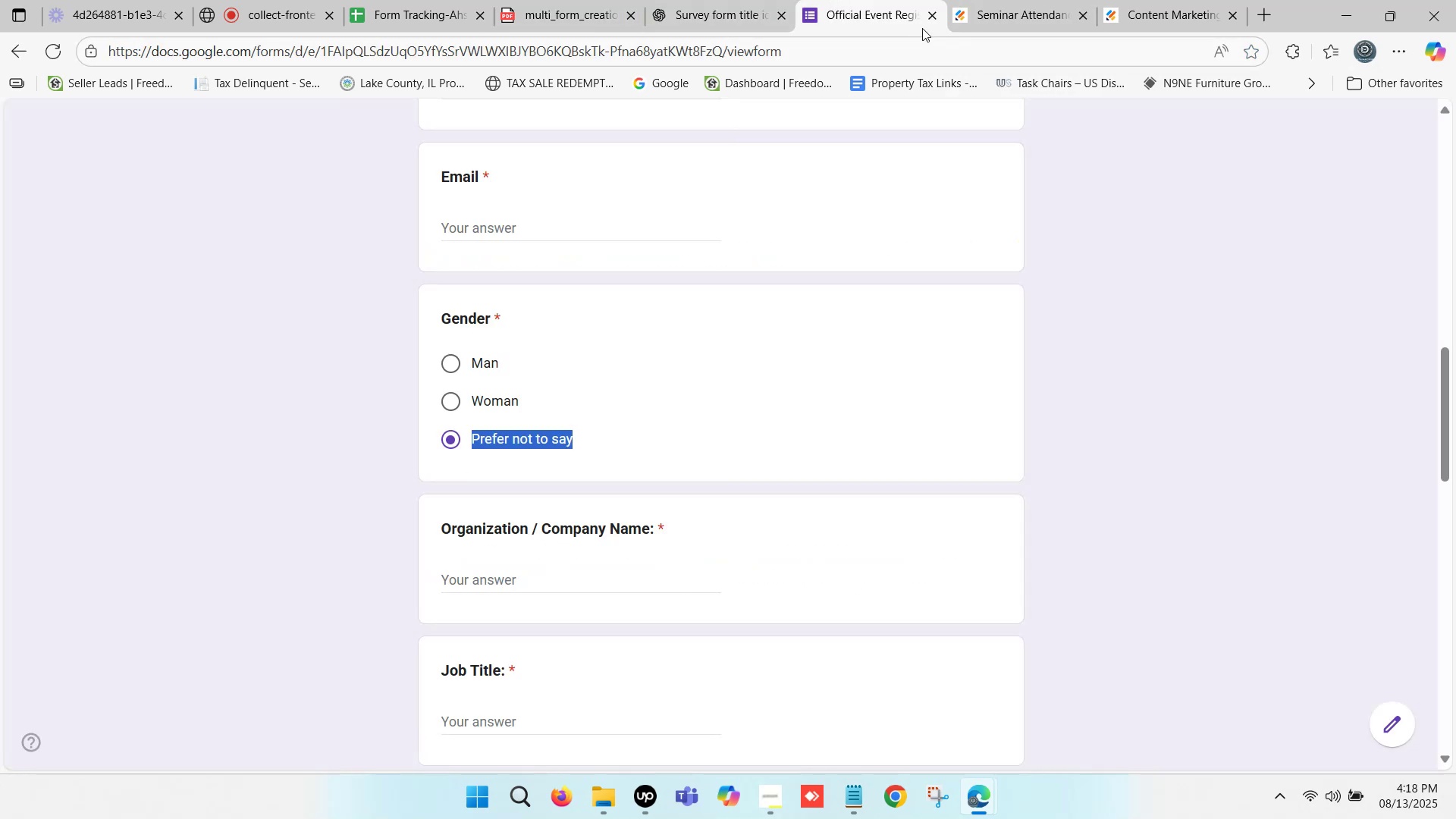 
left_click([929, 17])
 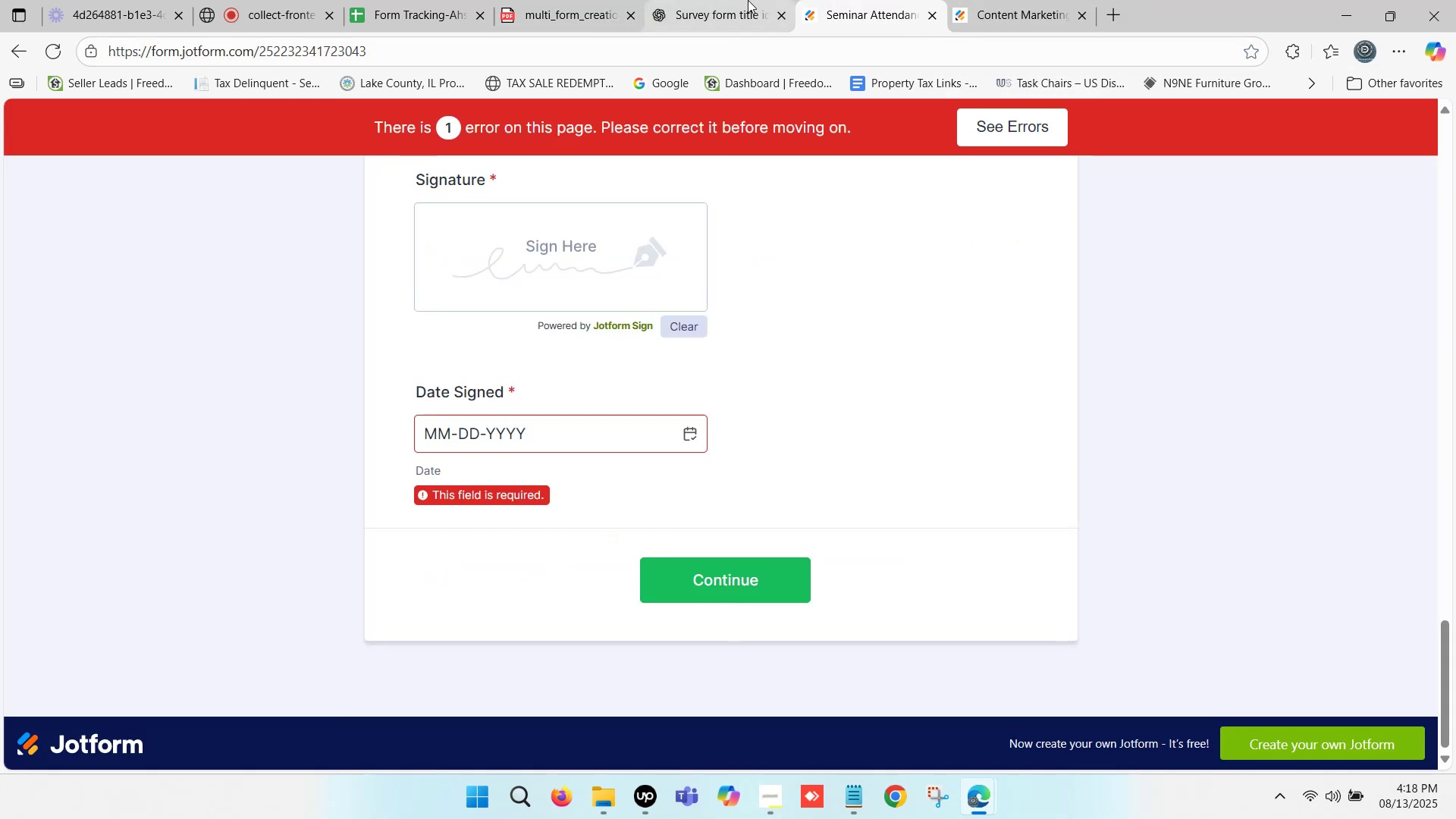 
left_click([743, 0])
 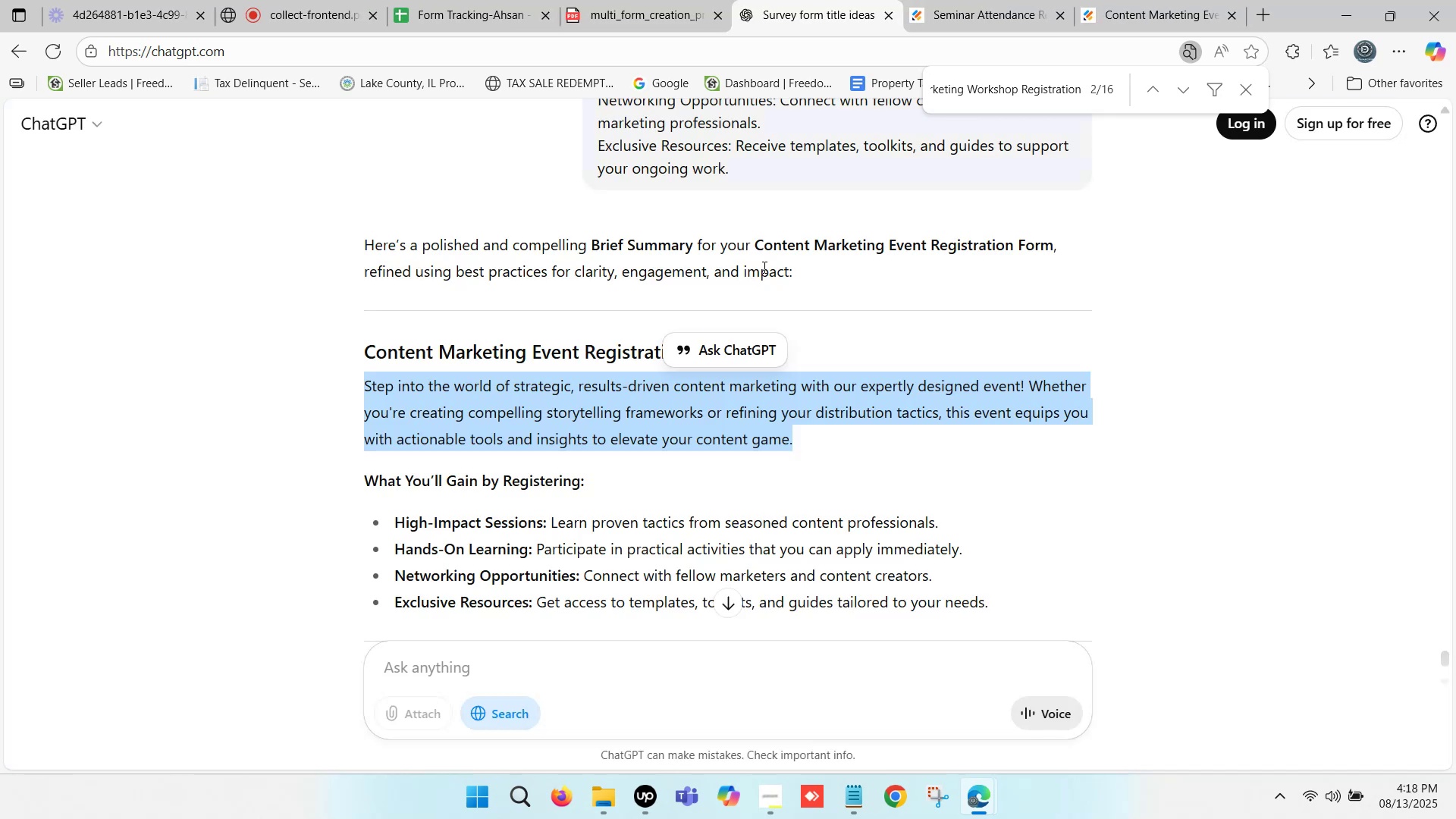 
left_click([522, 4])
 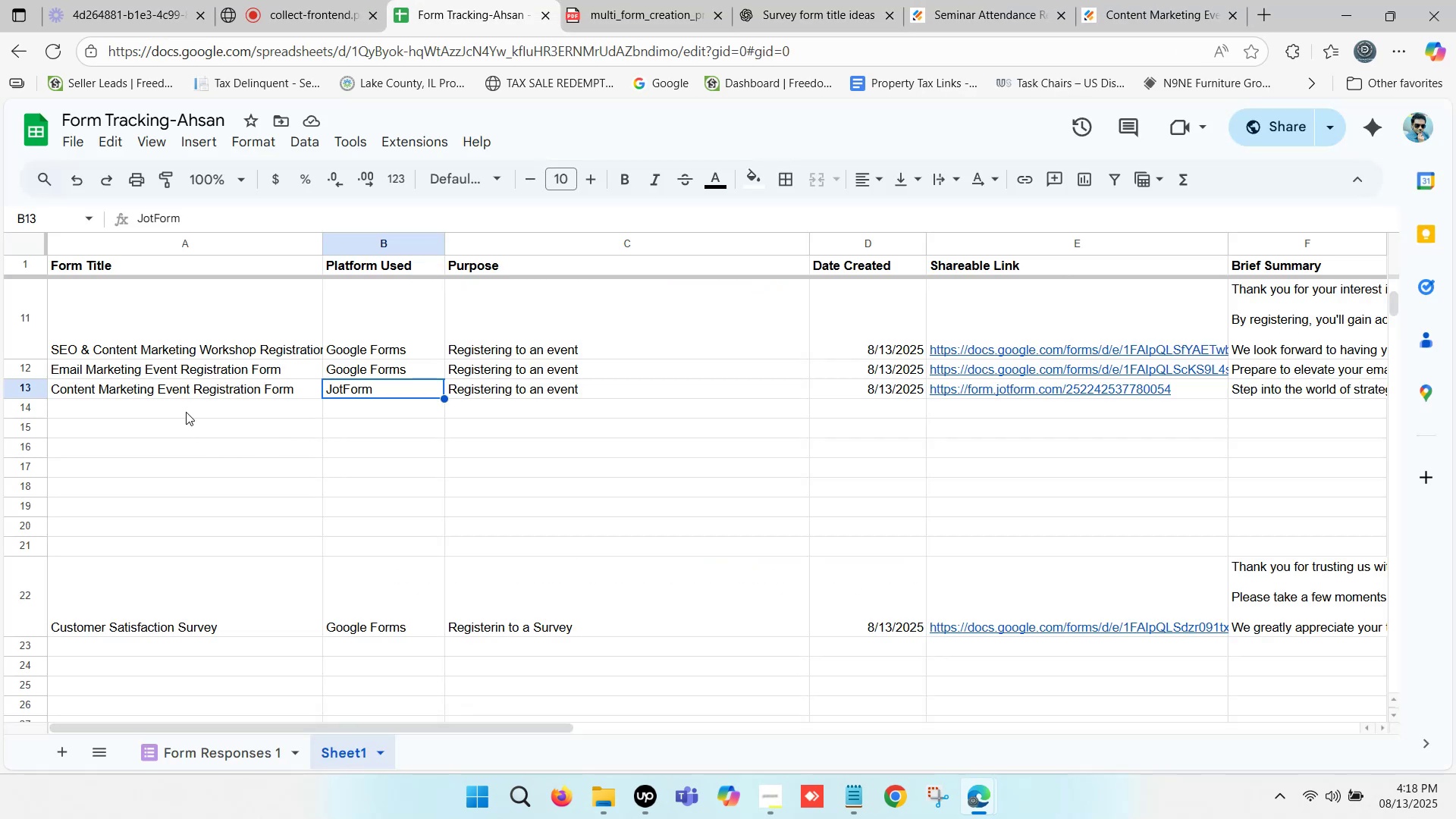 
left_click([187, 386])
 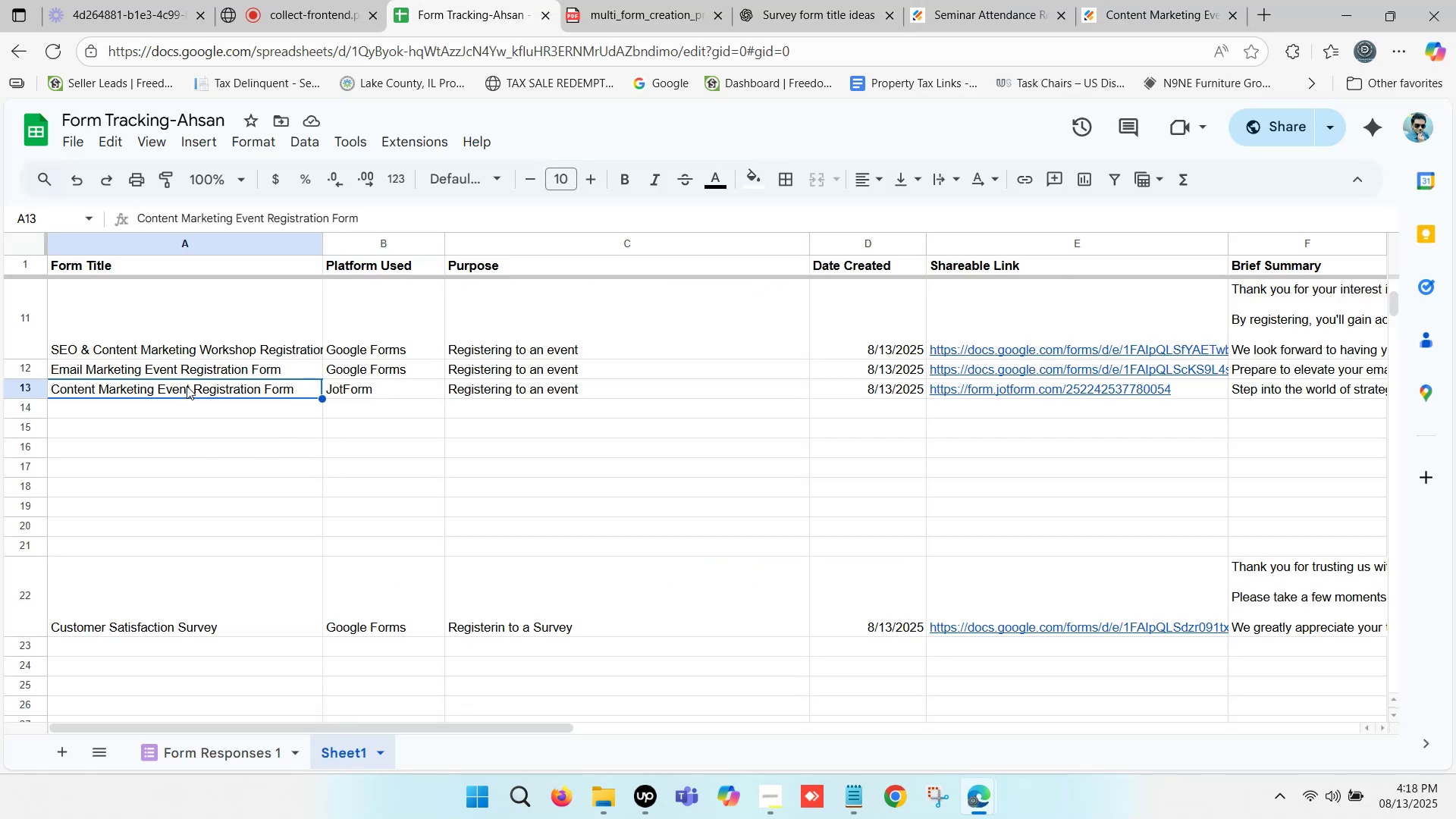 
key(Control+C)
 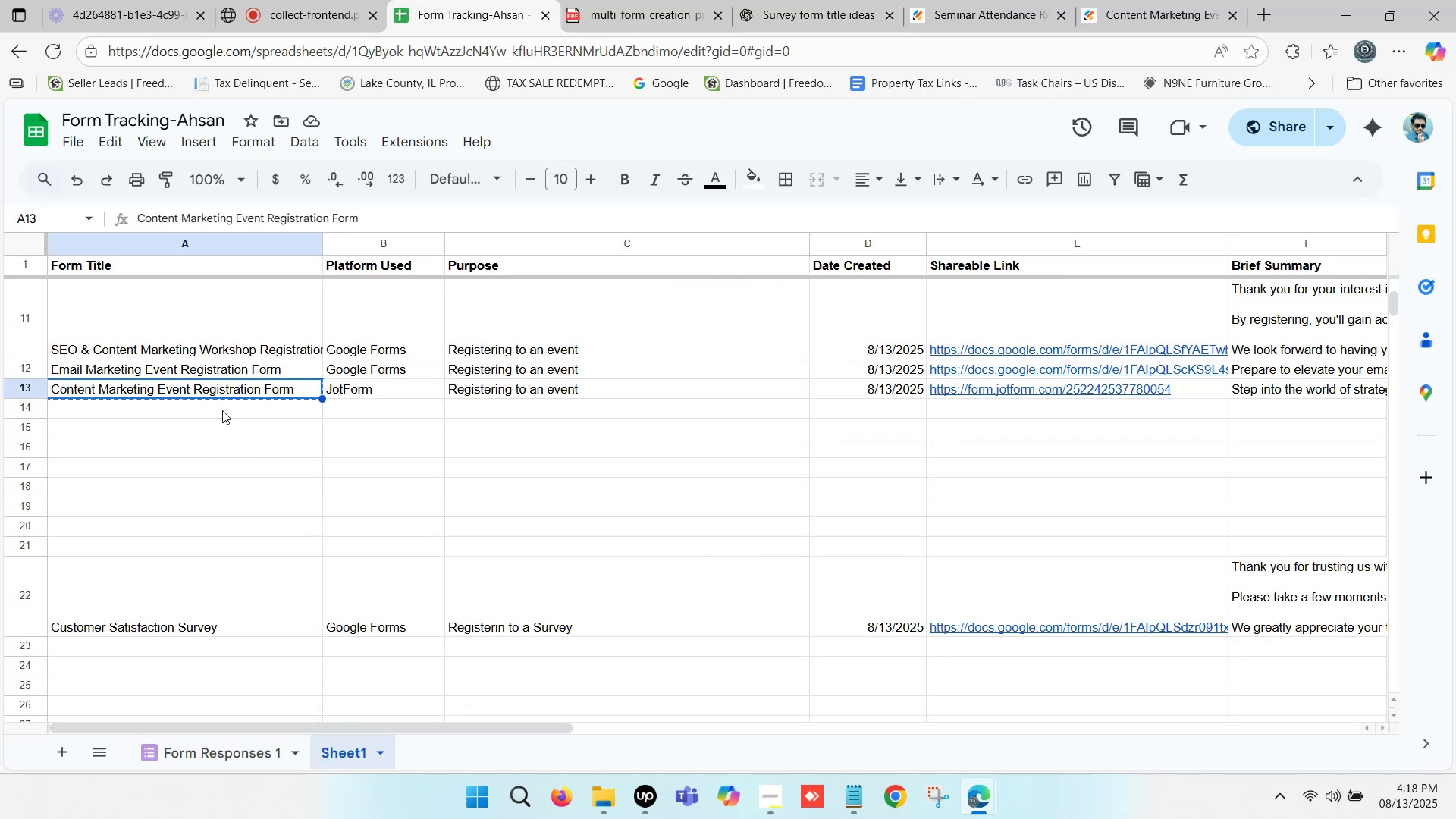 
key(Control+C)
 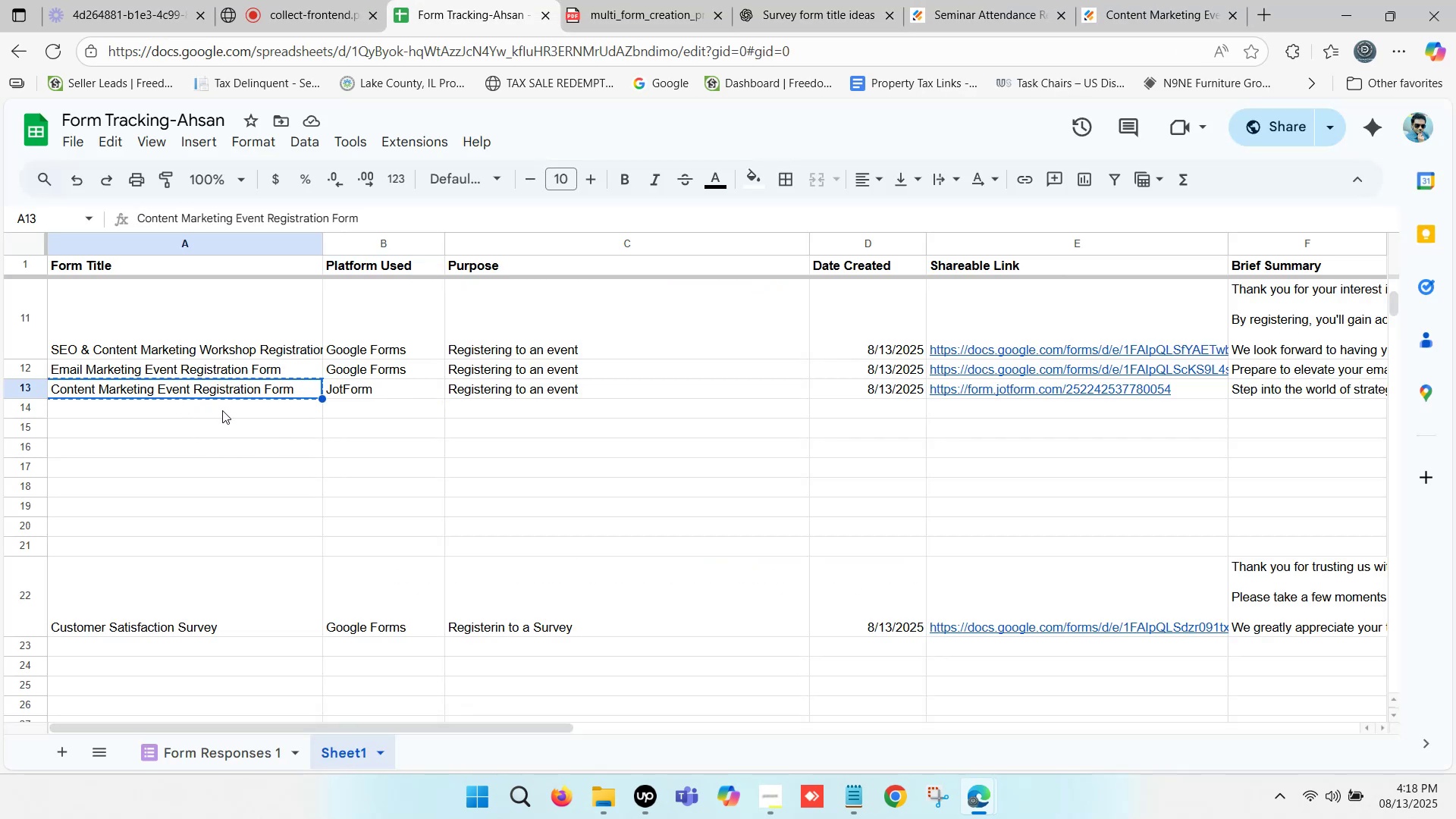 
key(Control+C)
 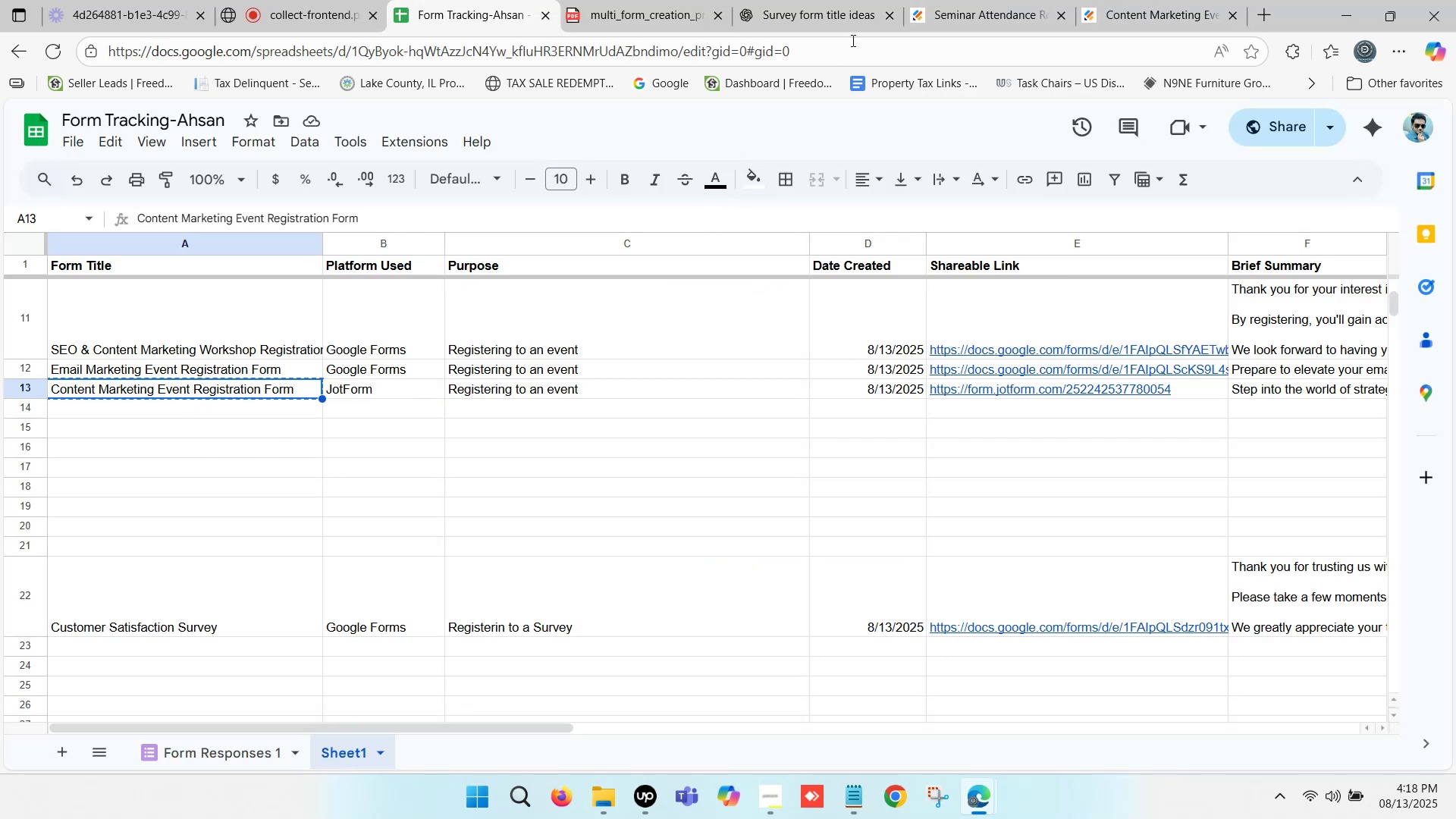 
left_click([824, 0])
 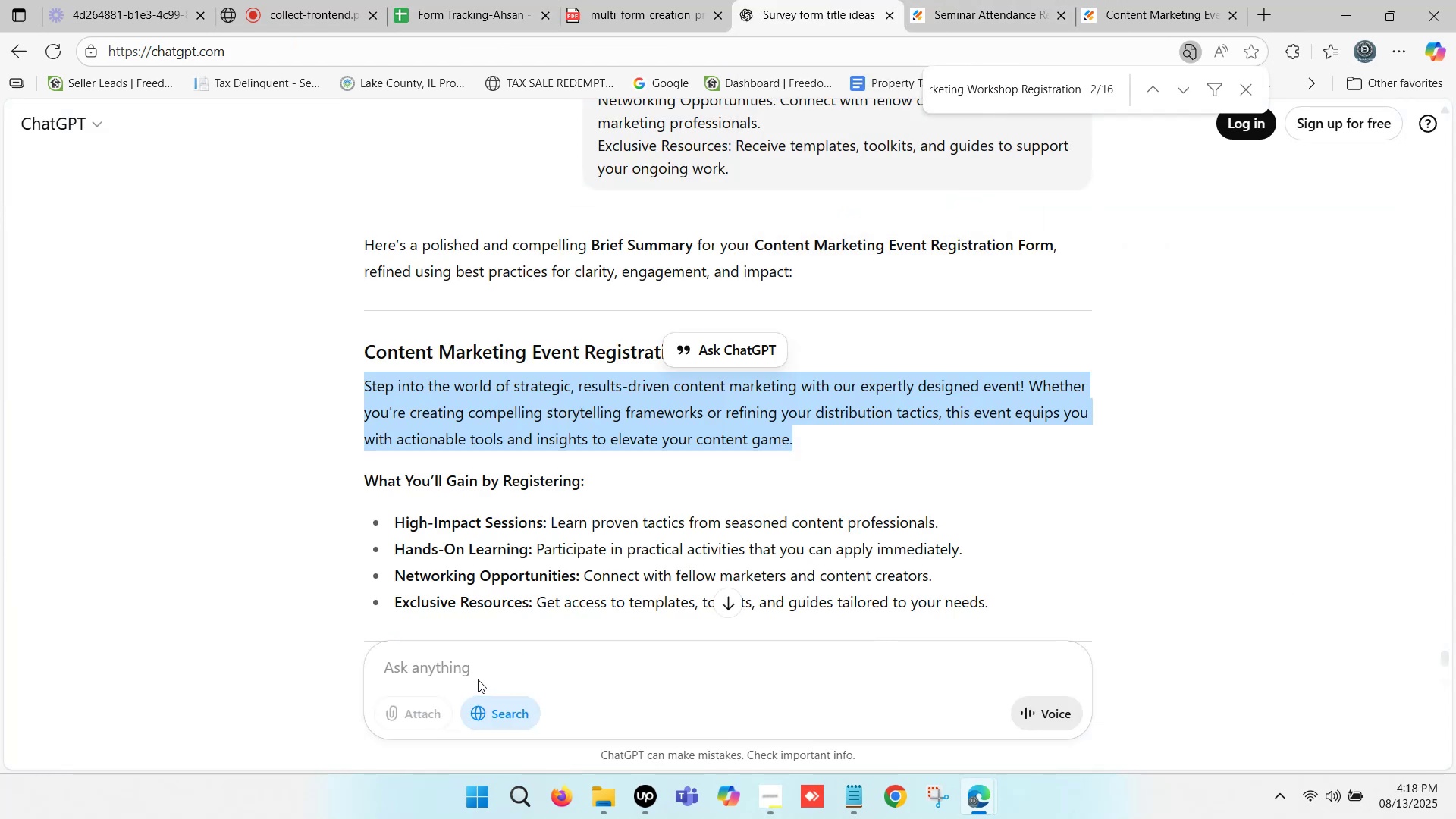 
left_click([455, 659])
 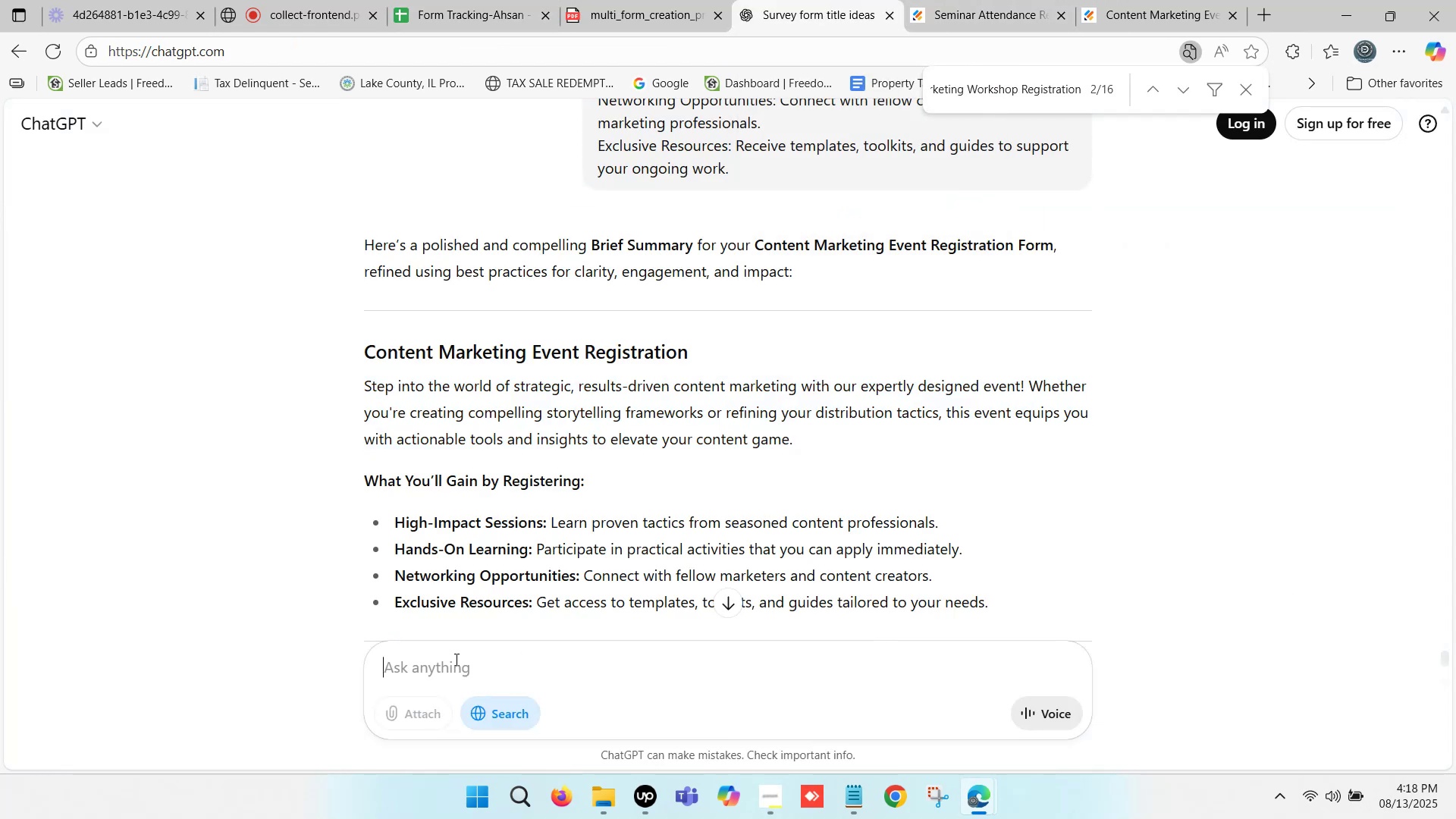 
hold_key(key=ControlLeft, duration=0.45)
 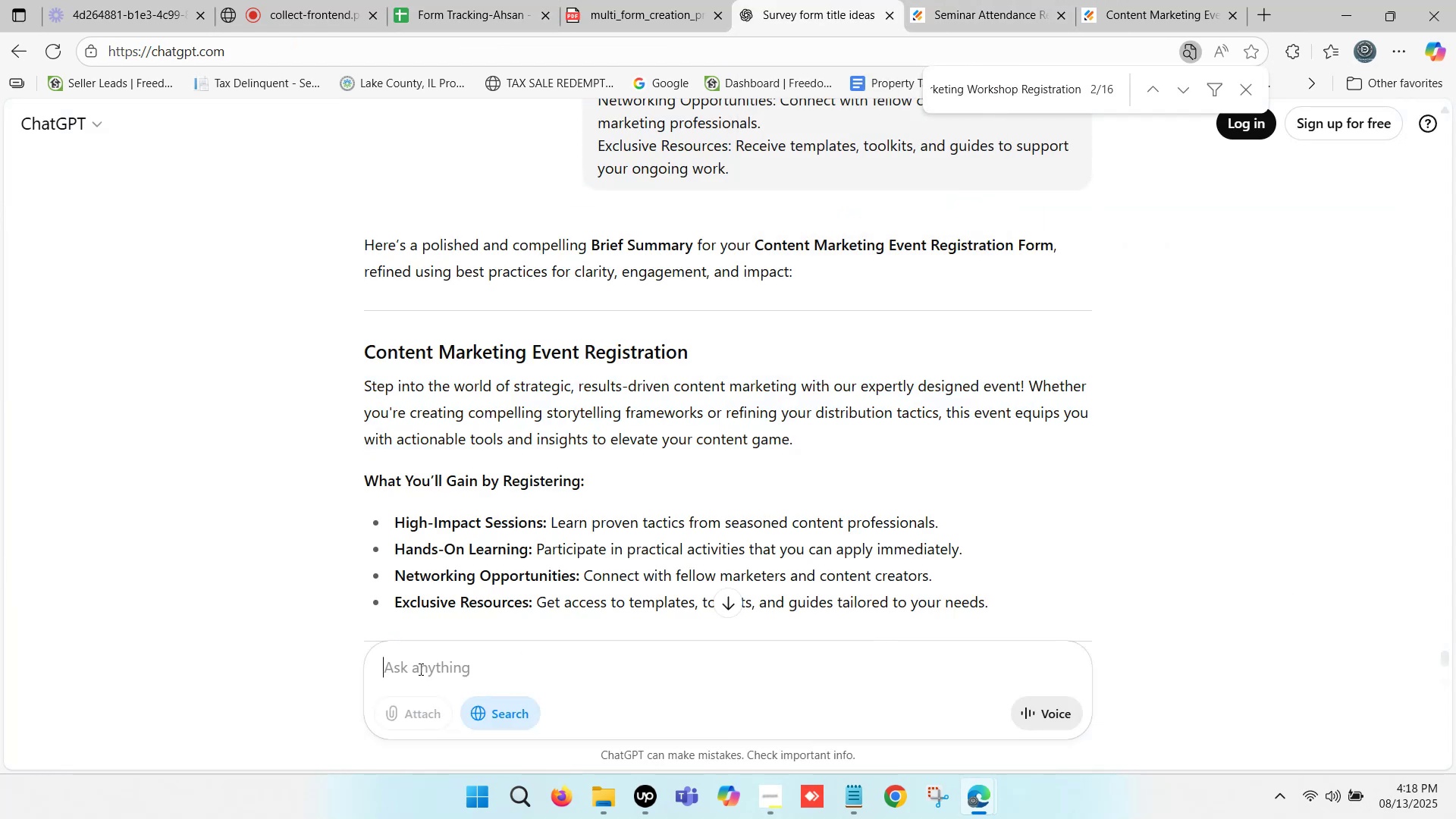 
type(write a title- )
 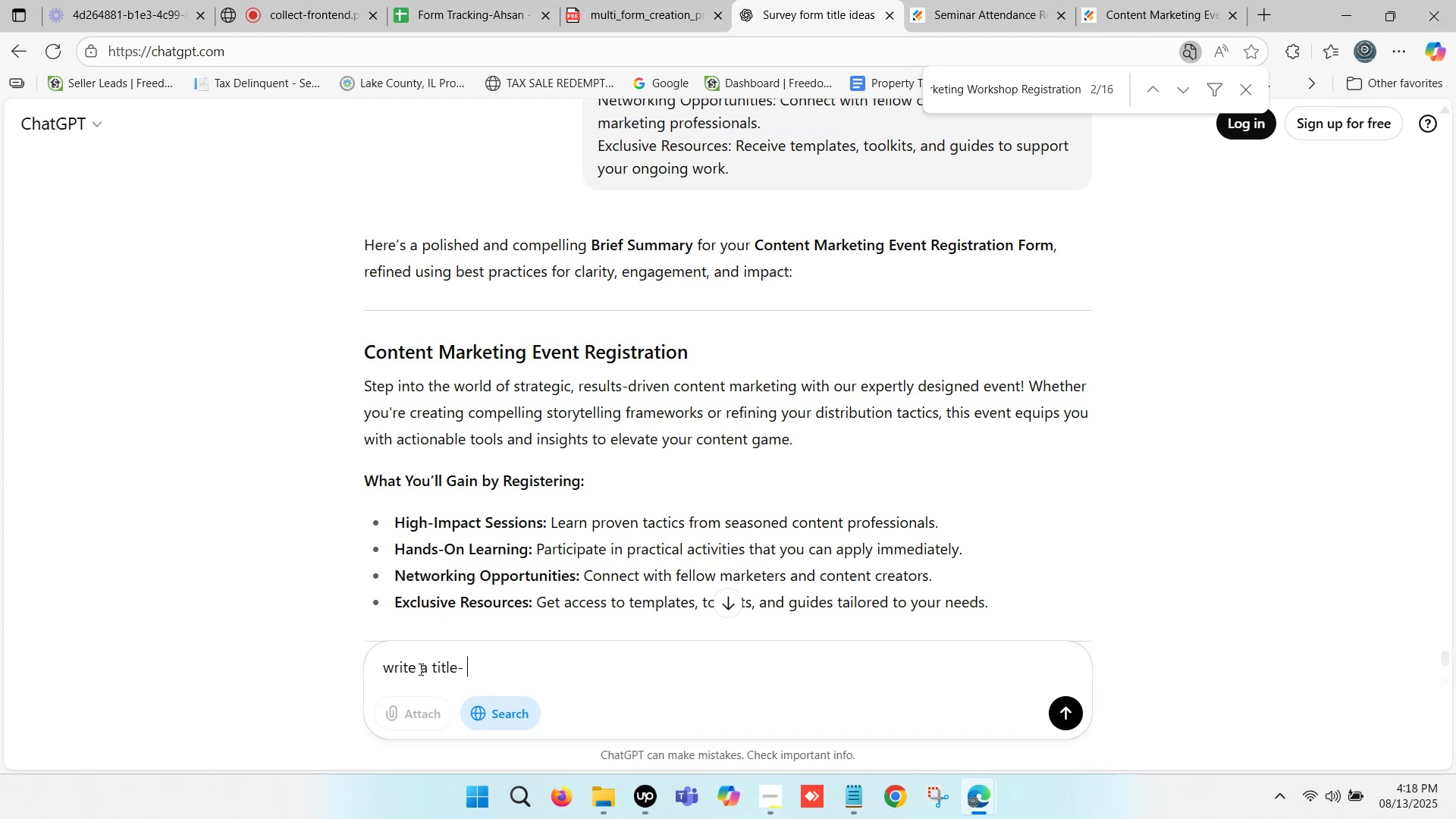 
key(Control+V)
 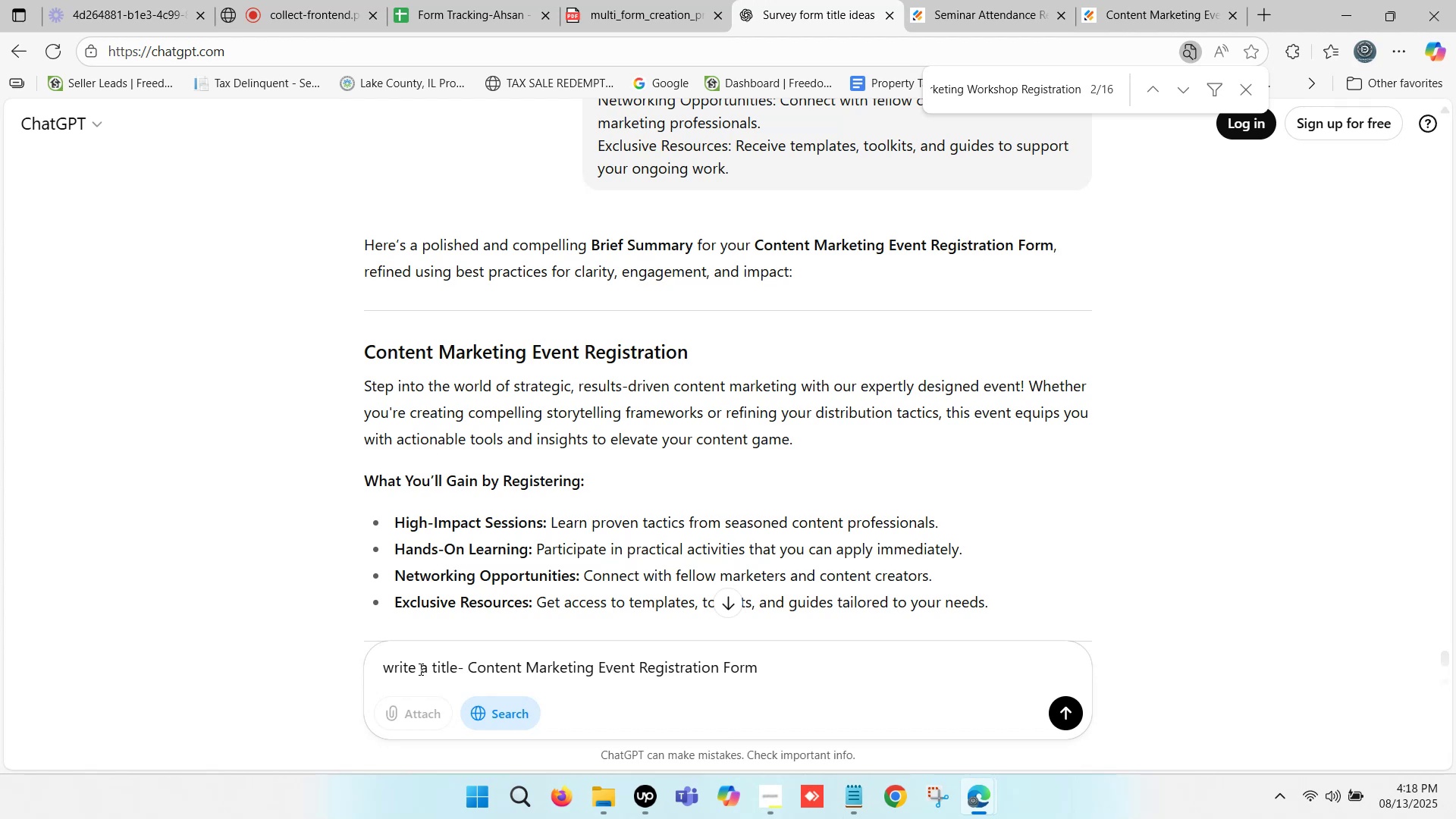 
key(Enter)
 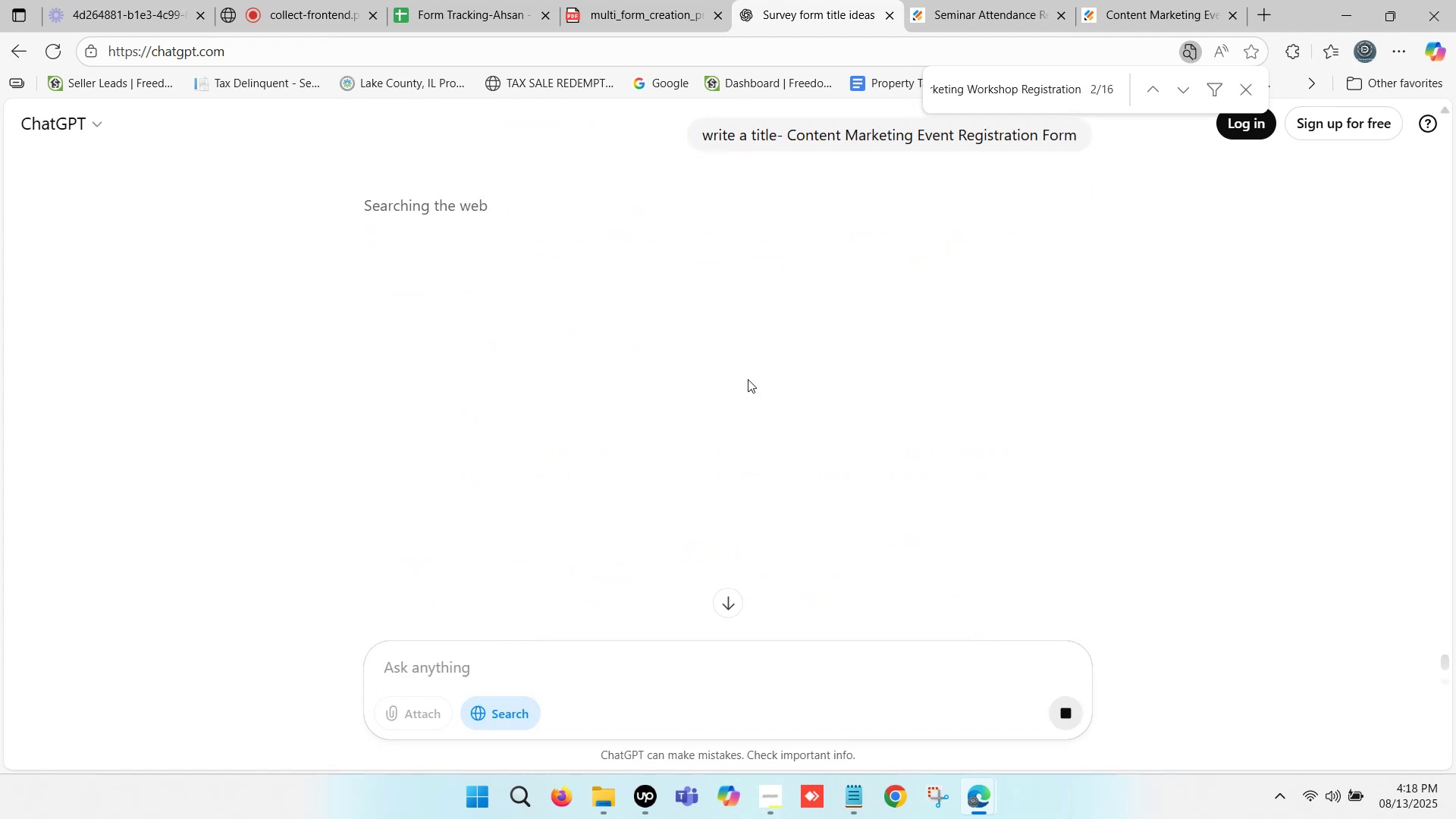 
wait(8.35)
 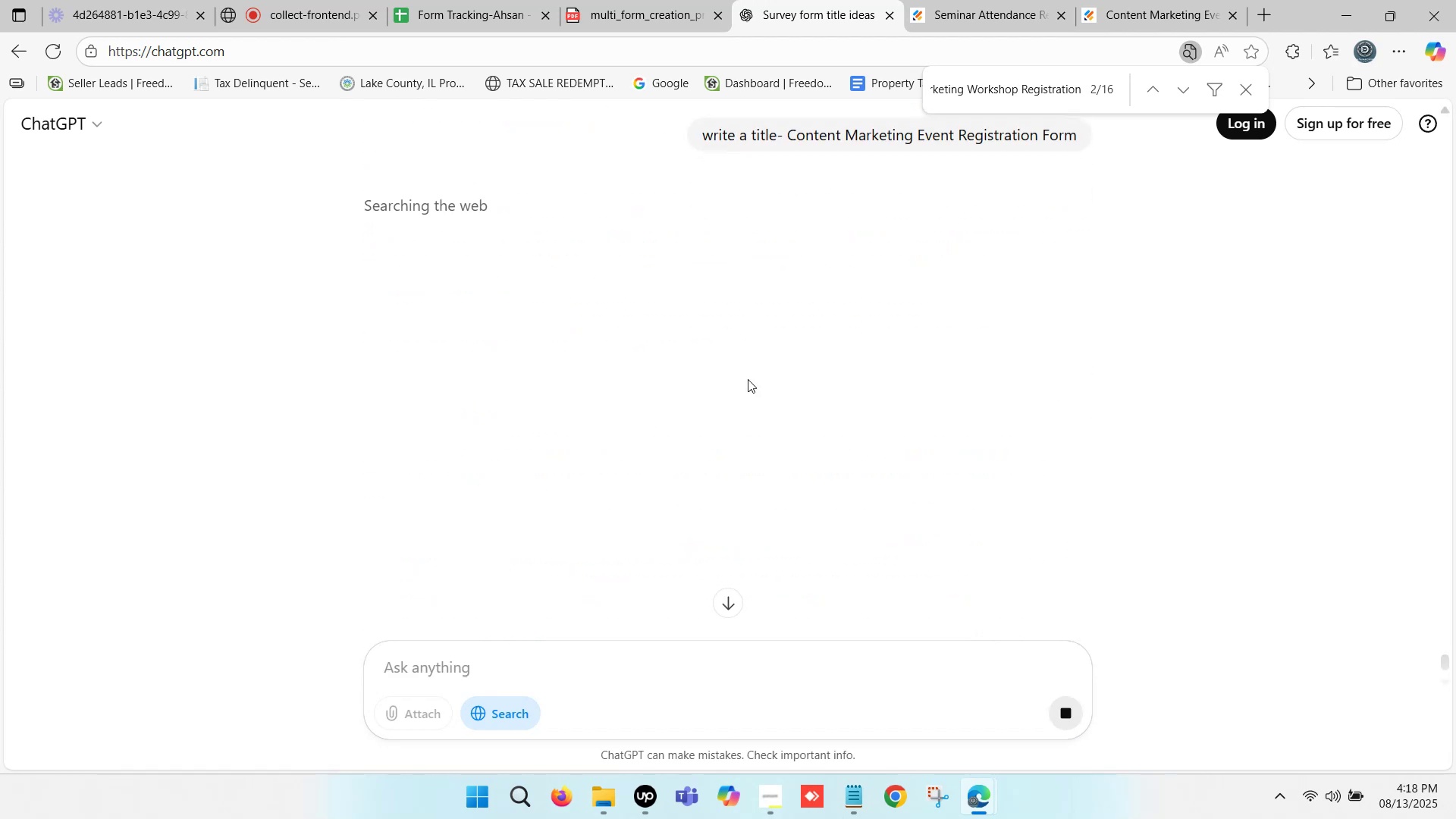 
scroll: coordinate [723, 372], scroll_direction: down, amount: 2.0
 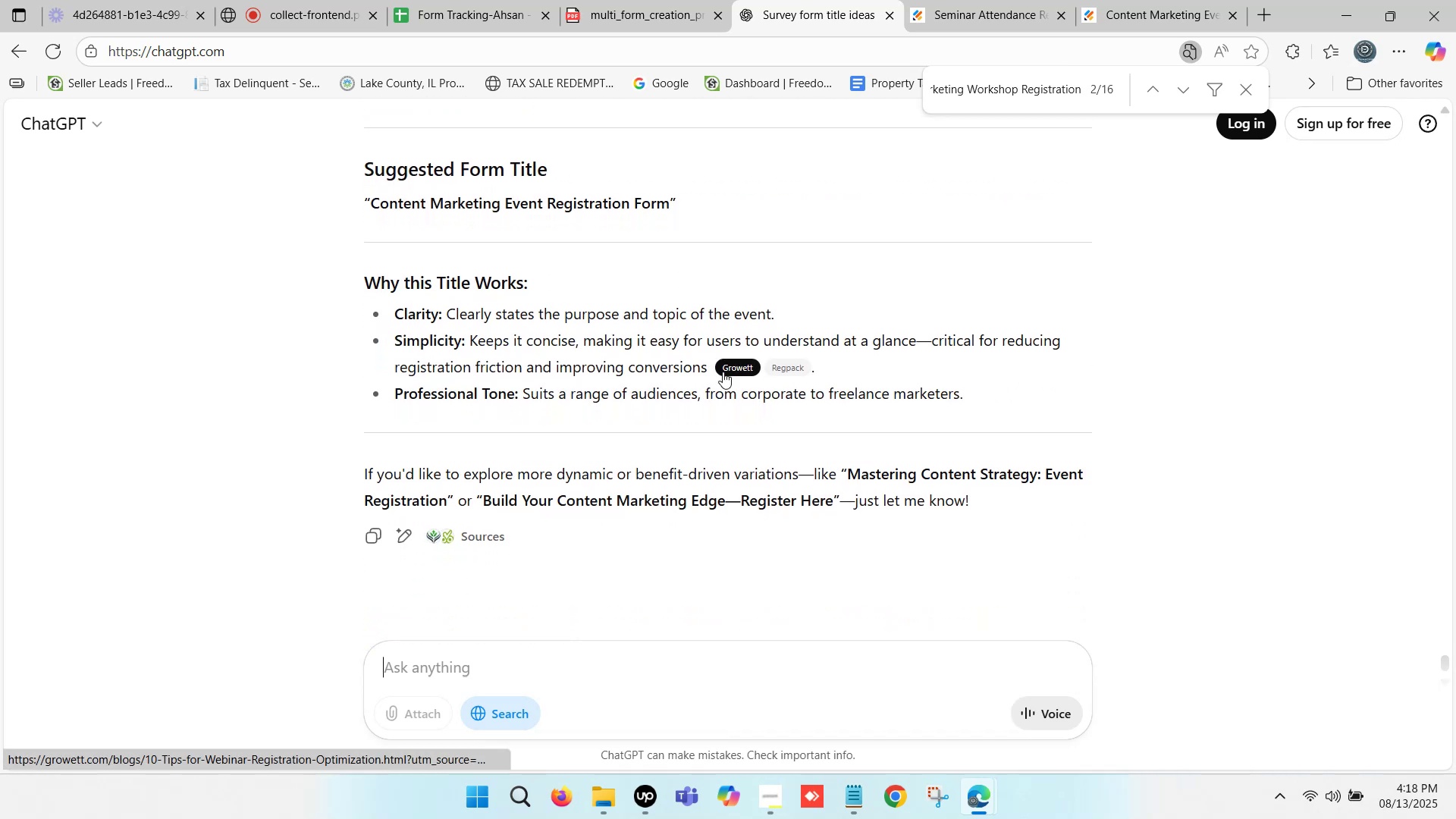 
scroll: coordinate [723, 372], scroll_direction: up, amount: 1.0
 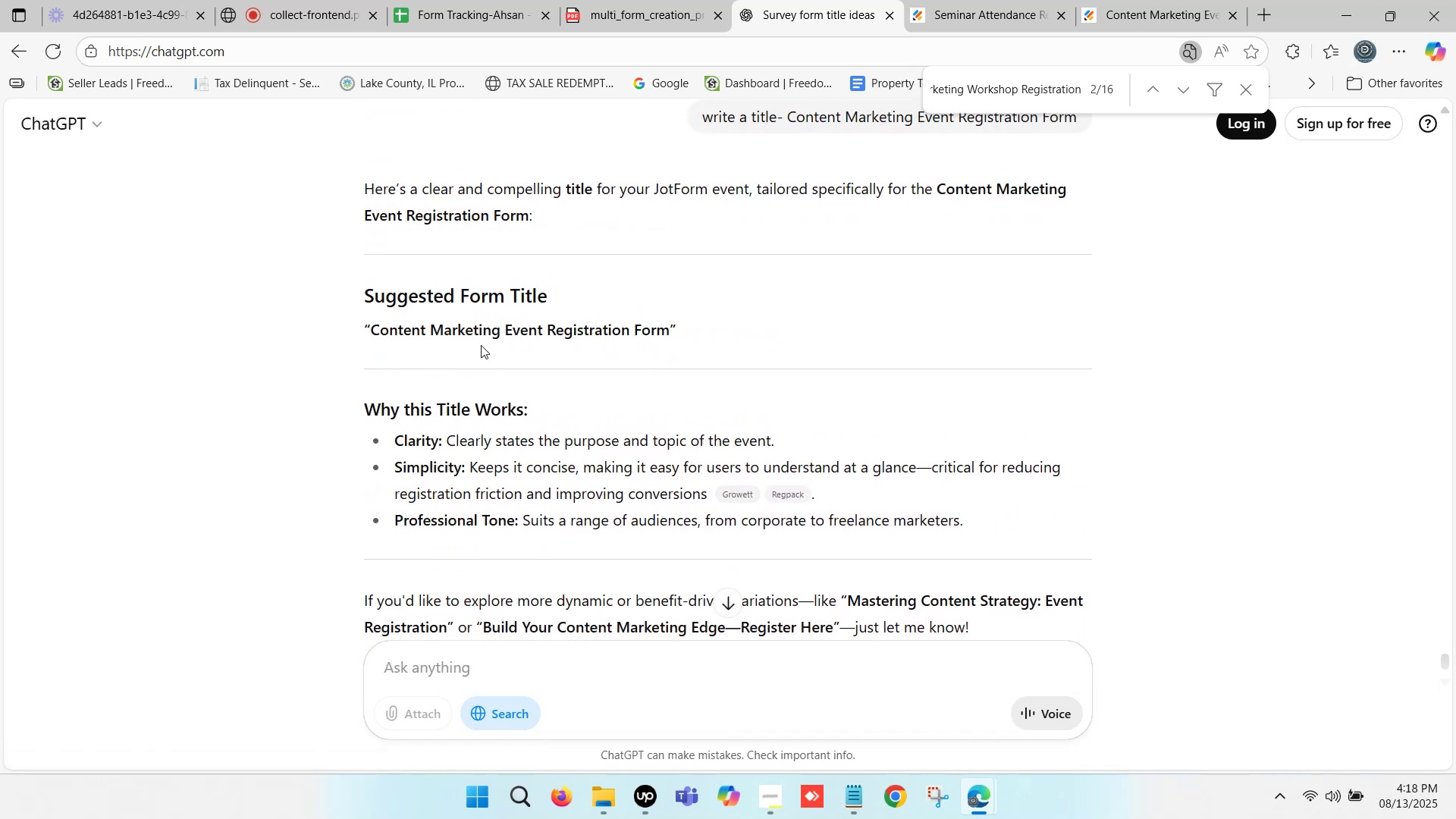 
left_click_drag(start_coordinate=[373, 329], to_coordinate=[664, 329])
 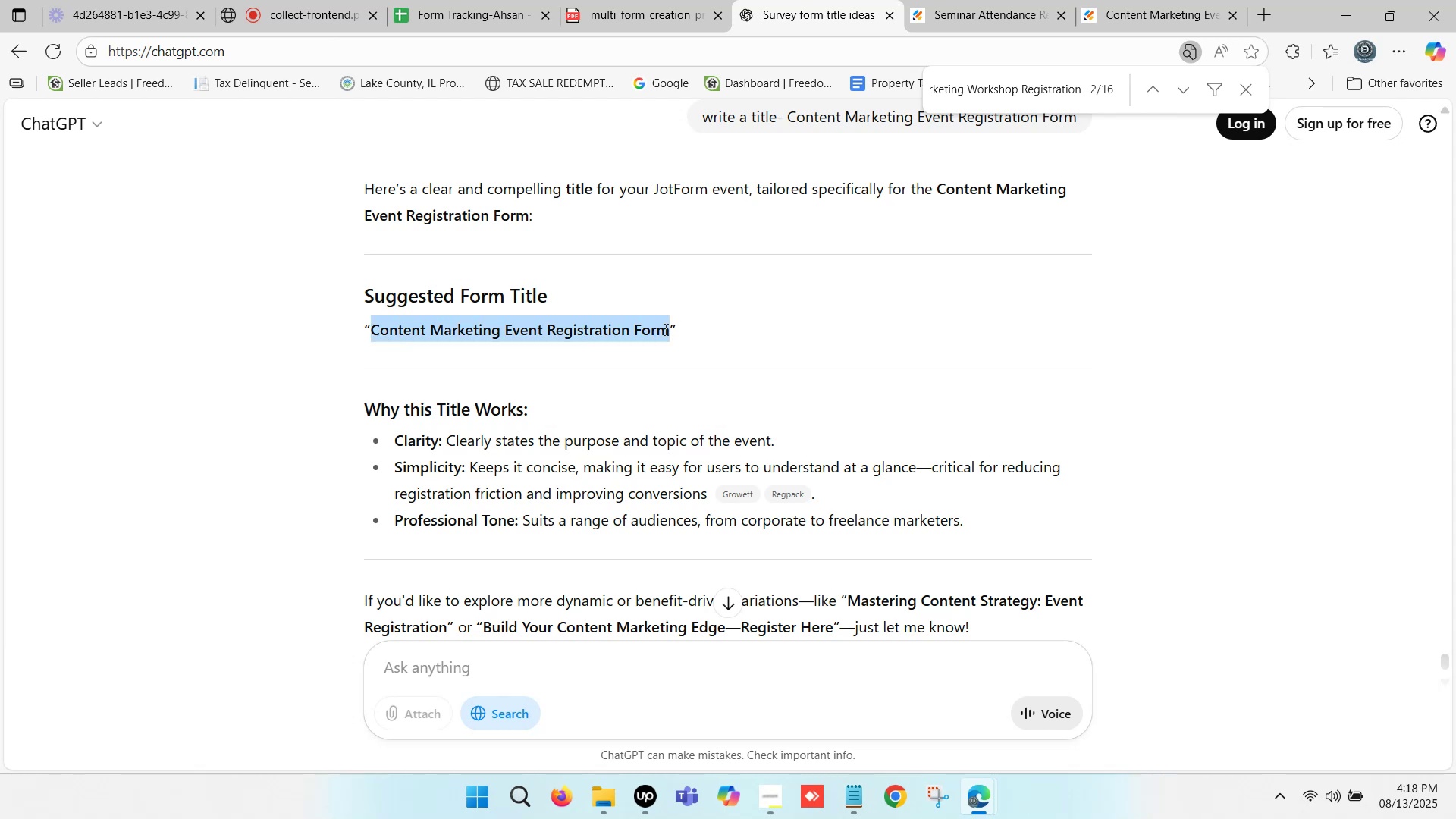 
key(Control+C)
 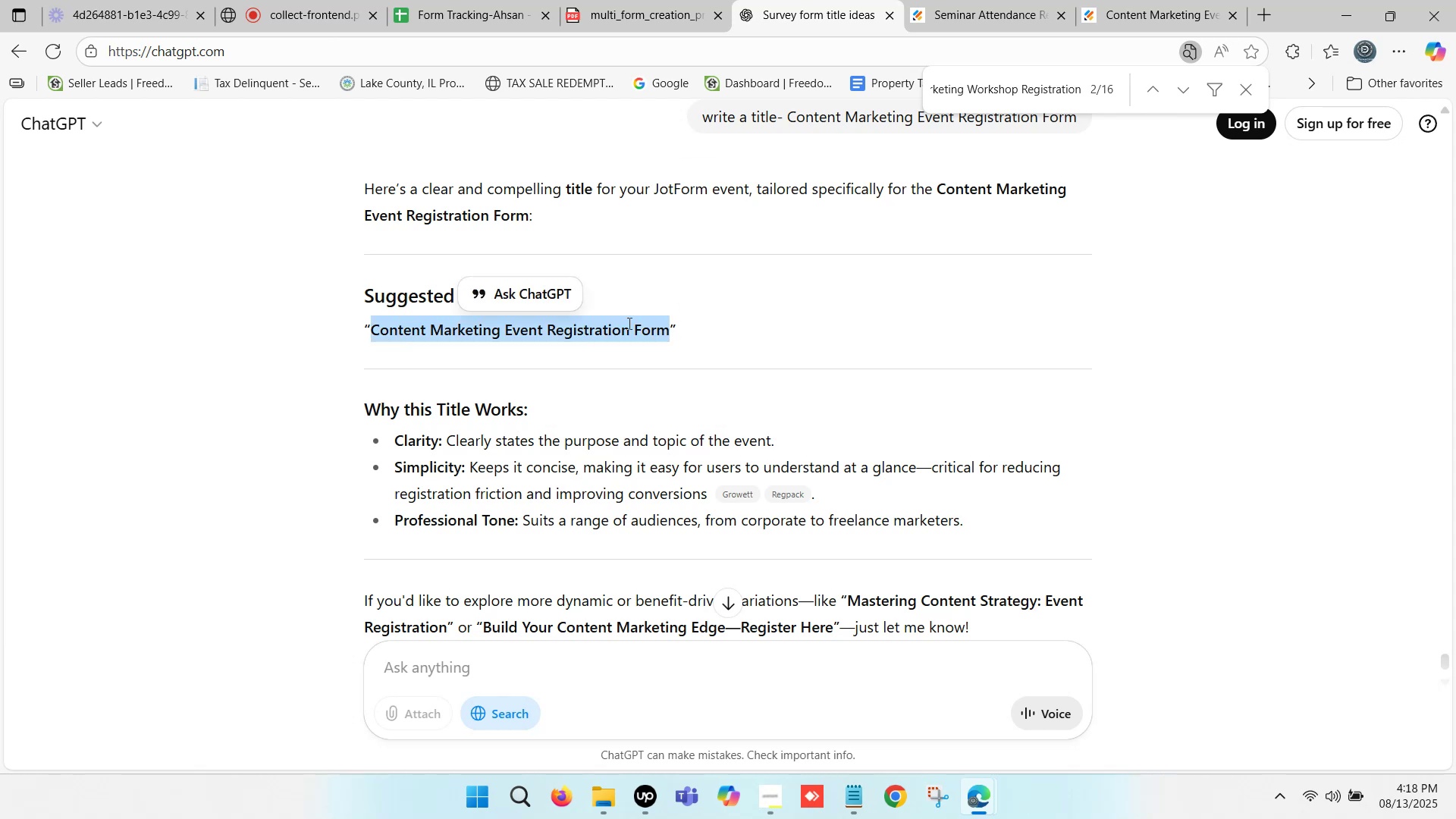 
scroll: coordinate [577, 304], scroll_direction: up, amount: 24.0
 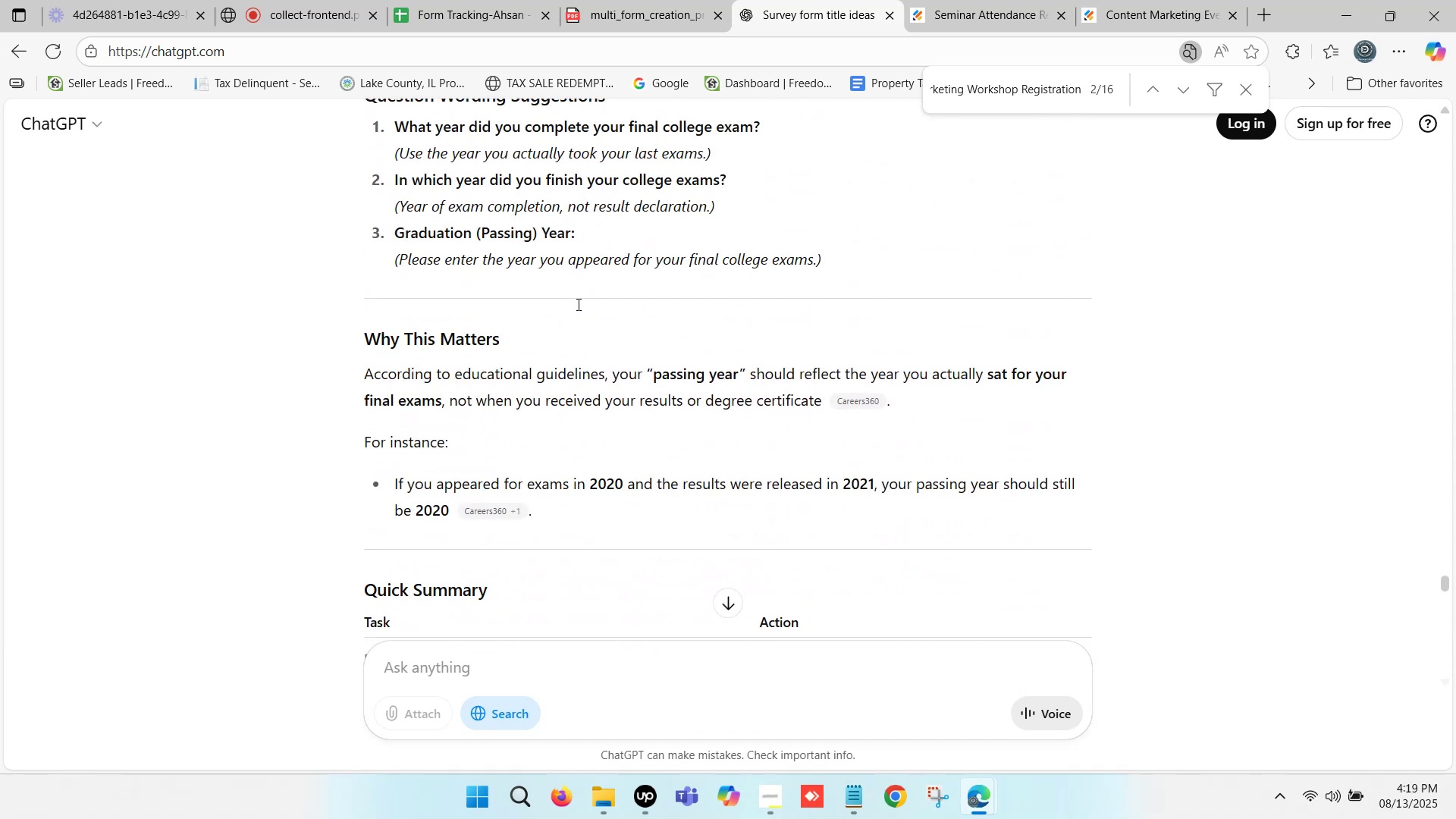 
scroll: coordinate [577, 304], scroll_direction: down, amount: 2.0
 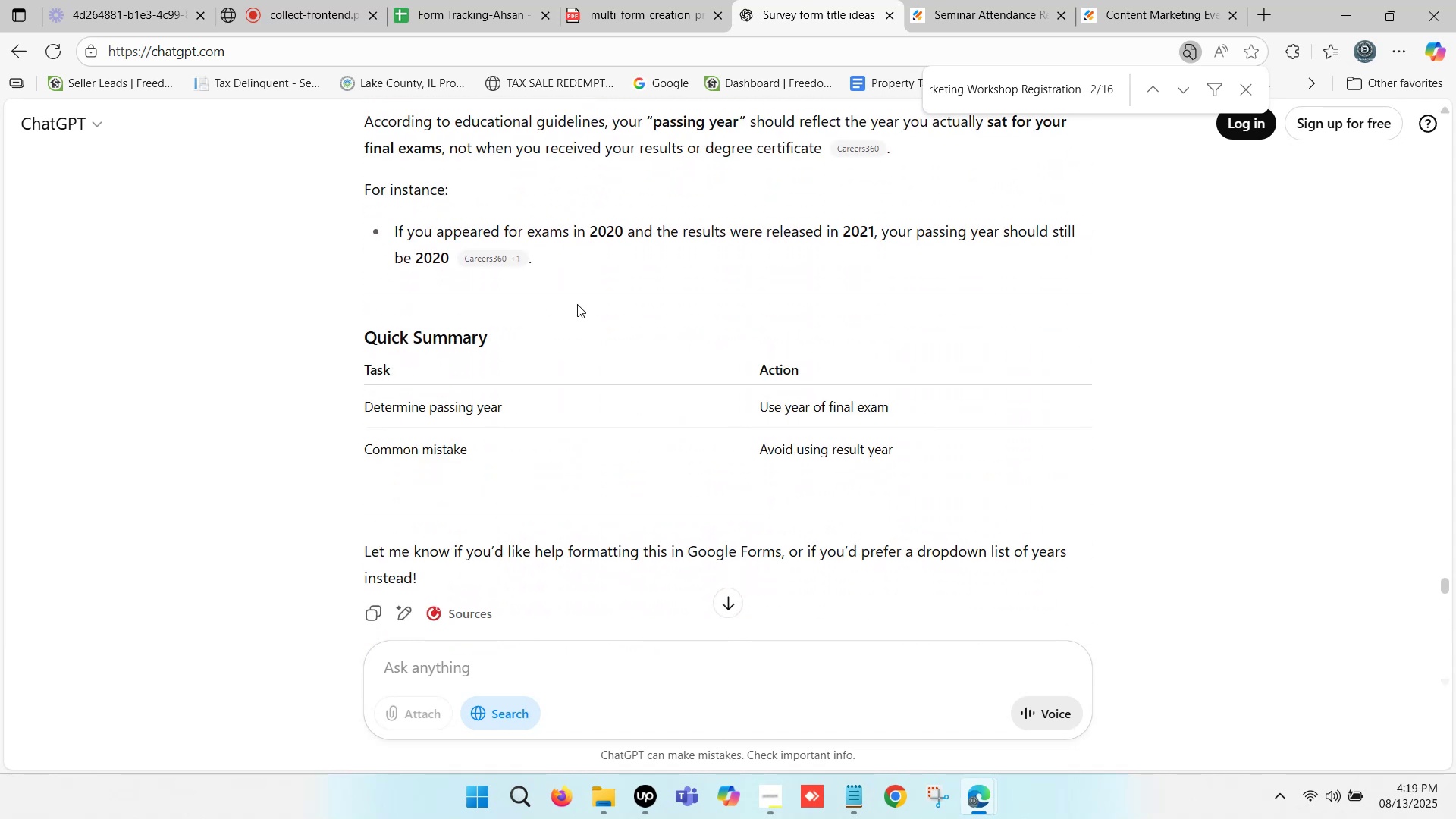 
scroll: coordinate [577, 304], scroll_direction: up, amount: 17.0
 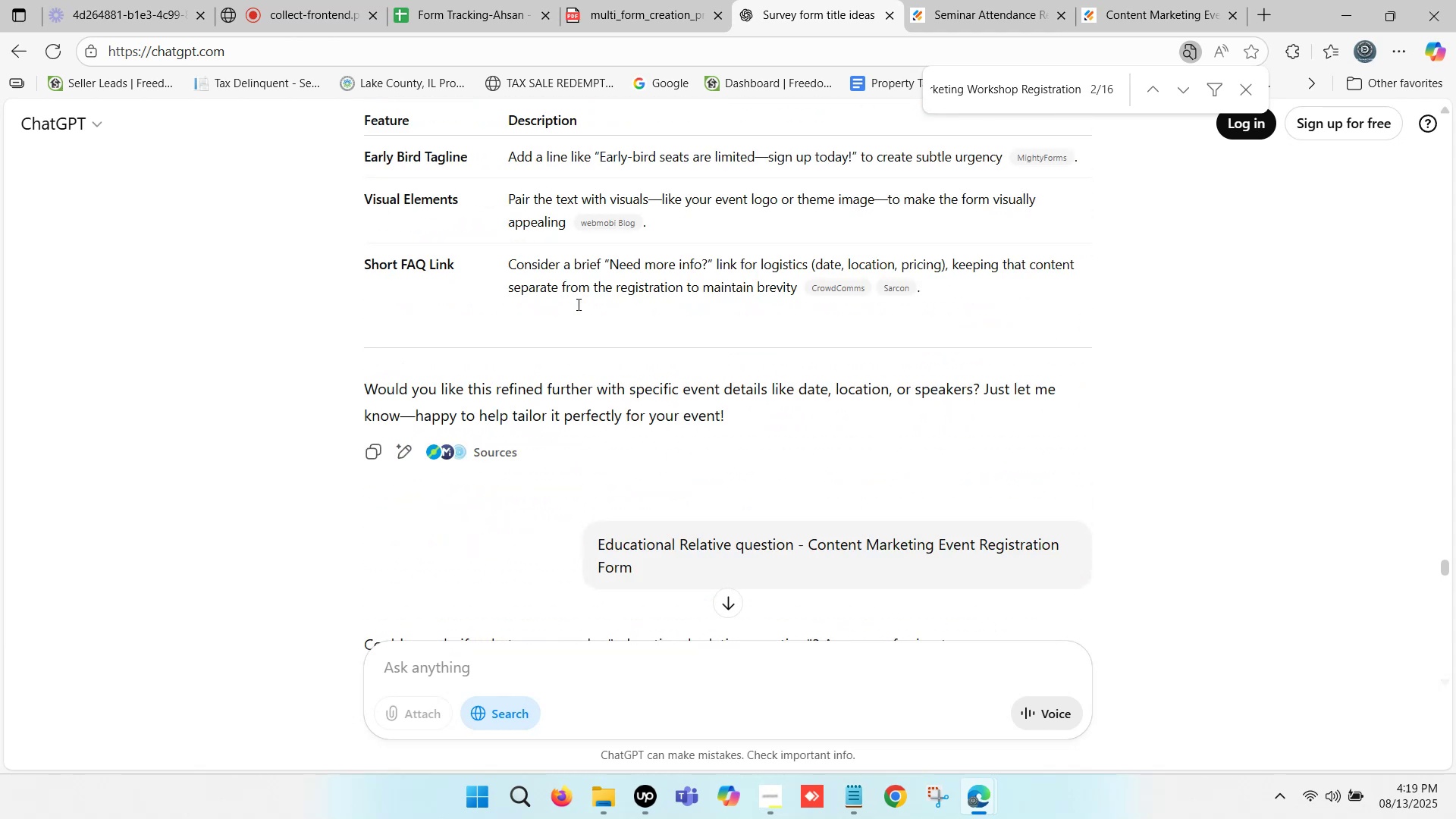 
scroll: coordinate [577, 304], scroll_direction: down, amount: 3.0
 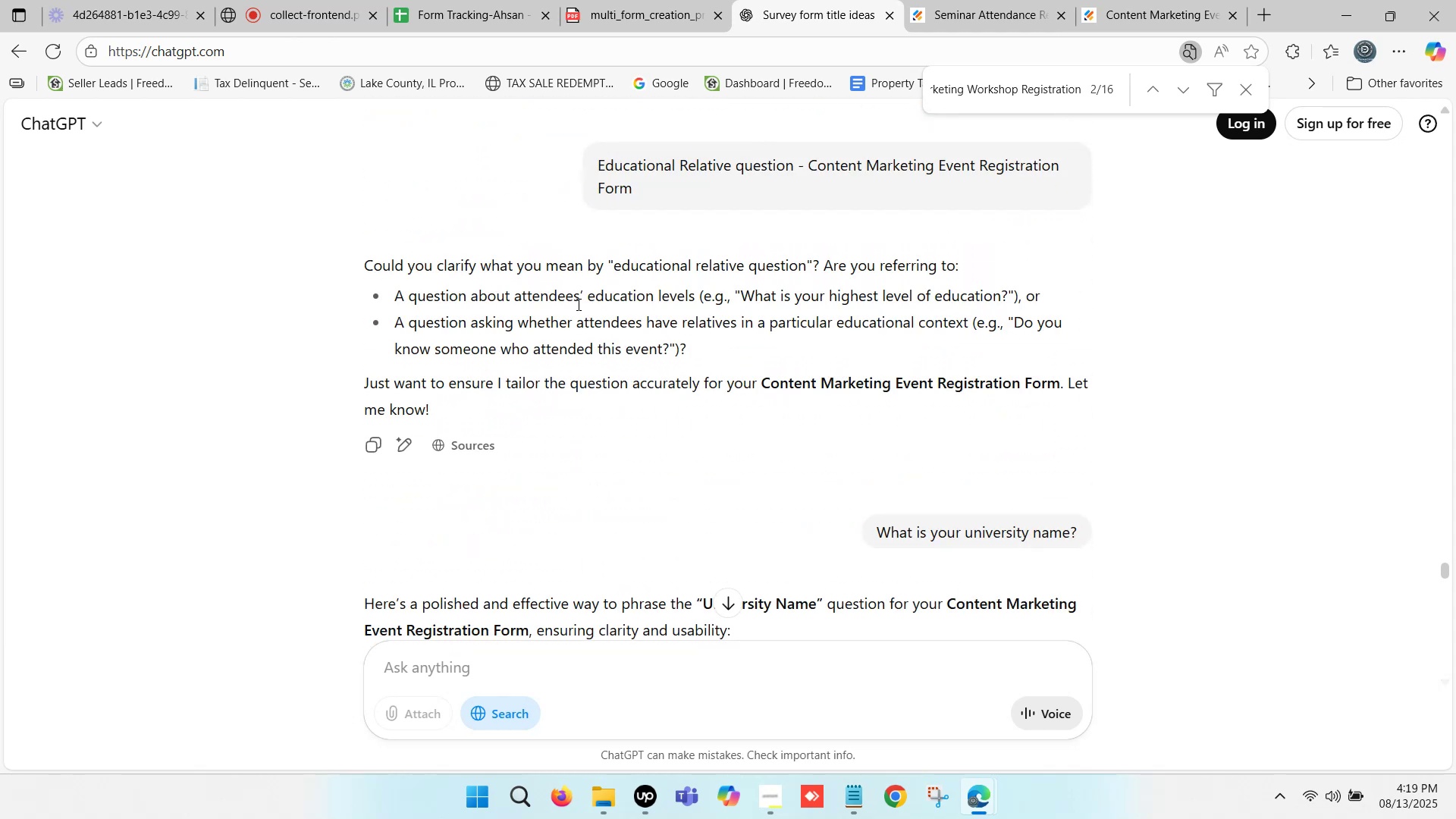 
scroll: coordinate [577, 304], scroll_direction: up, amount: 16.0
 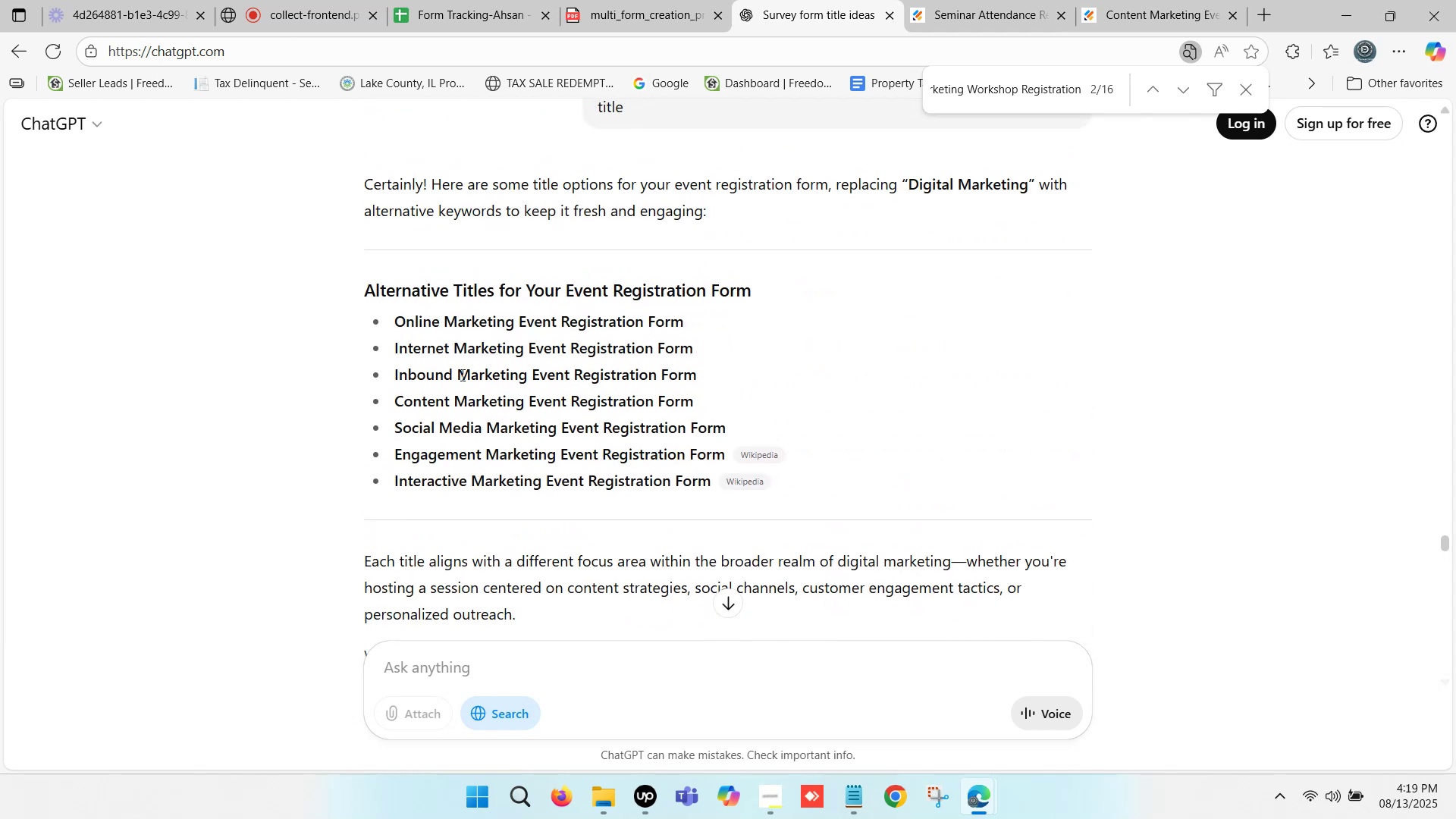 
scroll: coordinate [462, 375], scroll_direction: down, amount: 1.0
 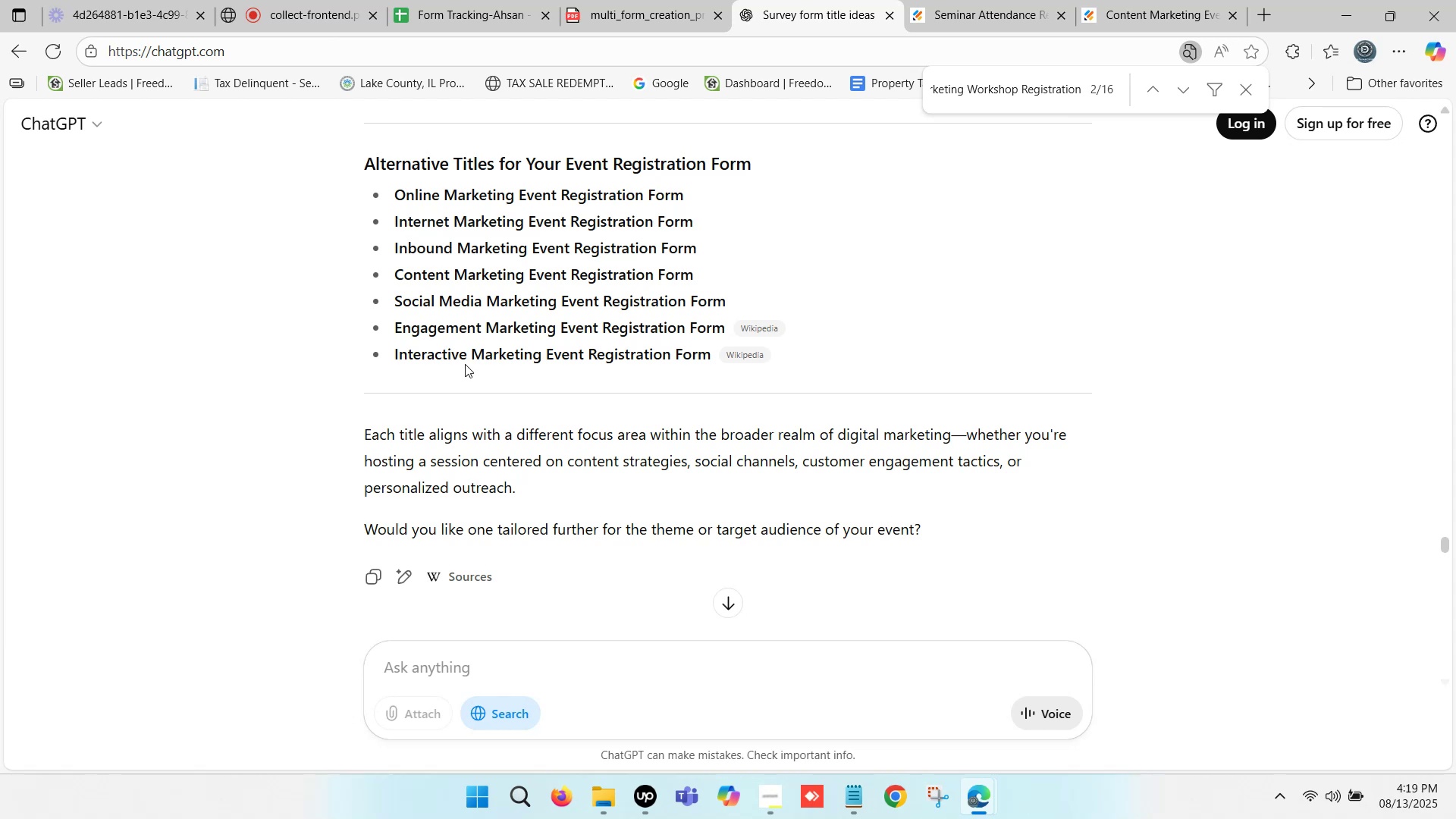 
scroll: coordinate [462, 366], scroll_direction: up, amount: 4.0
 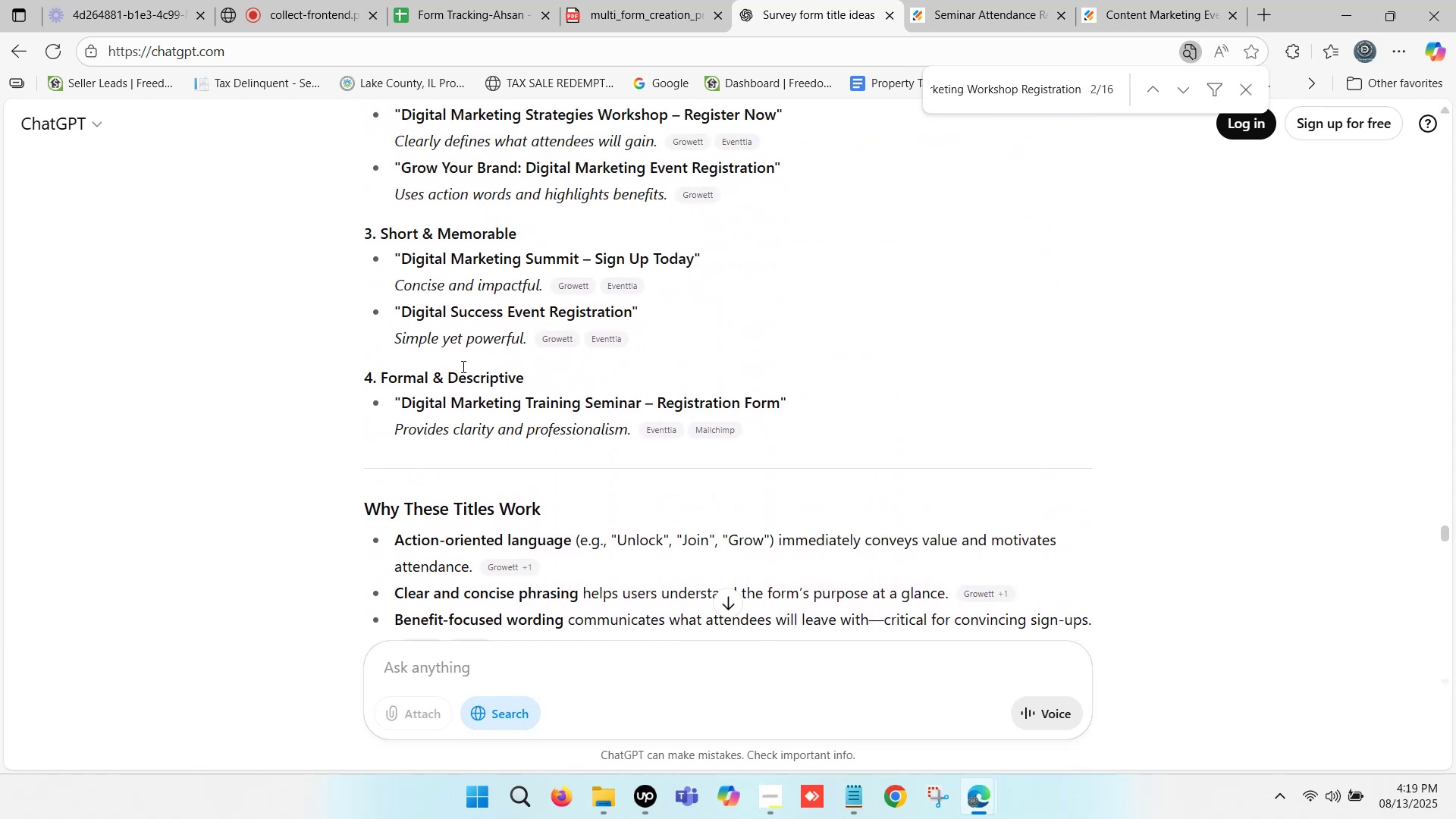 
scroll: coordinate [464, 366], scroll_direction: down, amount: 9.0
 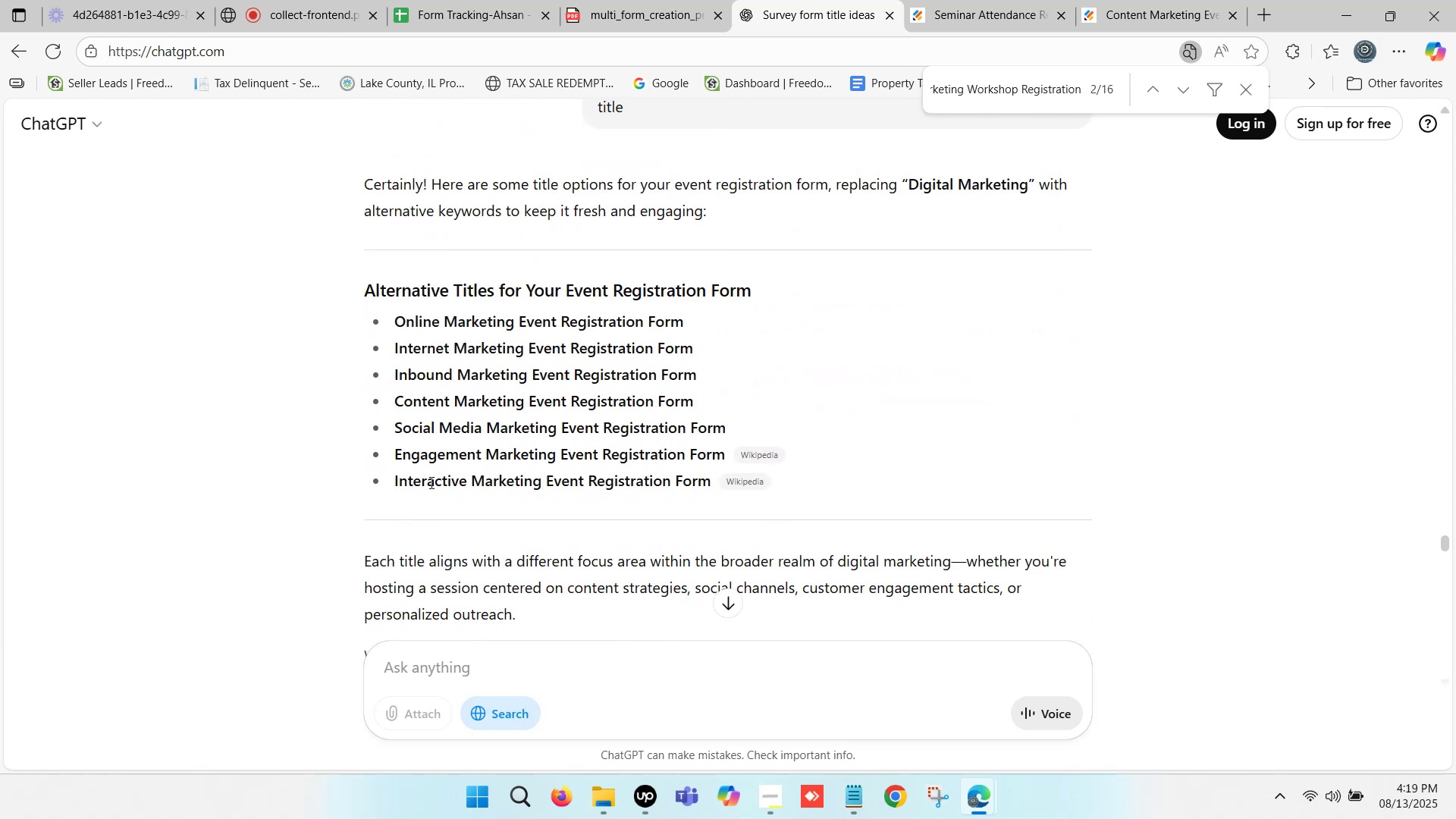 
left_click_drag(start_coordinate=[393, 477], to_coordinate=[709, 485])
 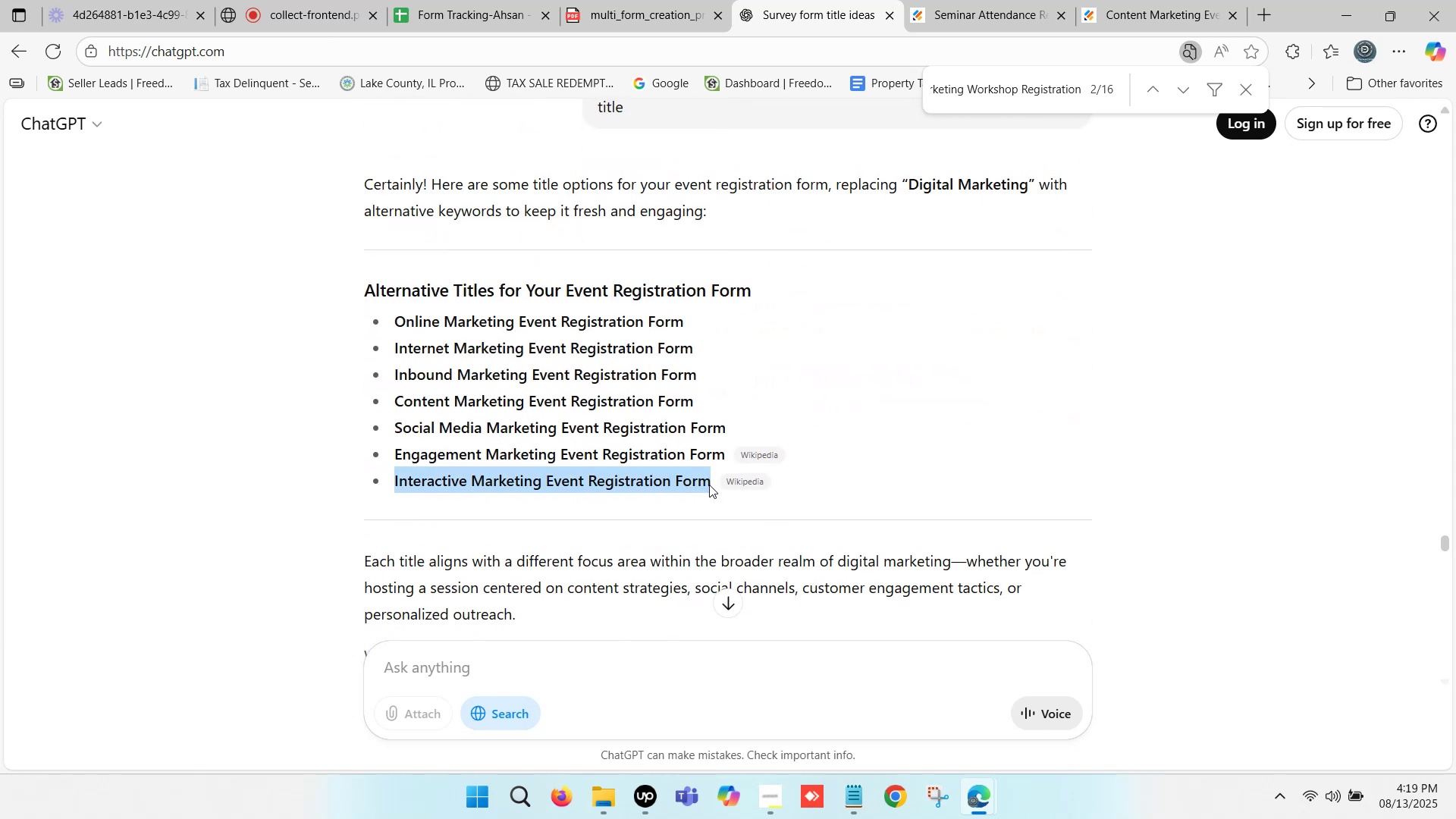 
key(Control+C)
 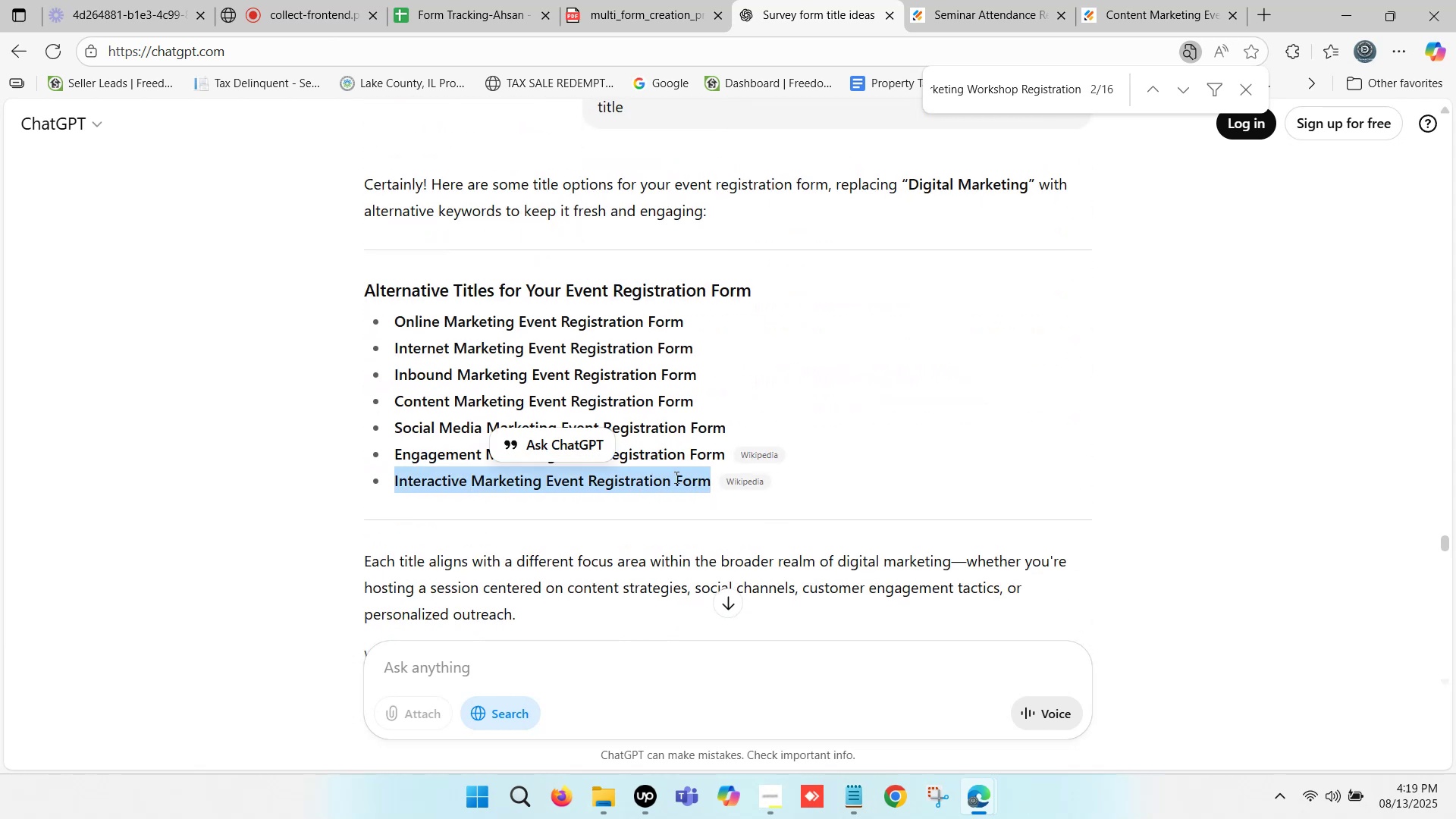 
key(Control+C)
 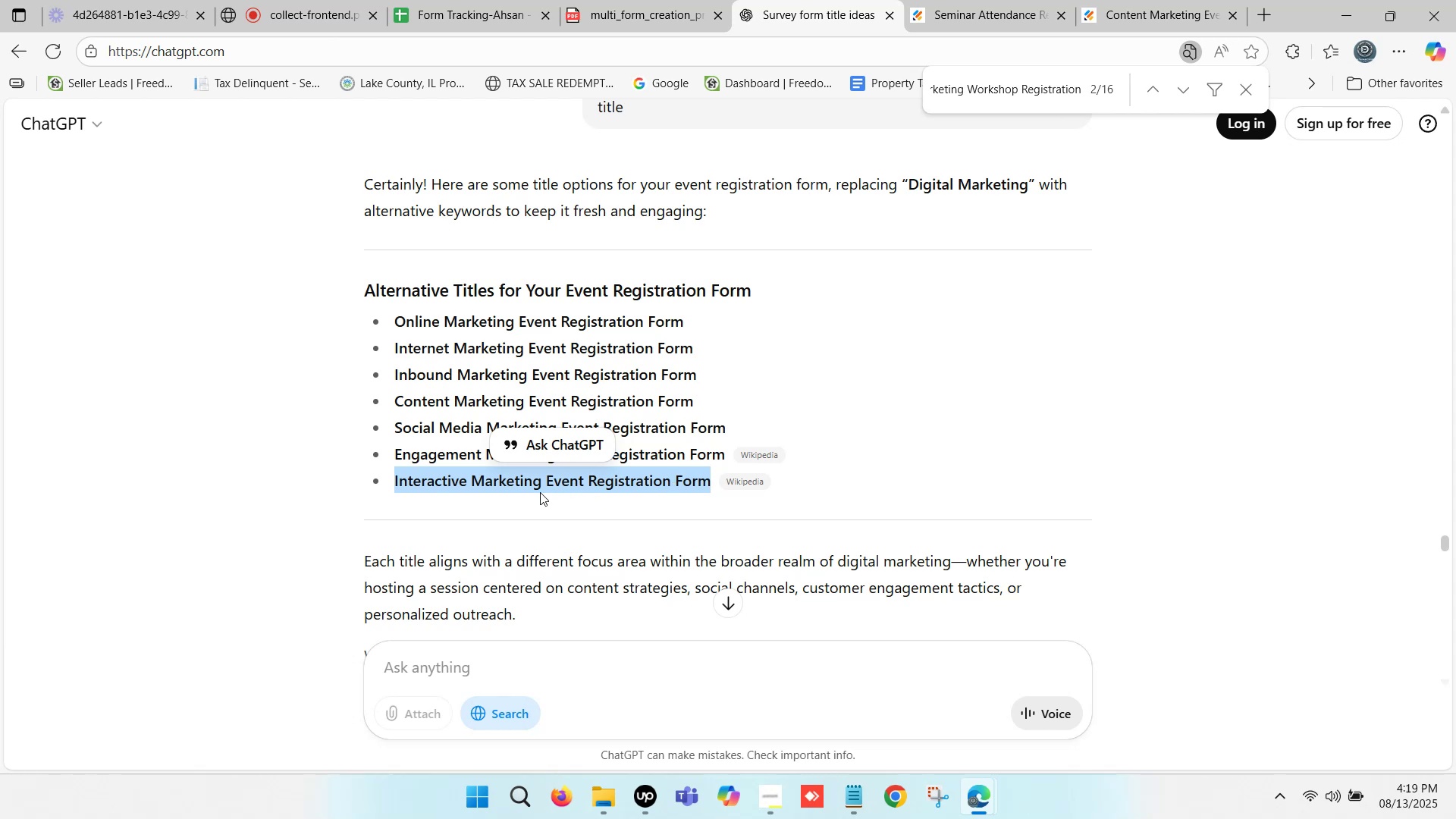 
left_click([538, 492])
 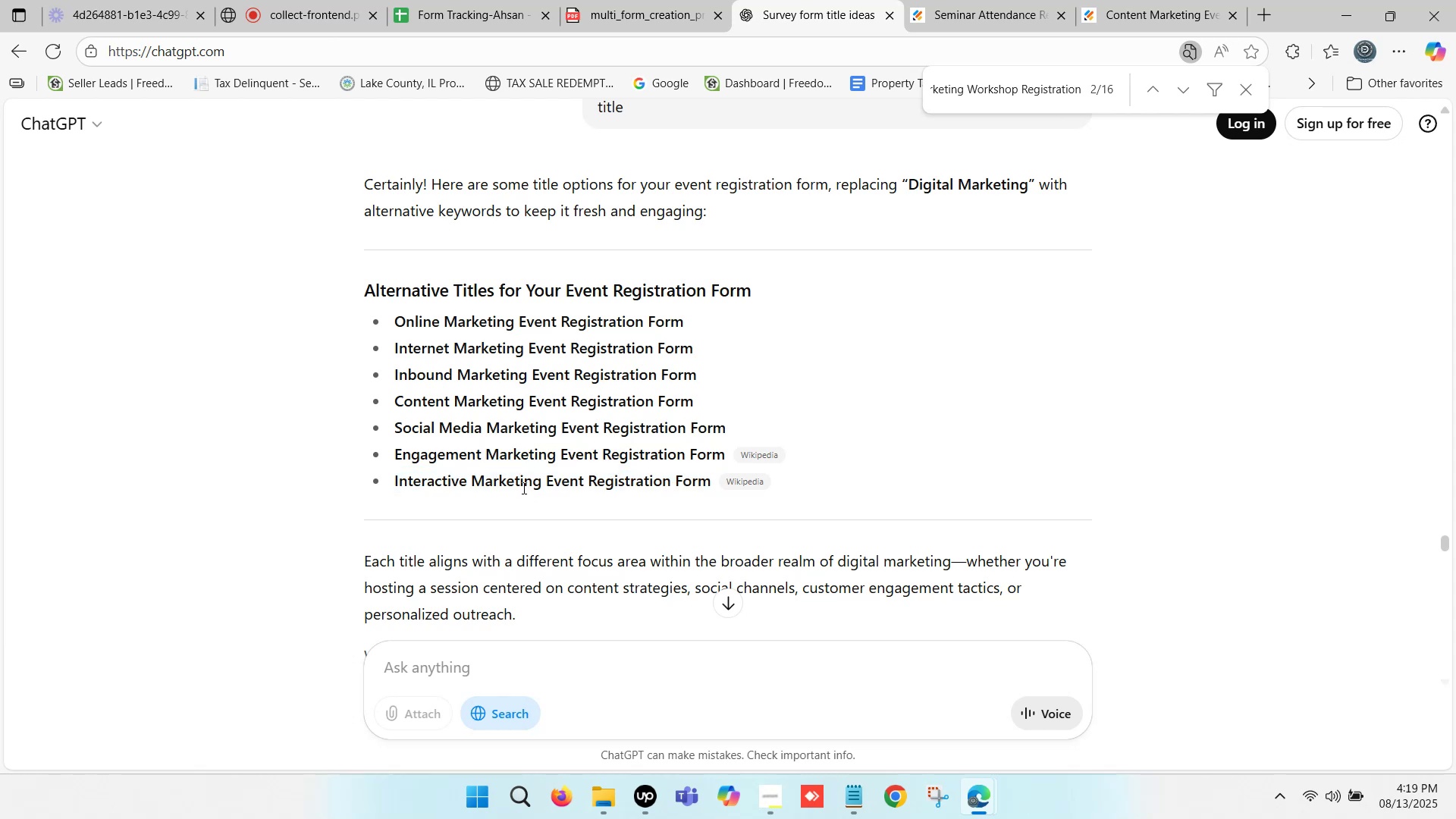 
left_click([519, 483])
 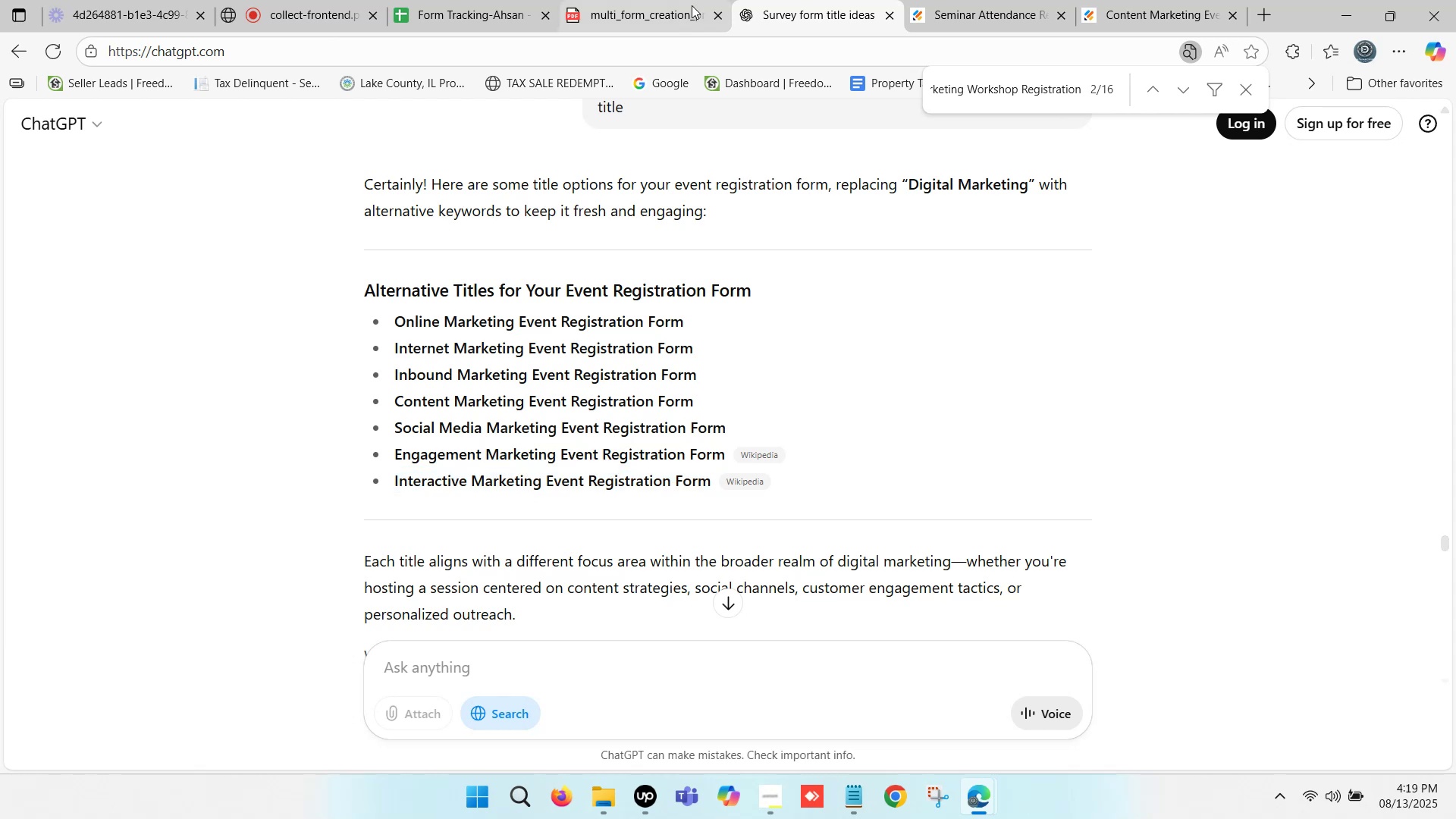 
left_click([489, 0])
 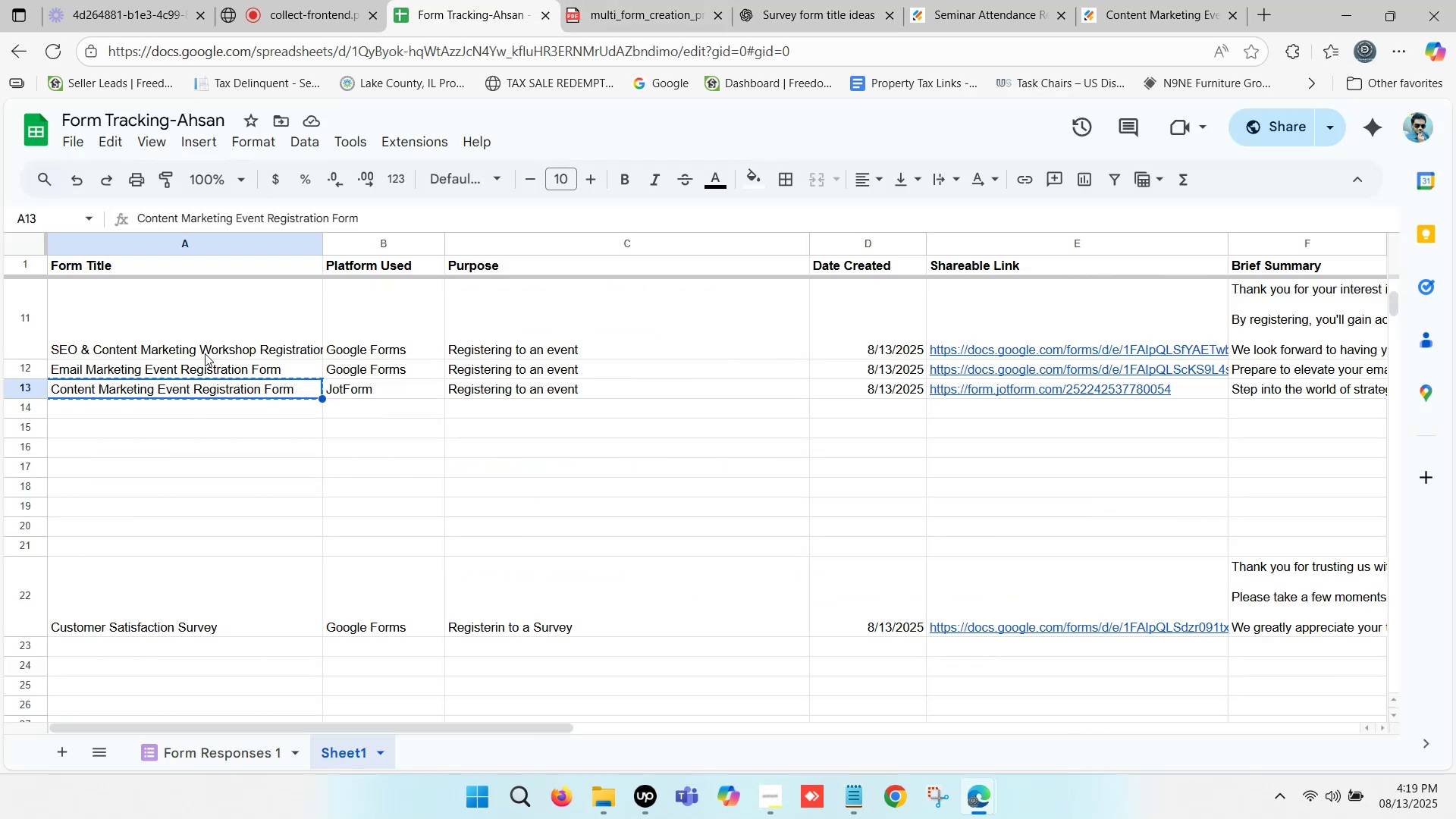 
left_click([203, 352])
 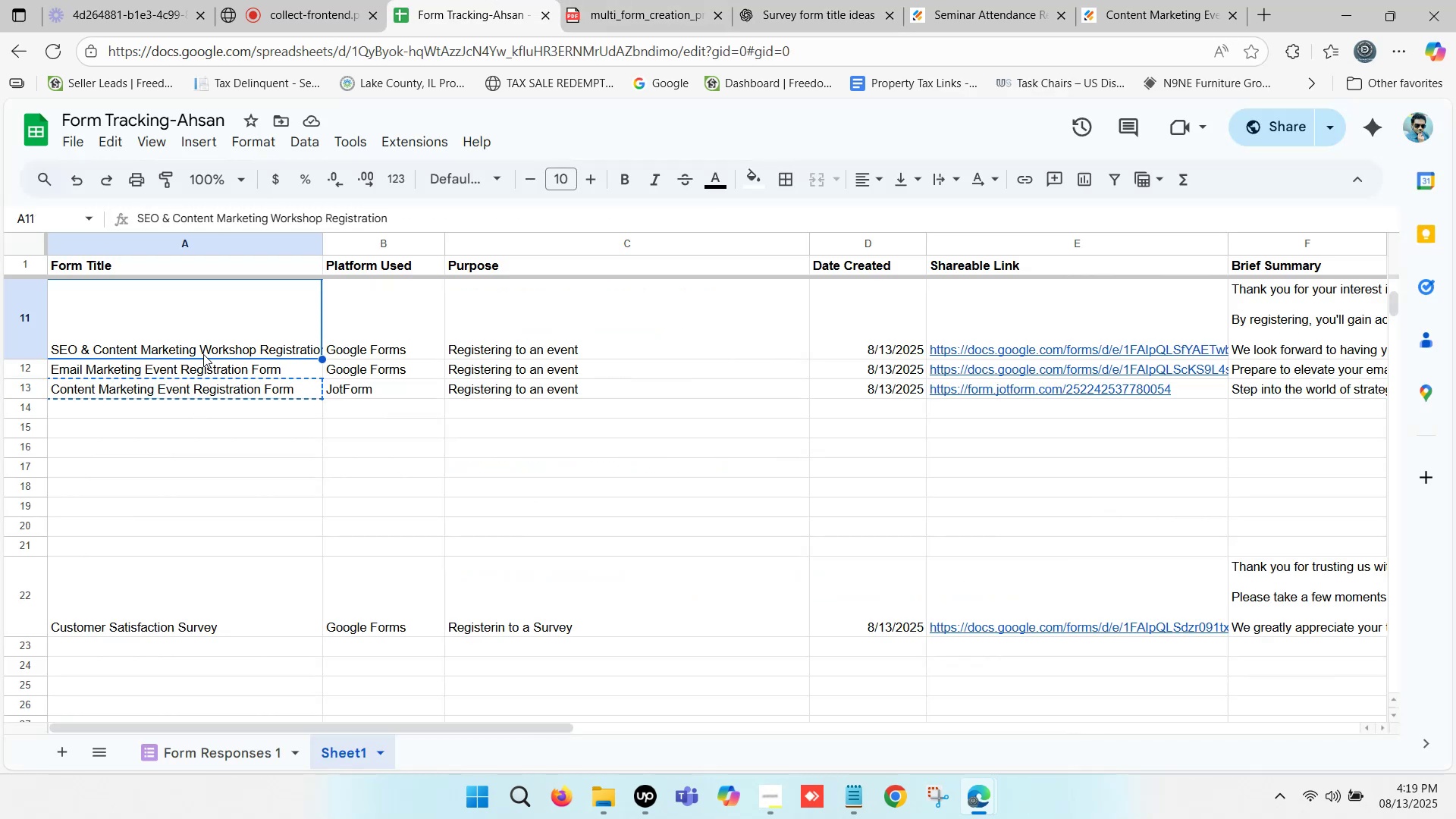 
scroll: coordinate [202, 362], scroll_direction: up, amount: 1.0
 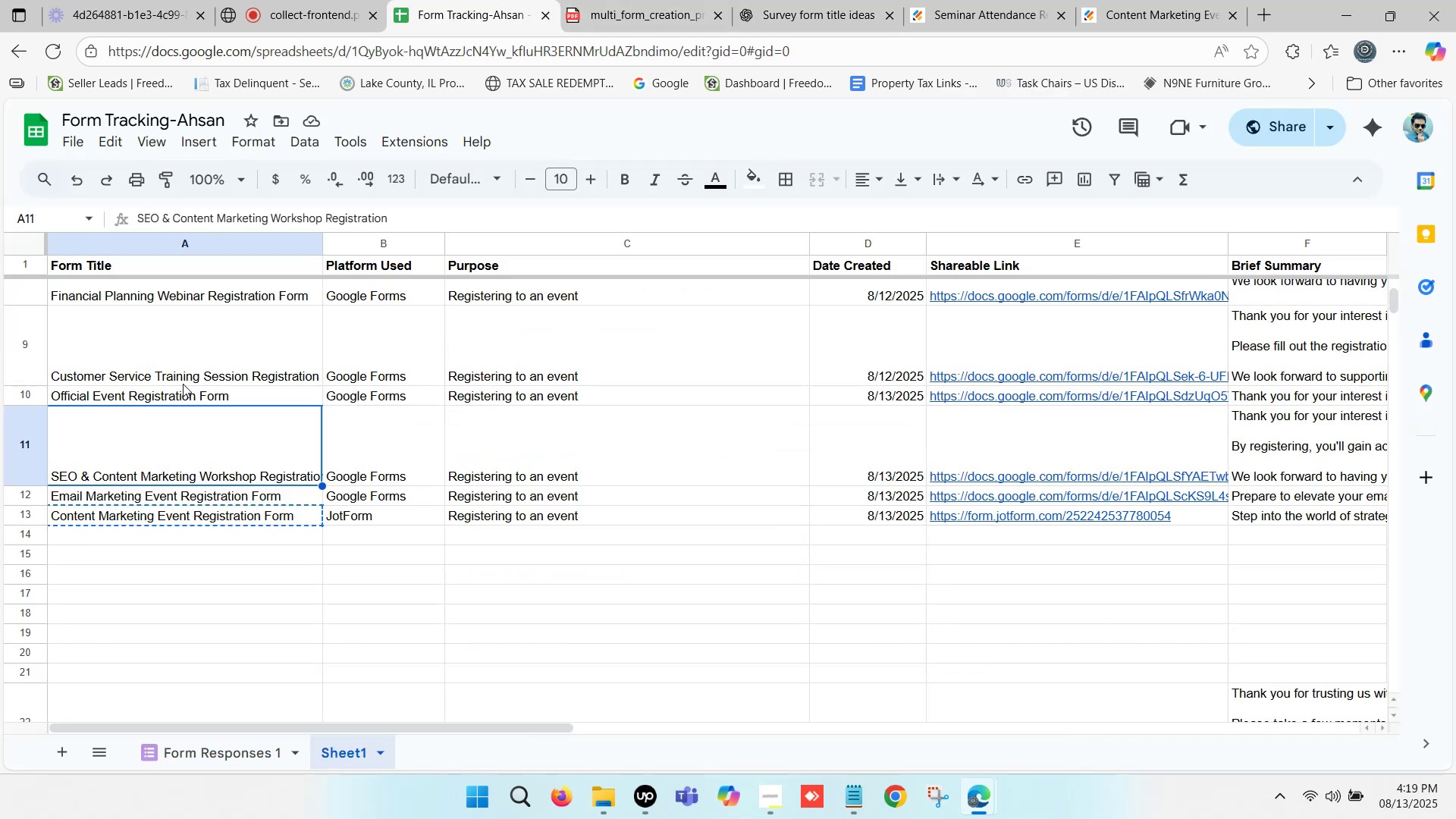 
left_click([183, 378])
 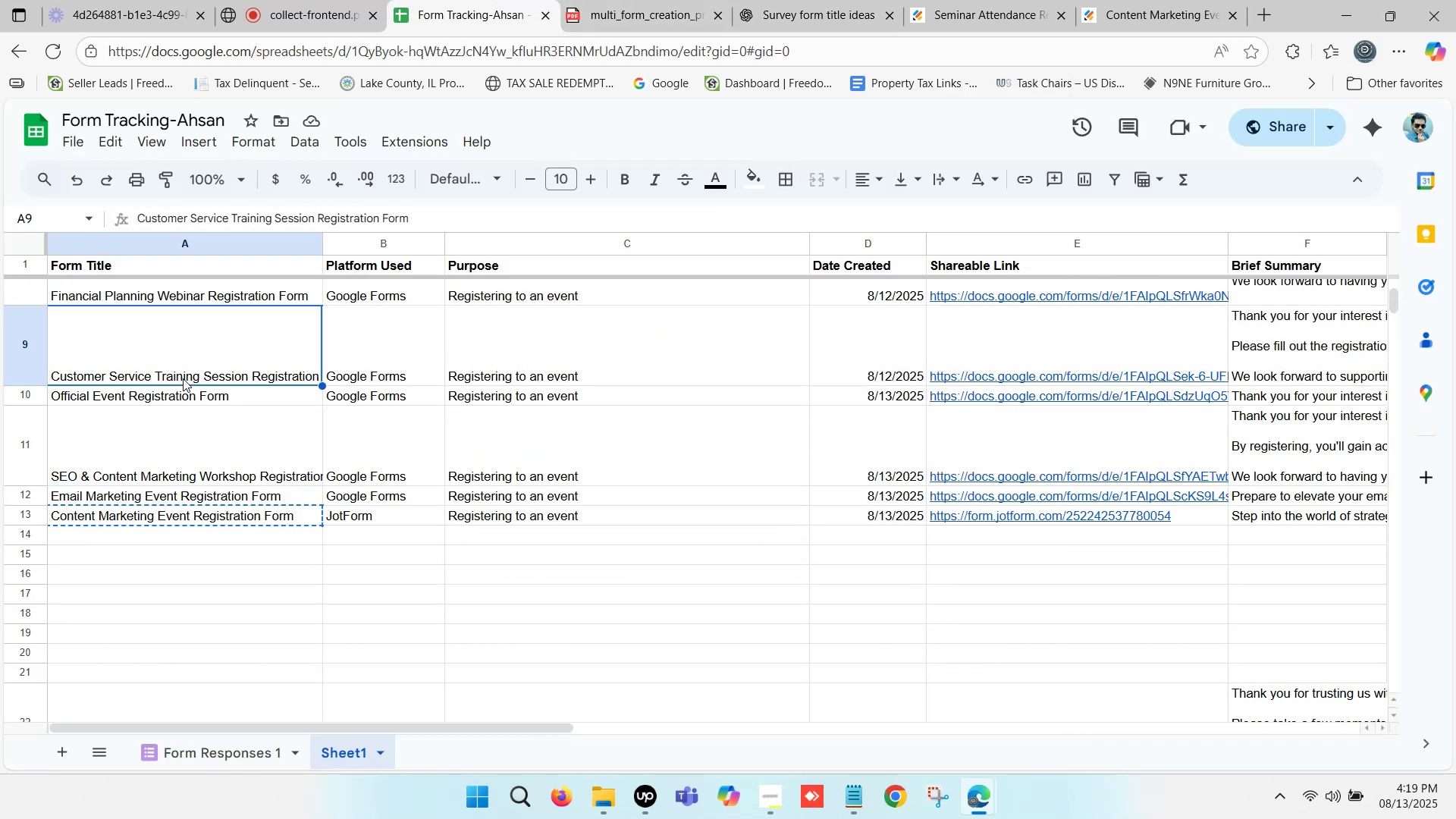 
scroll: coordinate [188, 383], scroll_direction: down, amount: 1.0
 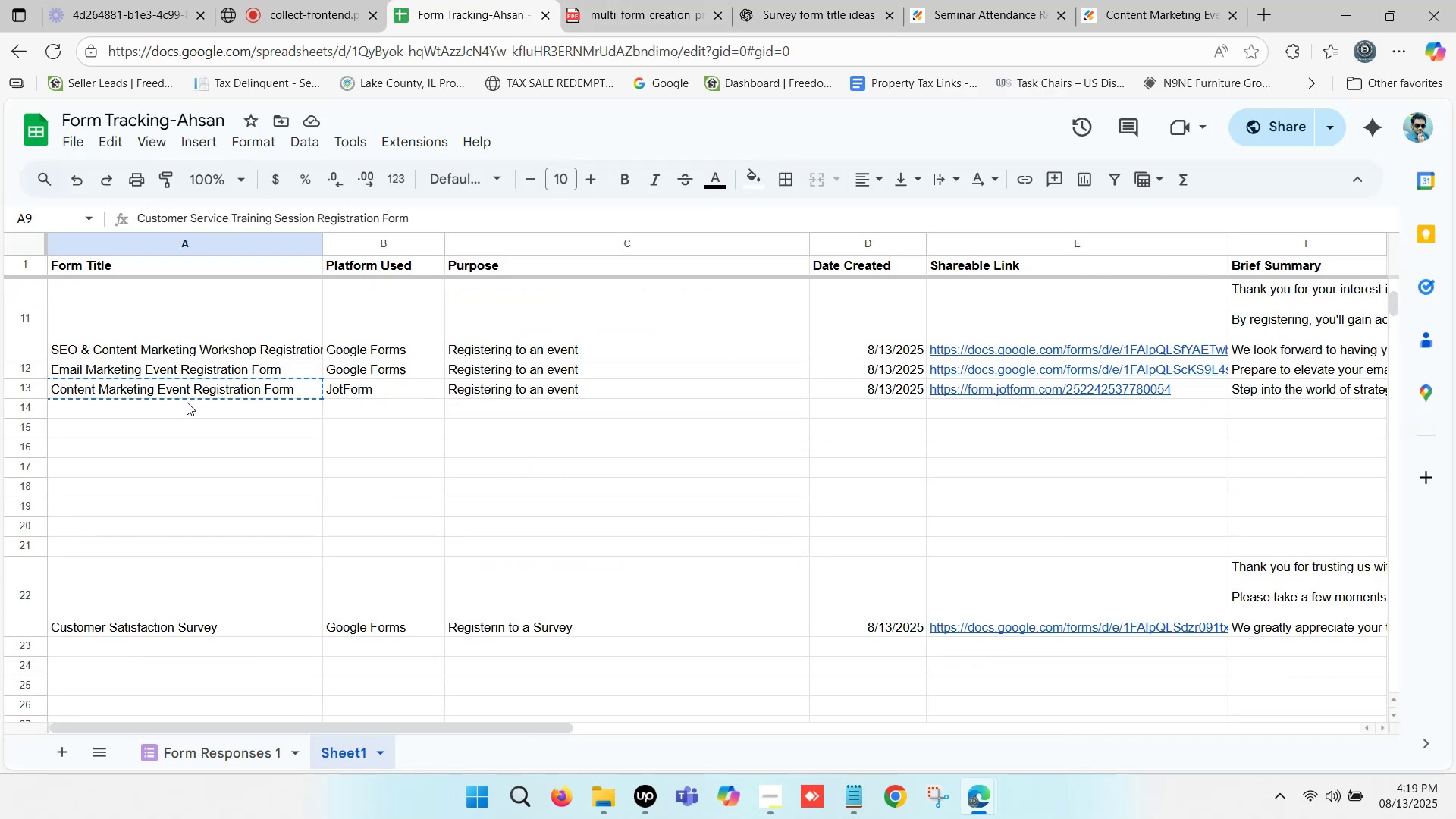 
left_click([187, 397])
 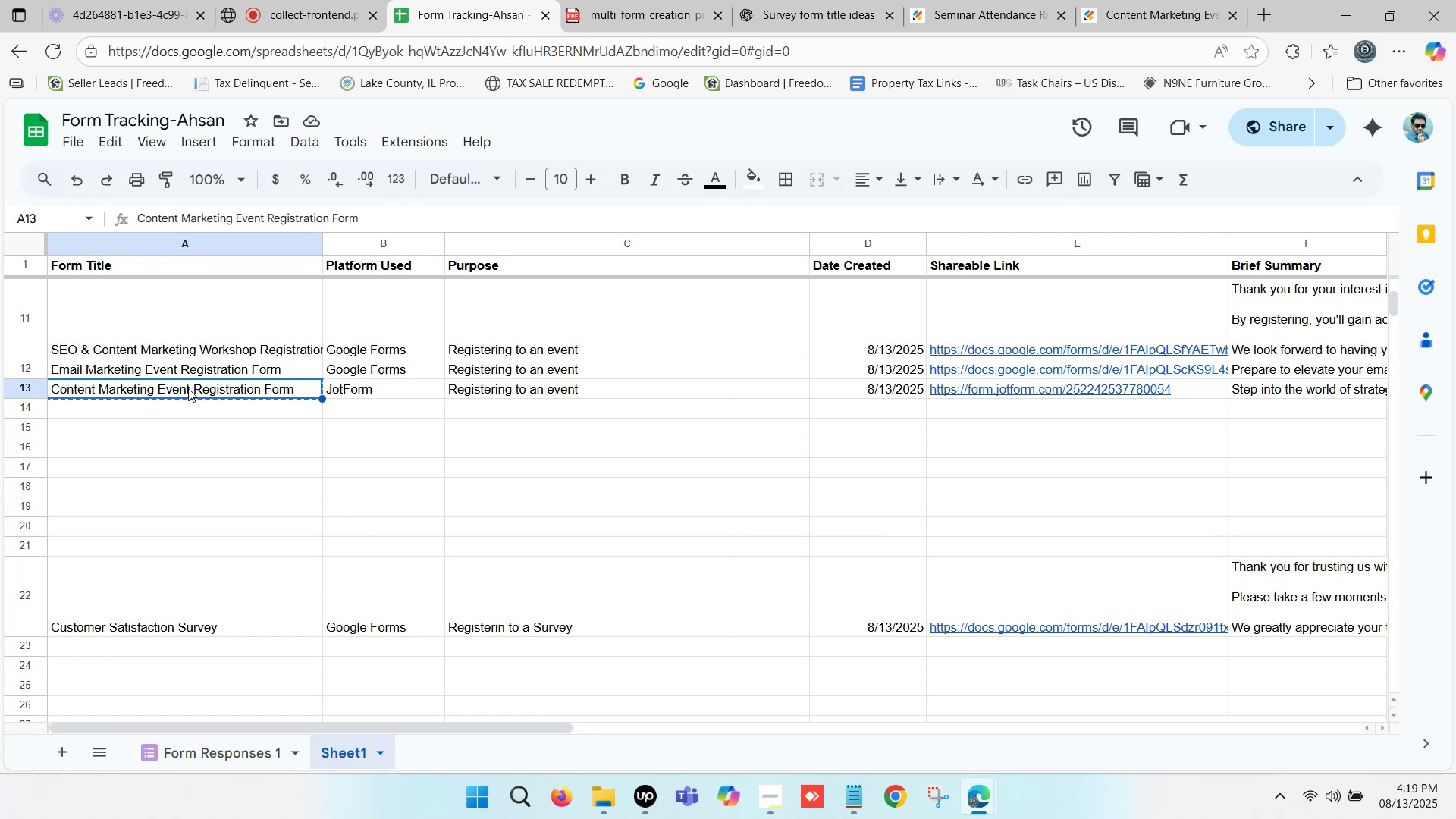 
scroll: coordinate [200, 421], scroll_direction: up, amount: 2.0
 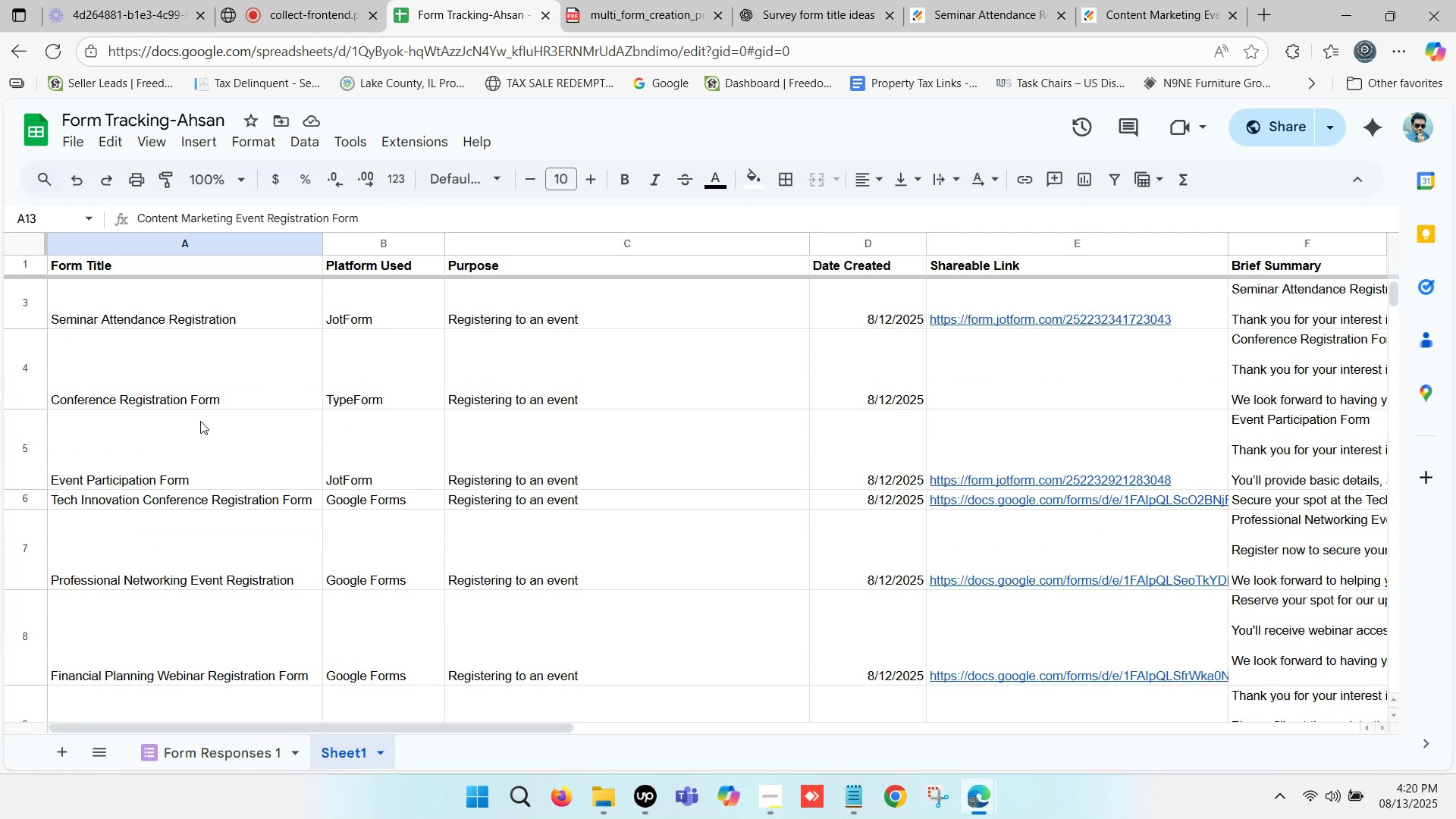 
scroll: coordinate [200, 421], scroll_direction: down, amount: 1.0
 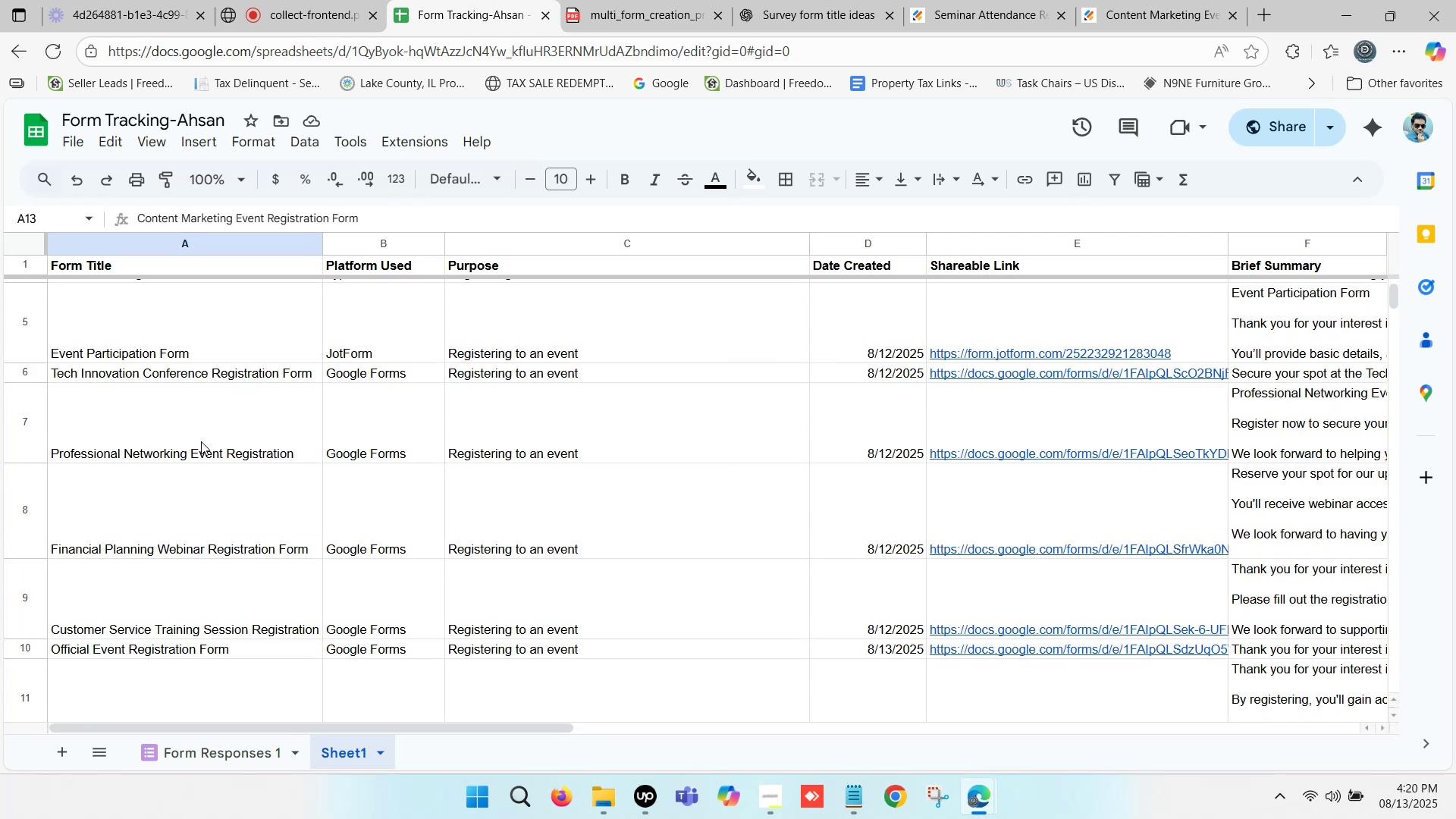 
left_click([202, 456])
 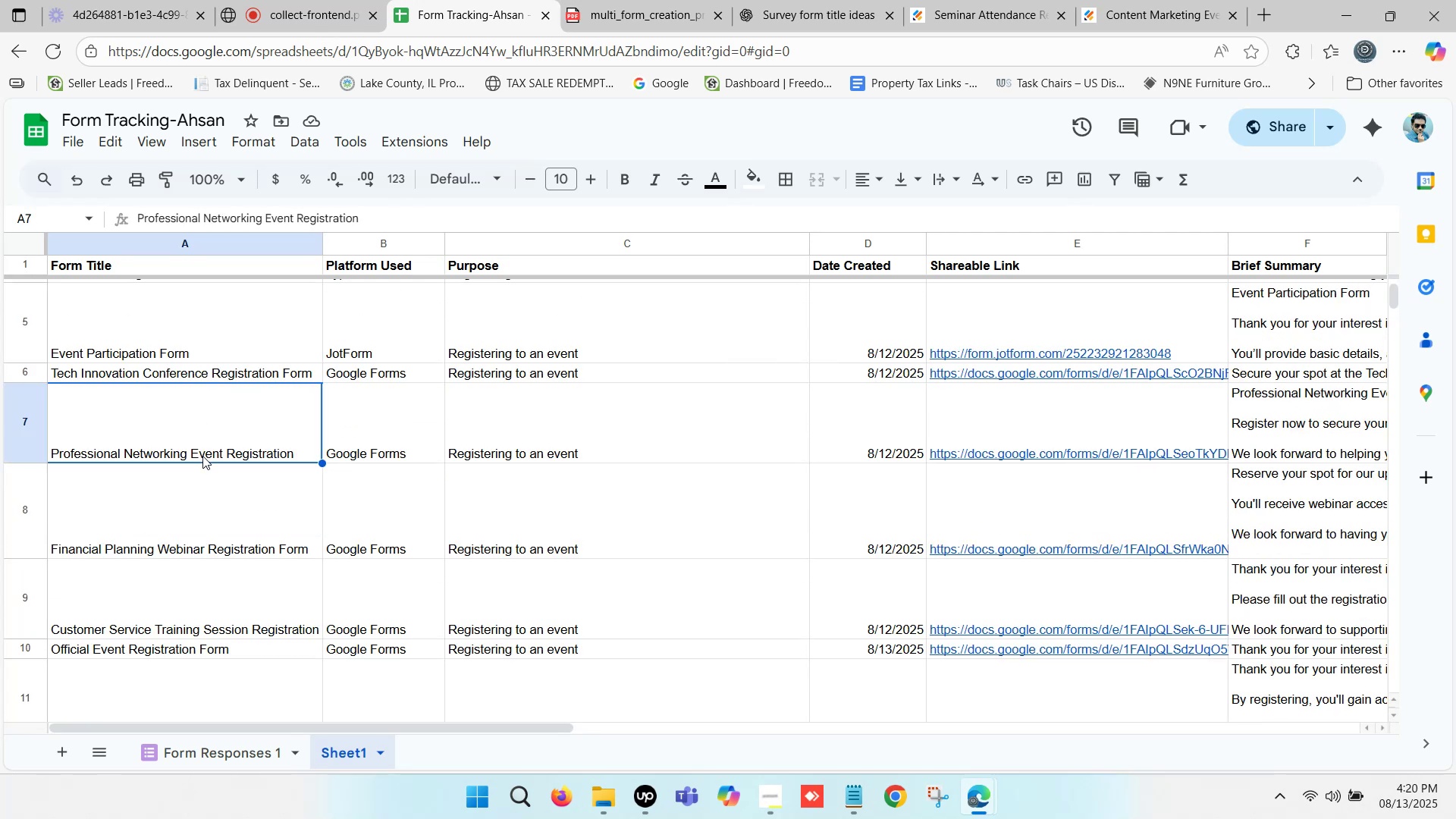 
hold_key(key=ControlLeft, duration=0.37)
 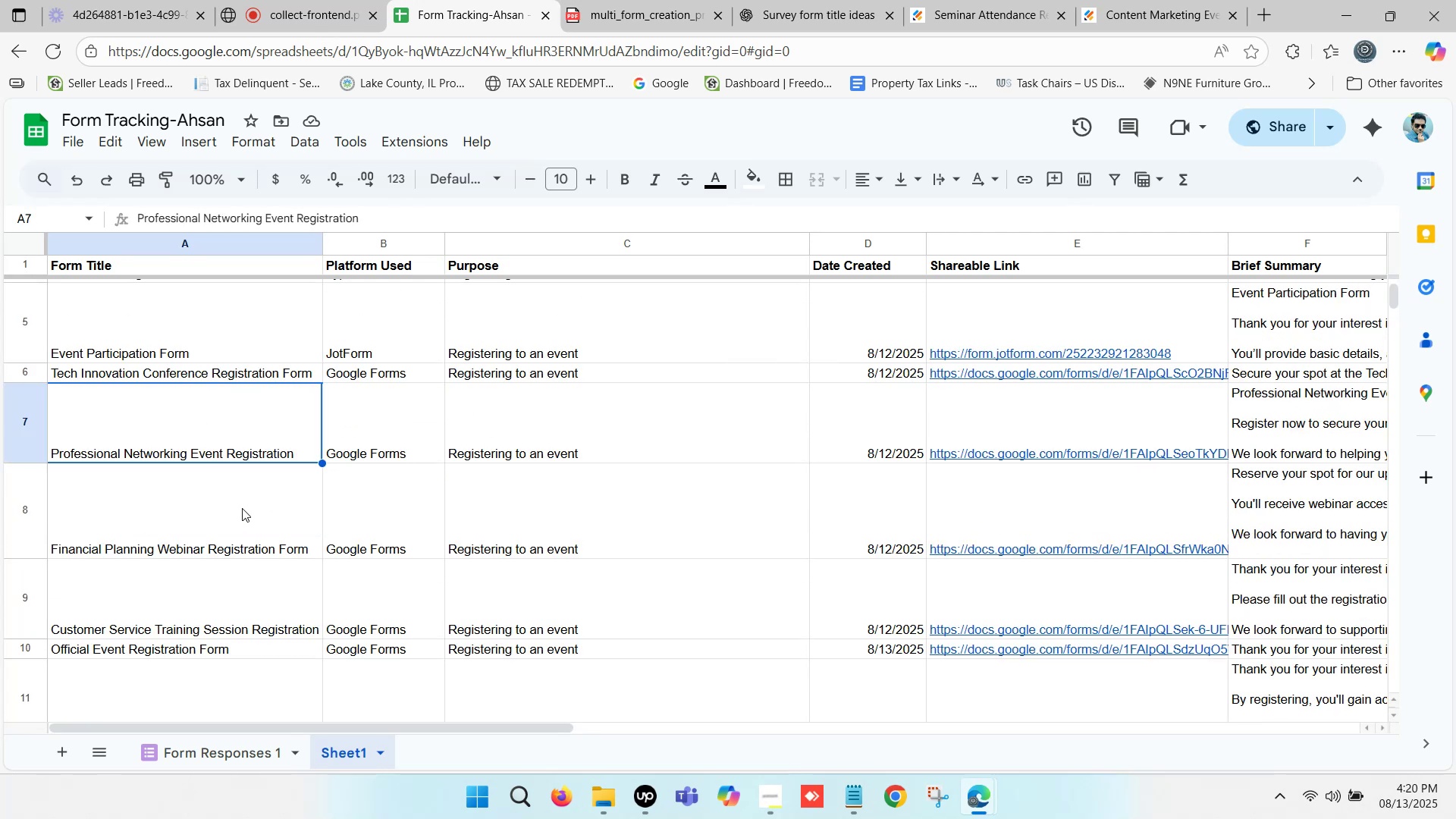 
left_click([228, 508])
 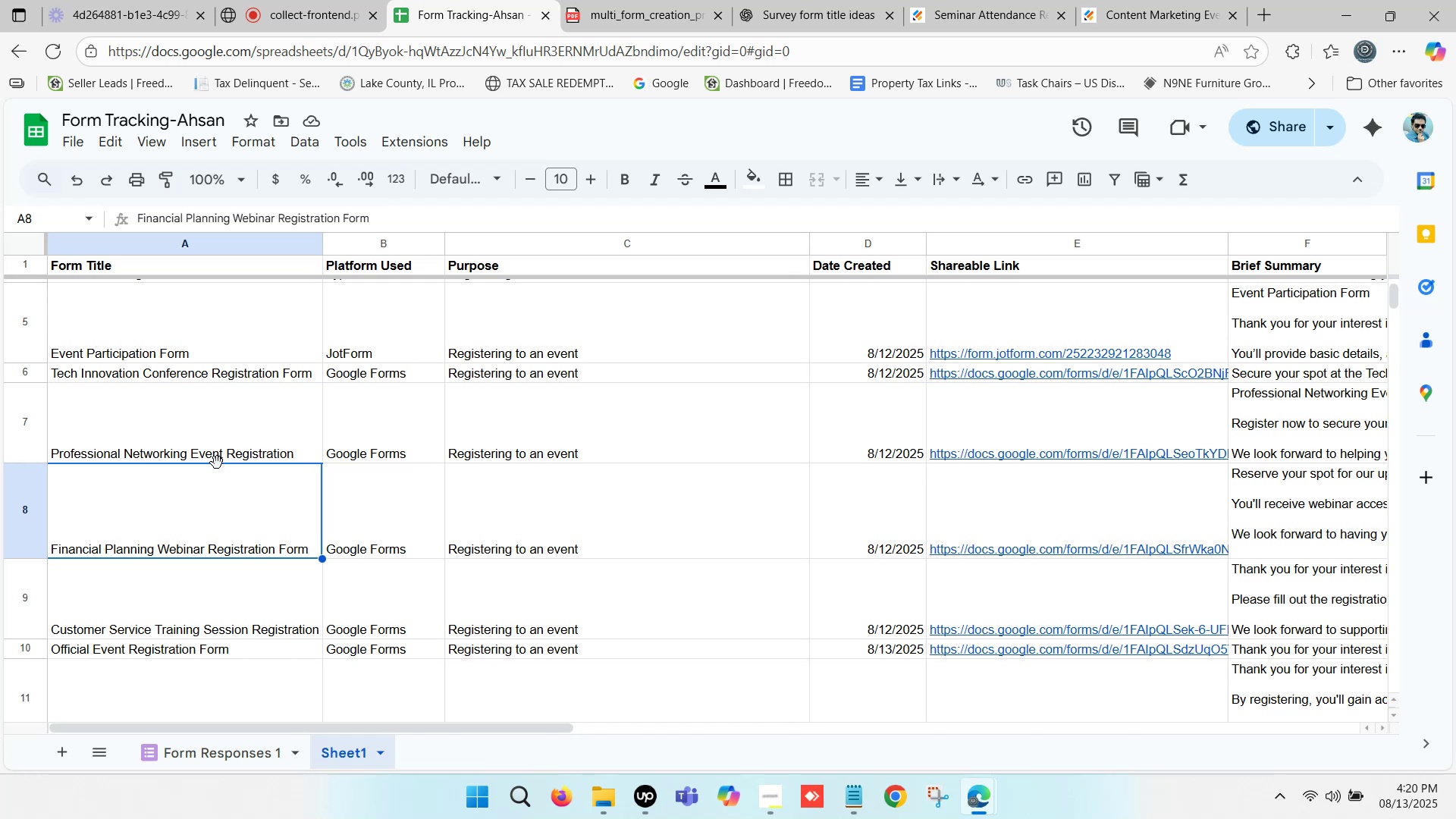 
left_click([215, 455])
 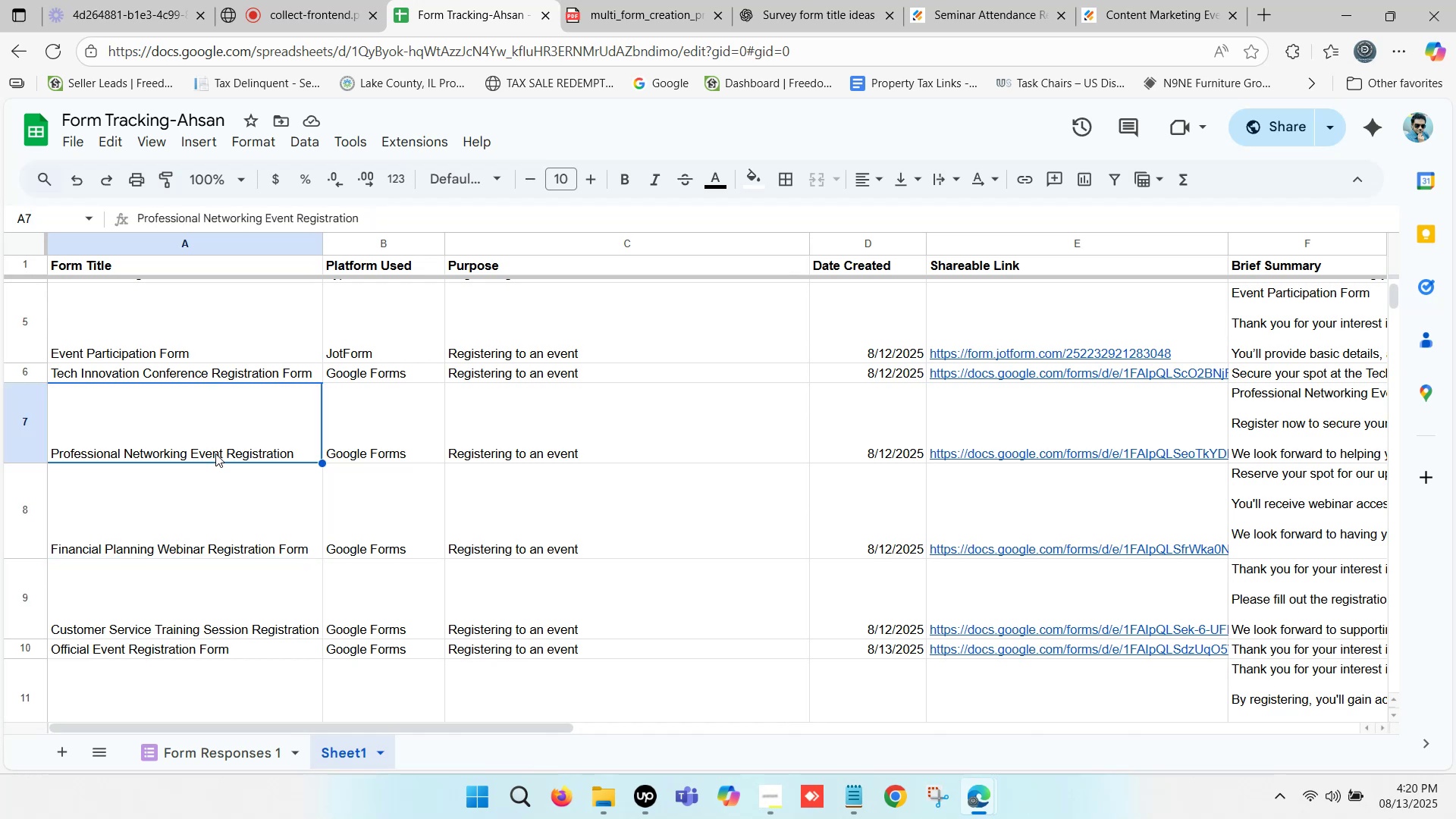 
key(Control+ControlLeft)
 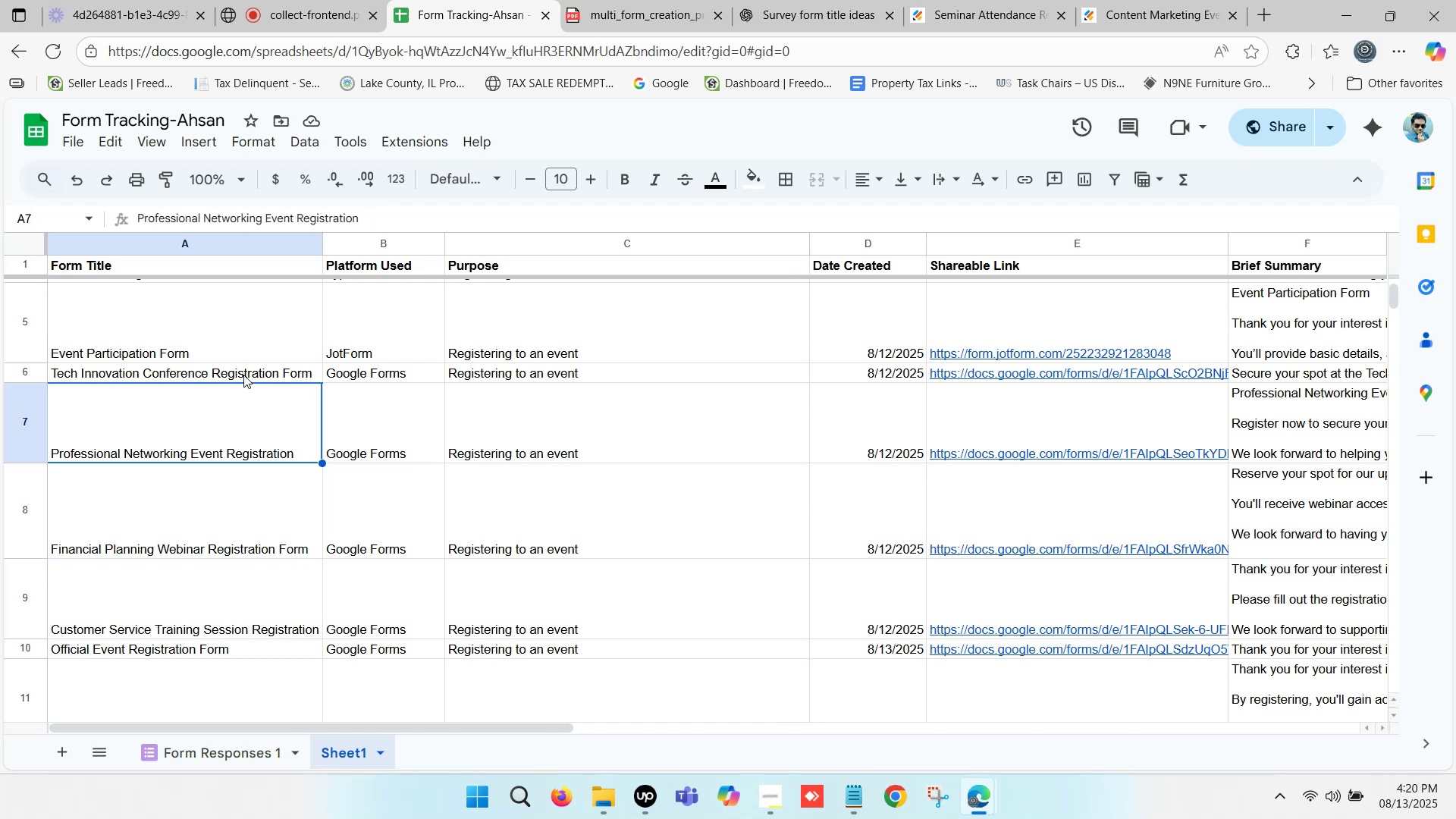 
left_click([240, 369])
 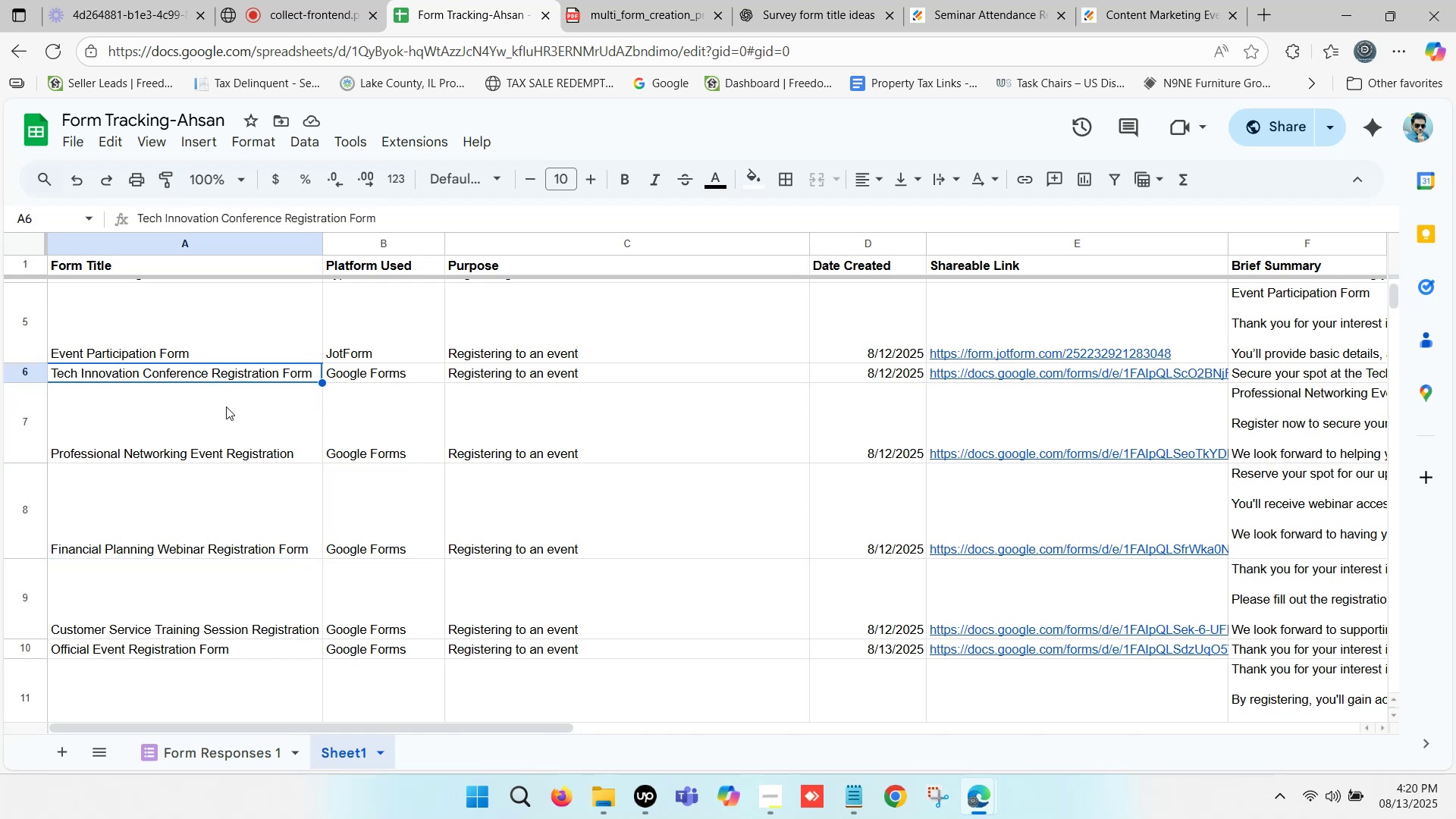 
hold_key(key=ControlLeft, duration=0.3)
 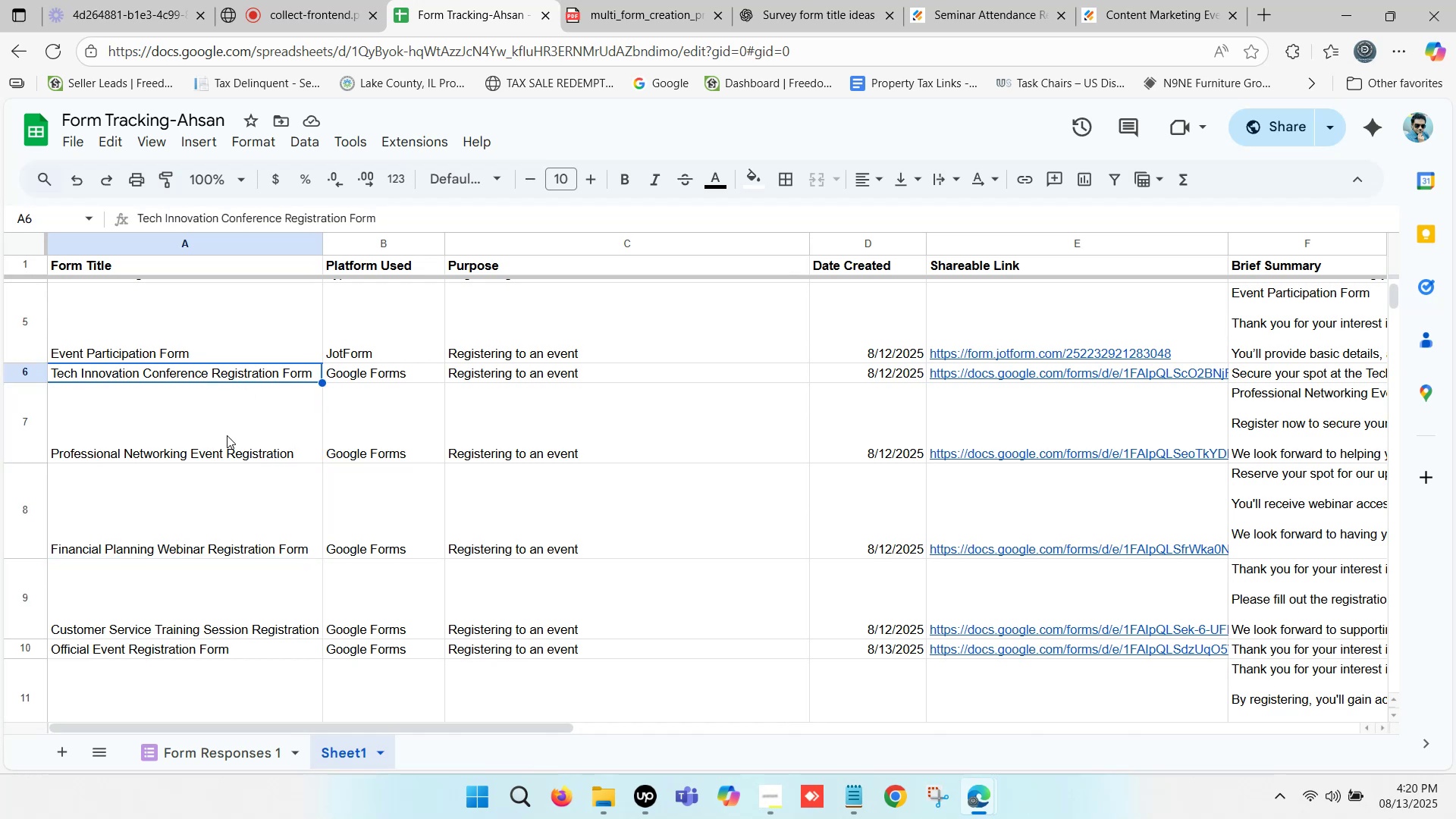 
scroll: coordinate [182, 510], scroll_direction: down, amount: 2.0
 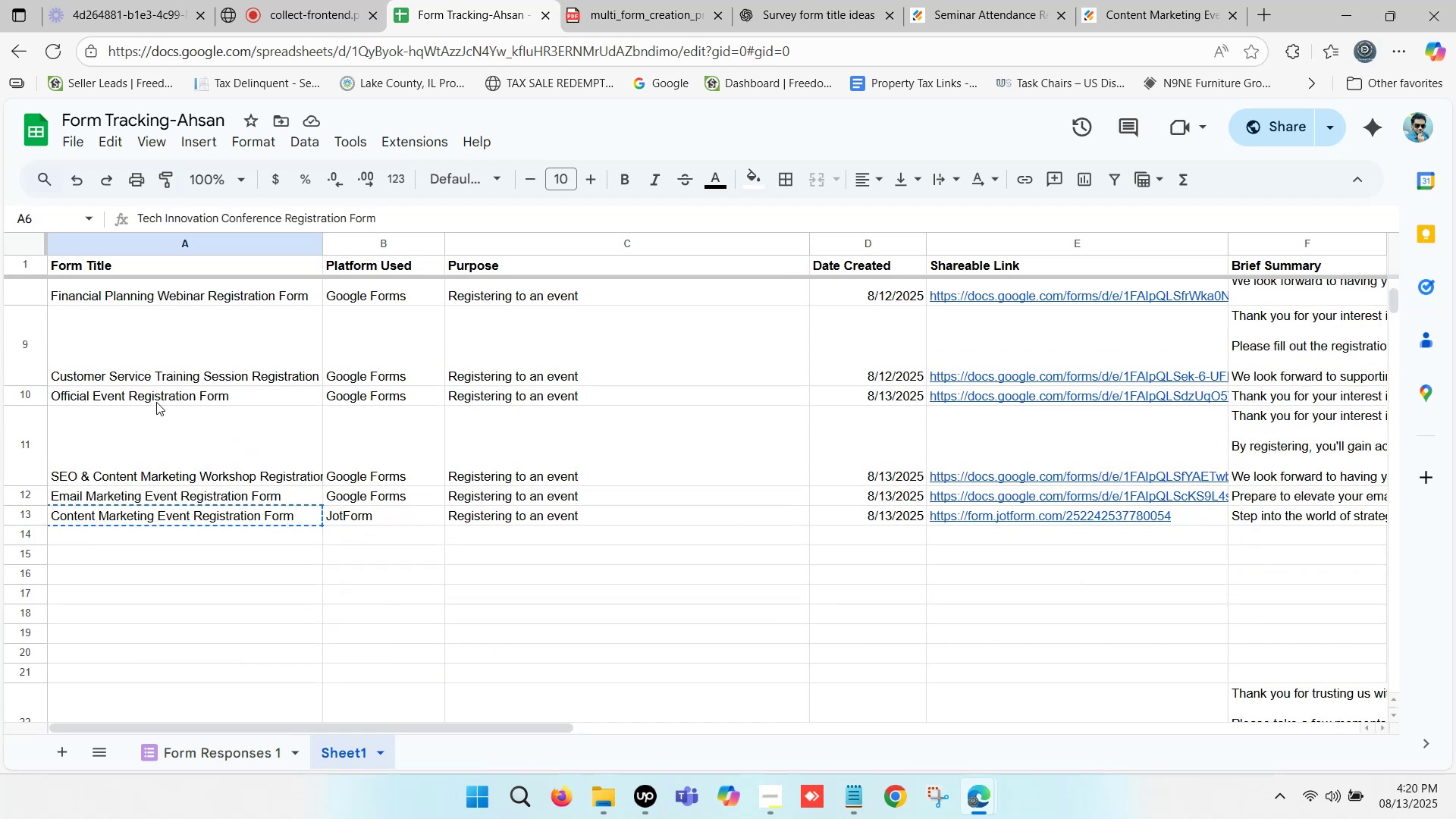 
double_click([150, 397])
 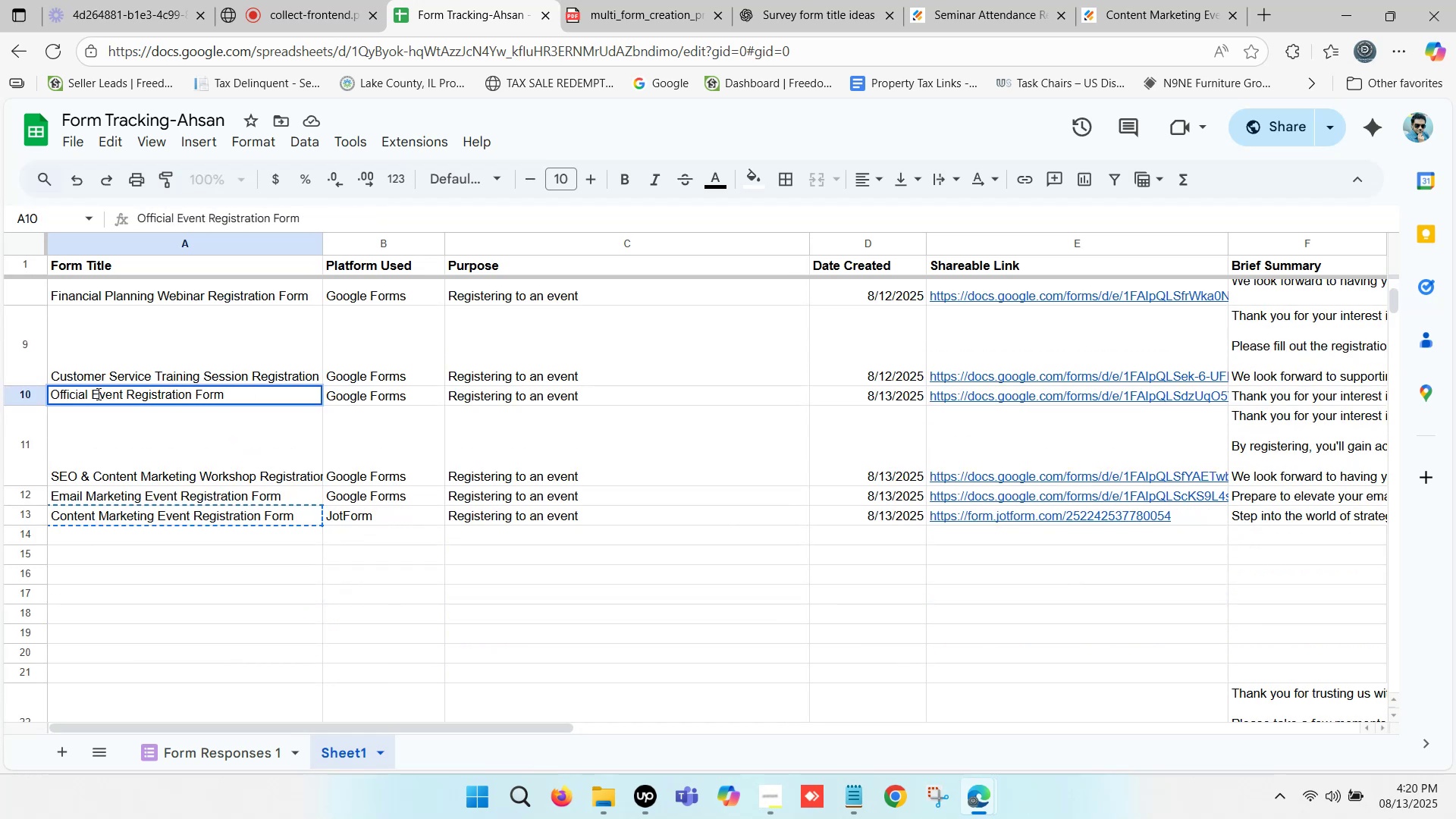 
left_click_drag(start_coordinate=[90, 394], to_coordinate=[193, 396])
 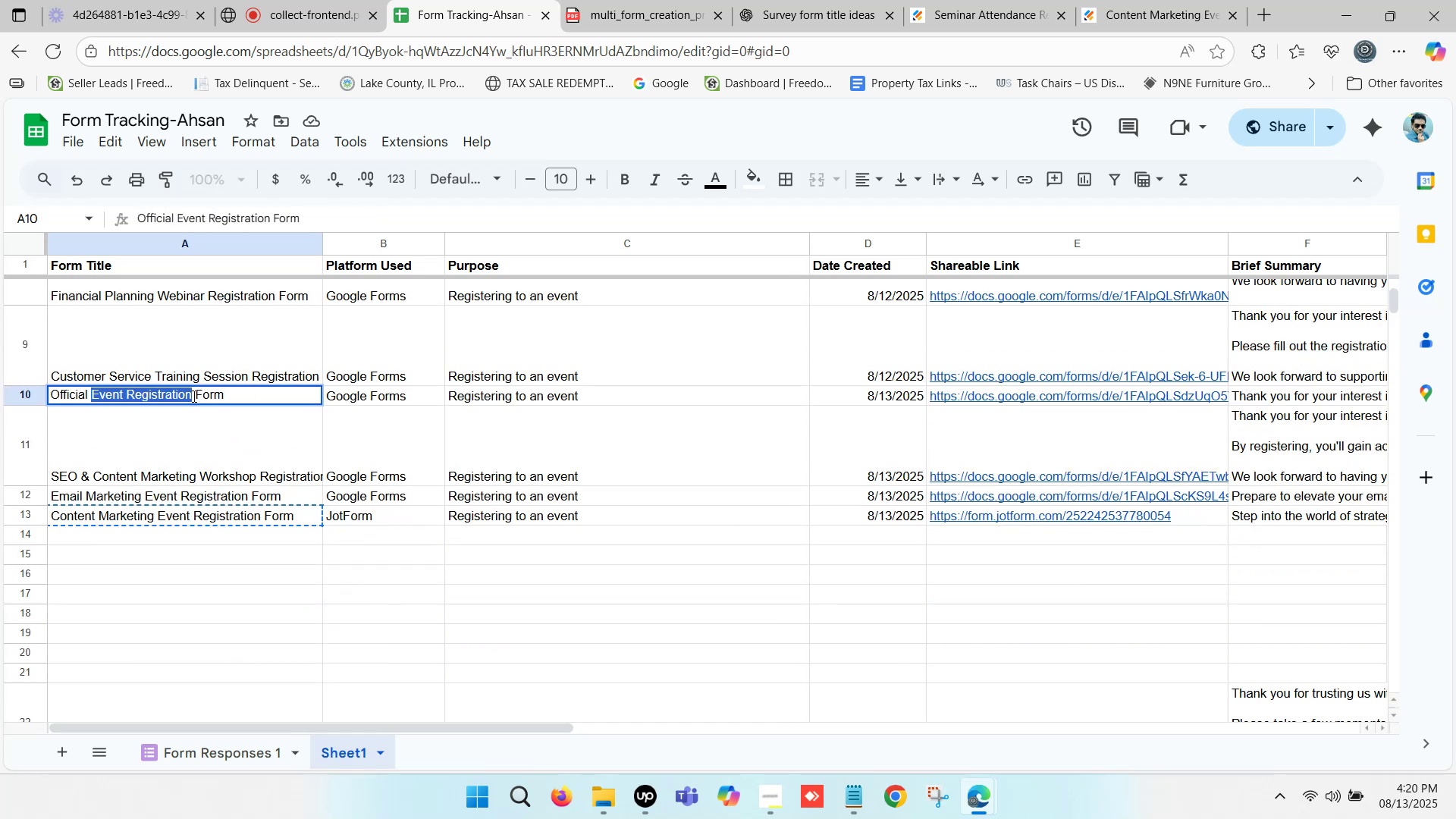 
key(Control+C)
 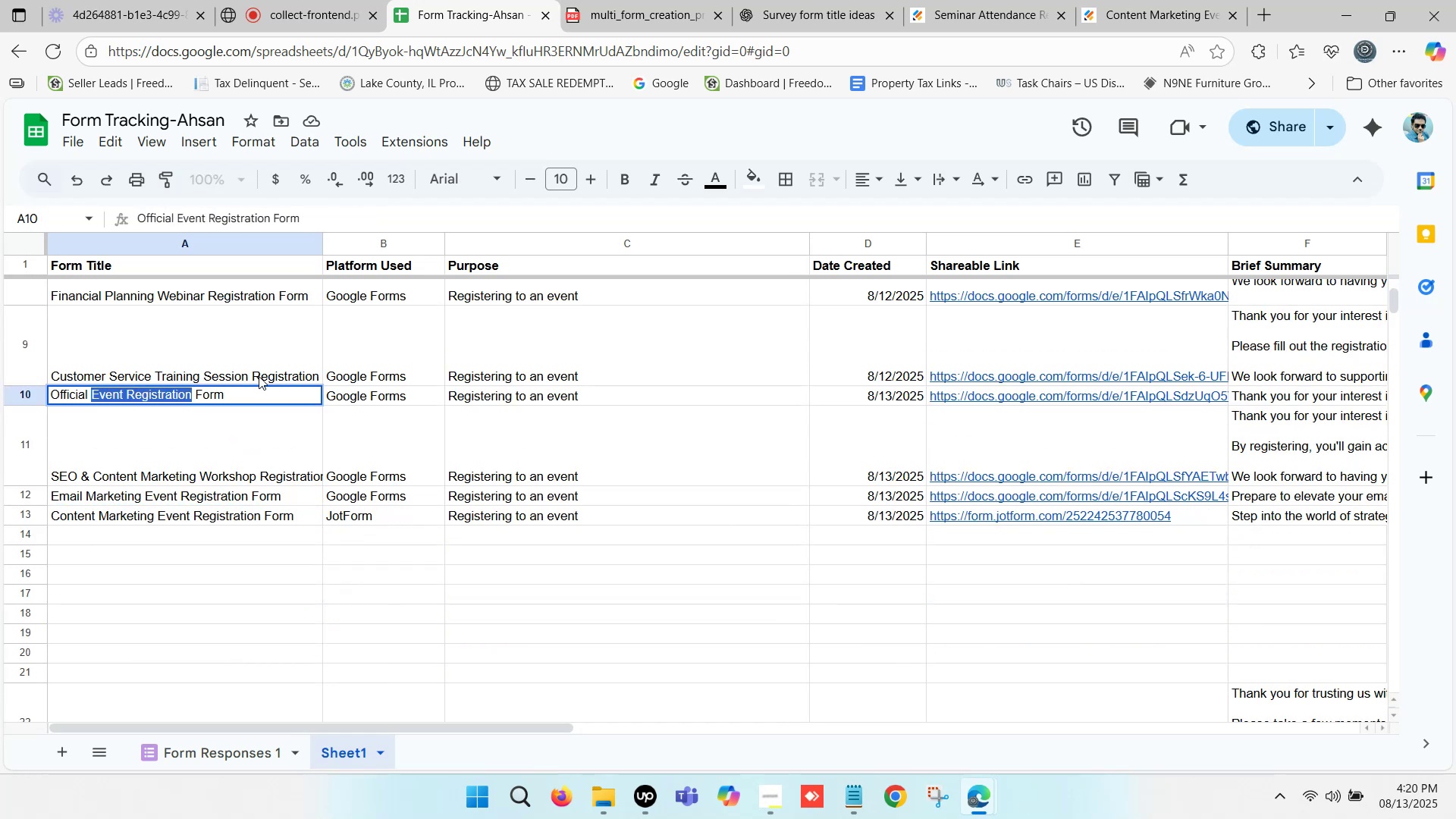 
left_click_drag(start_coordinate=[243, 390], to_coordinate=[93, 391])
 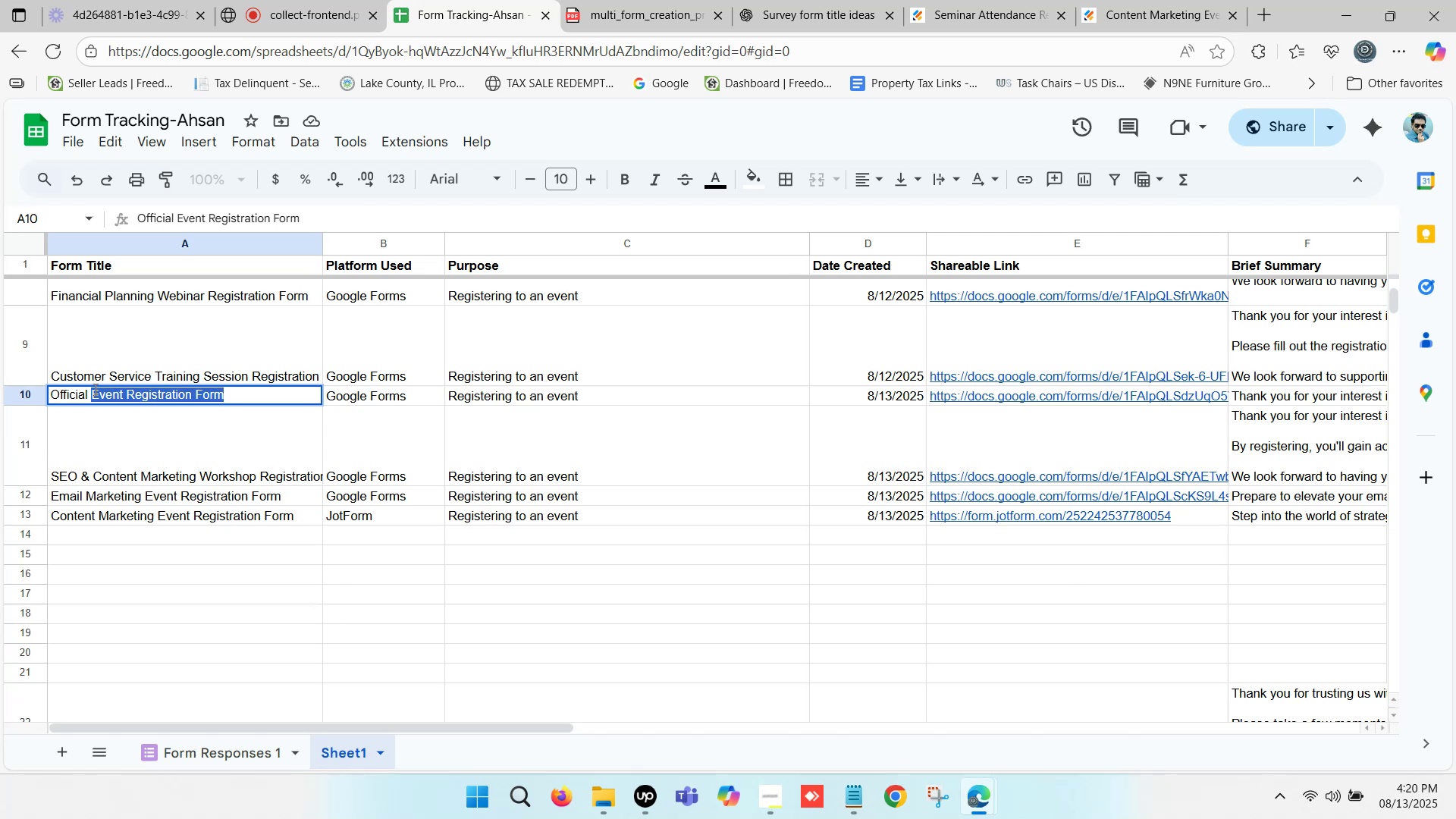 
key(Control+C)
 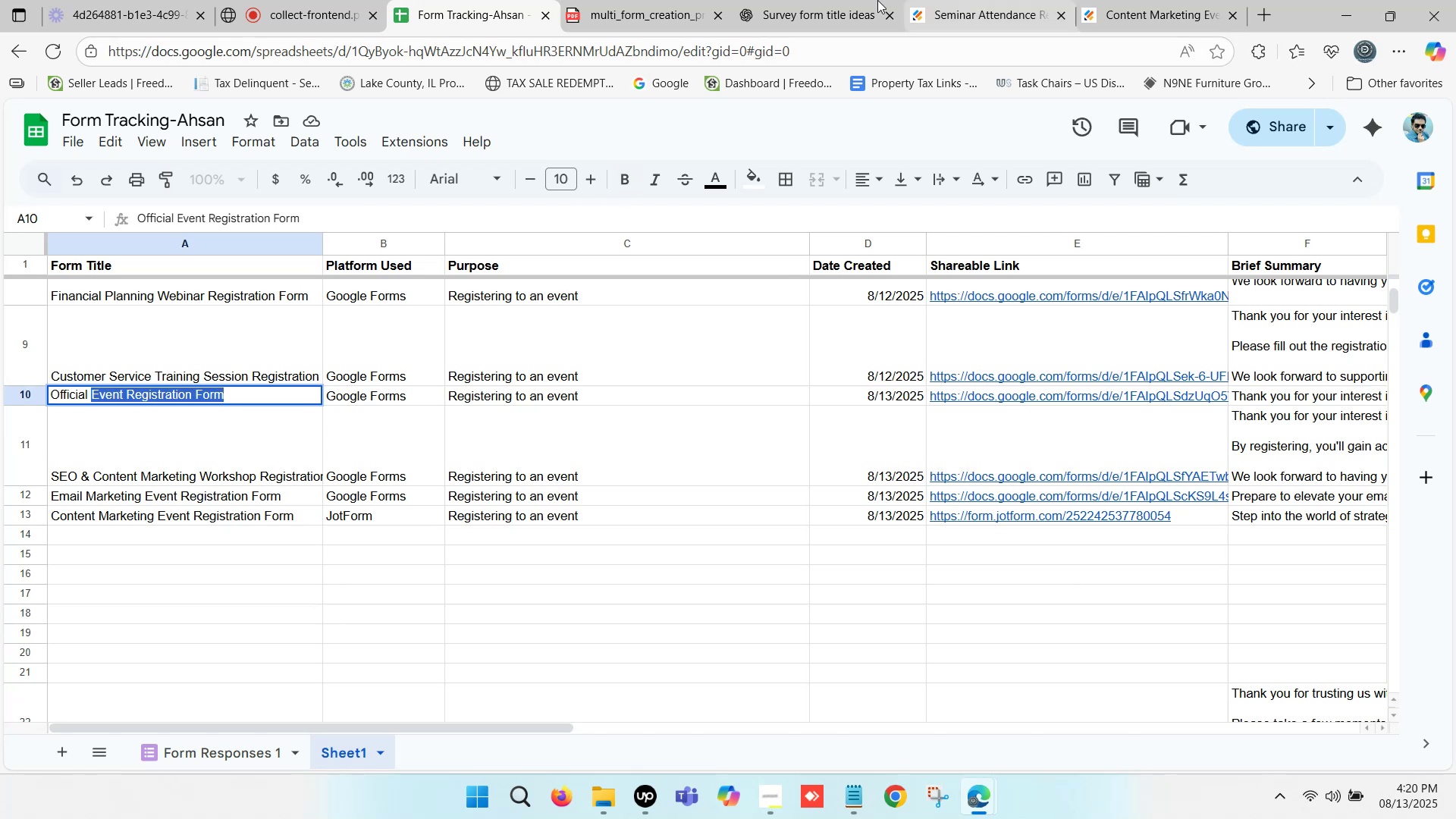 
left_click([843, 0])
 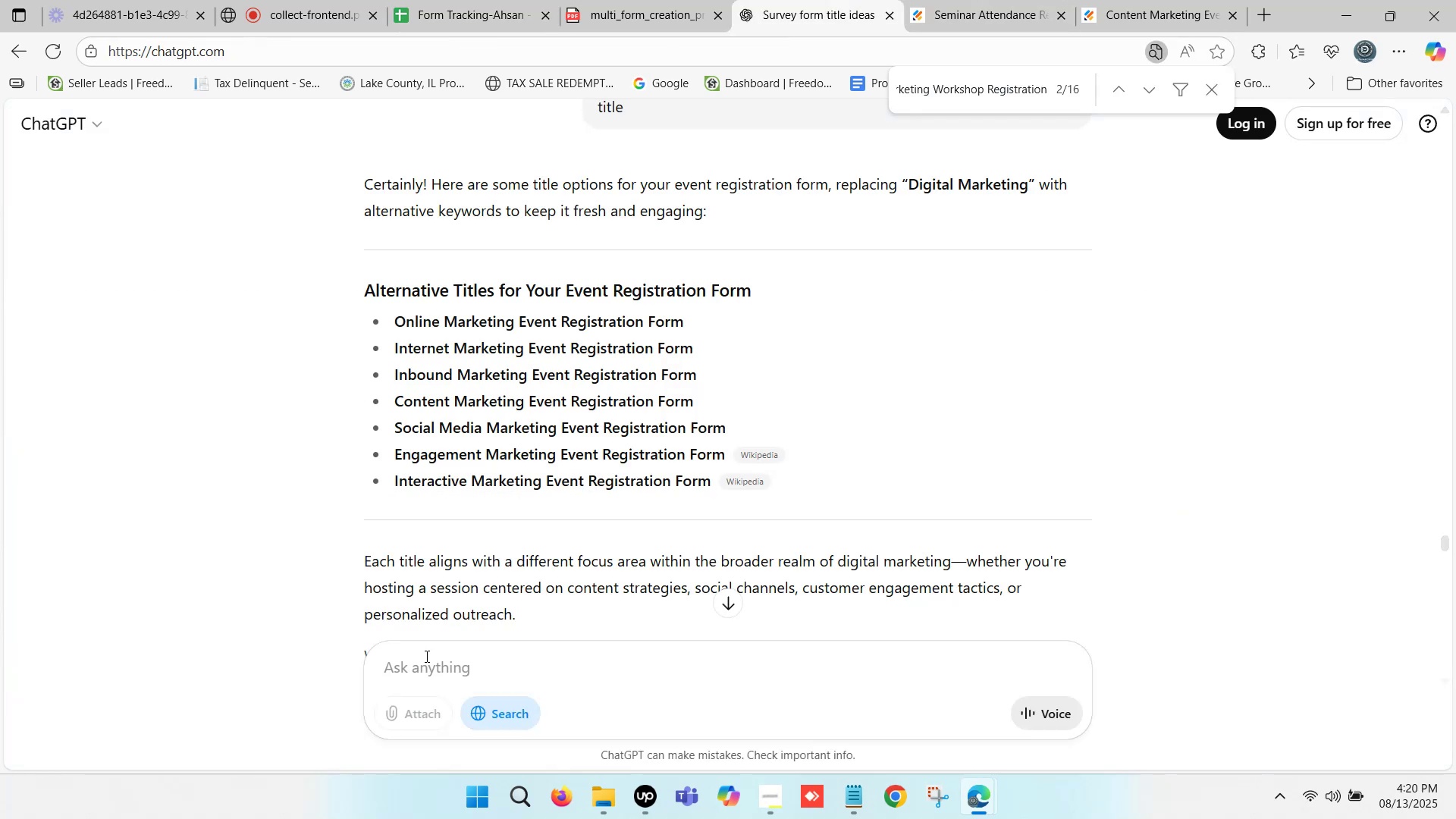 
left_click([420, 664])
 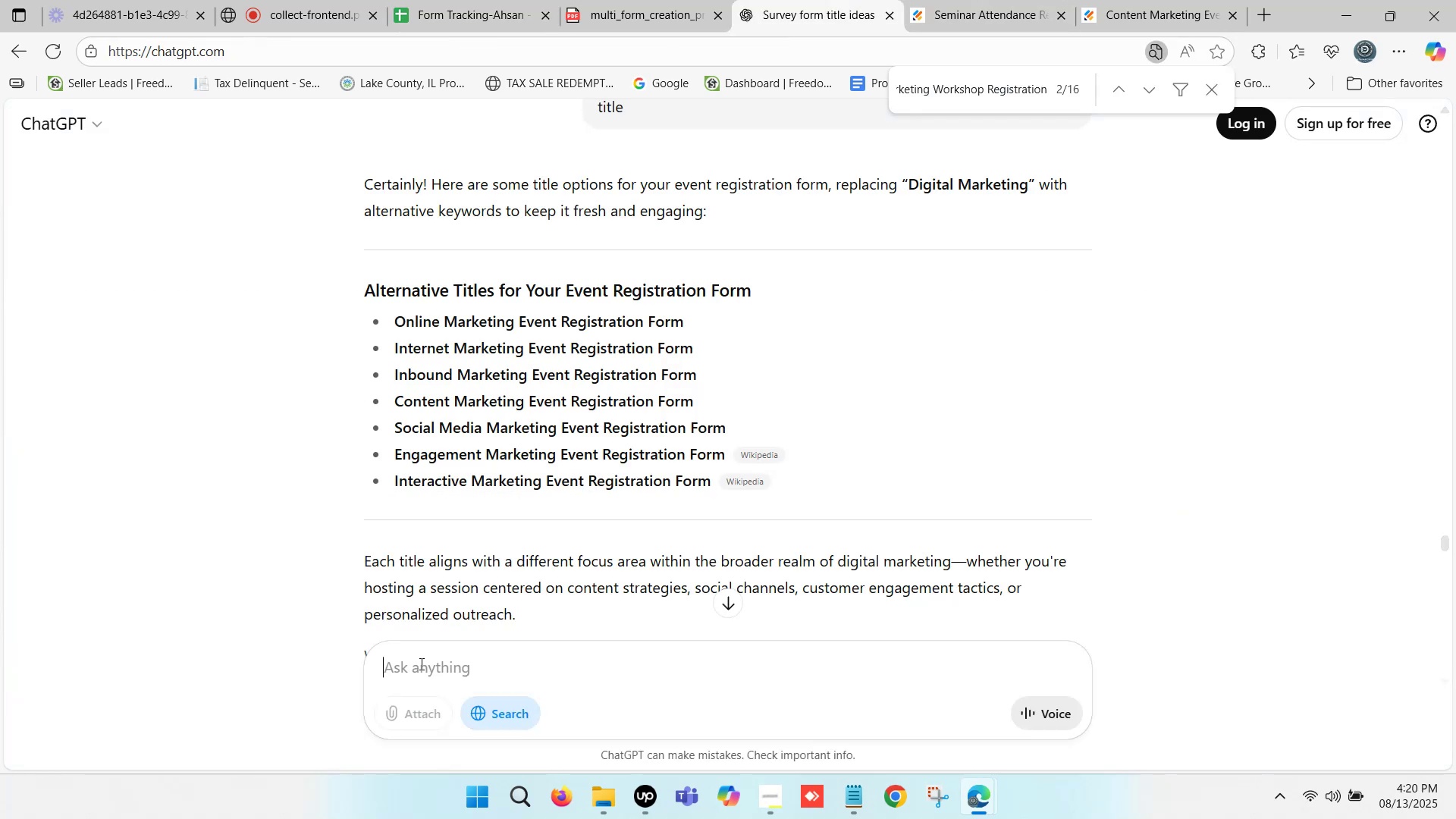 
type(write a )
 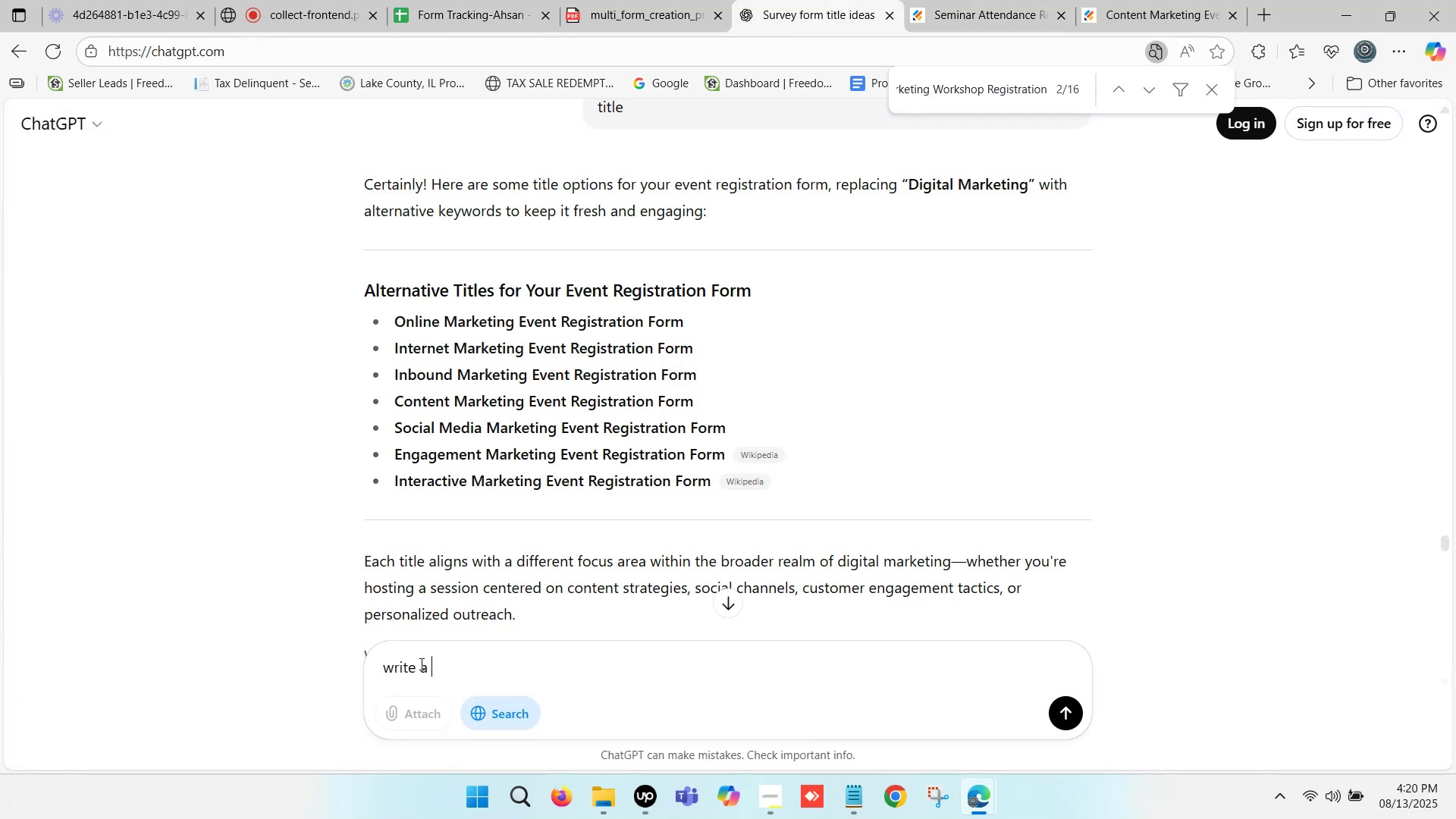 
key(Control+ControlLeft)
 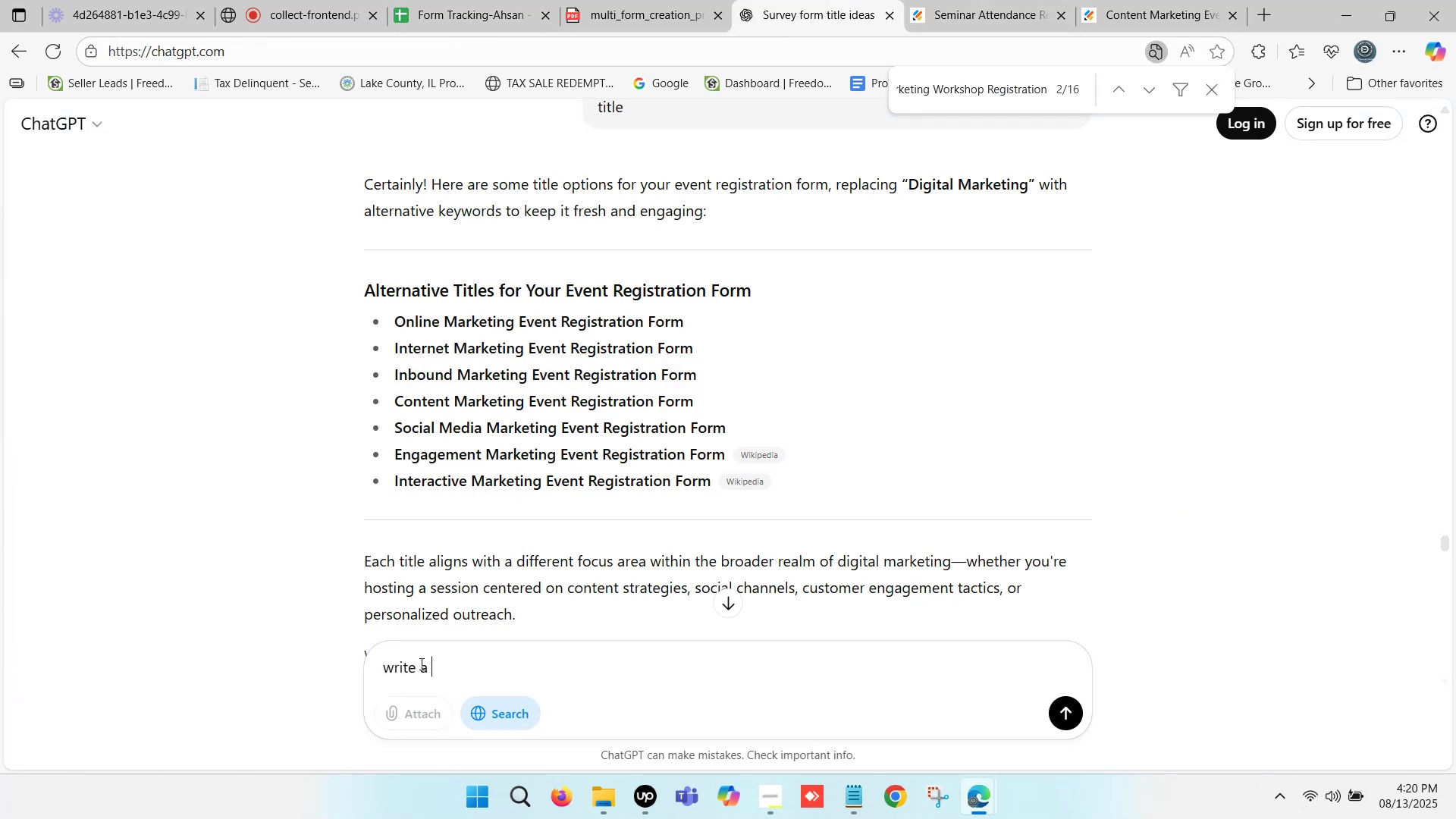 
key(Control+V)
 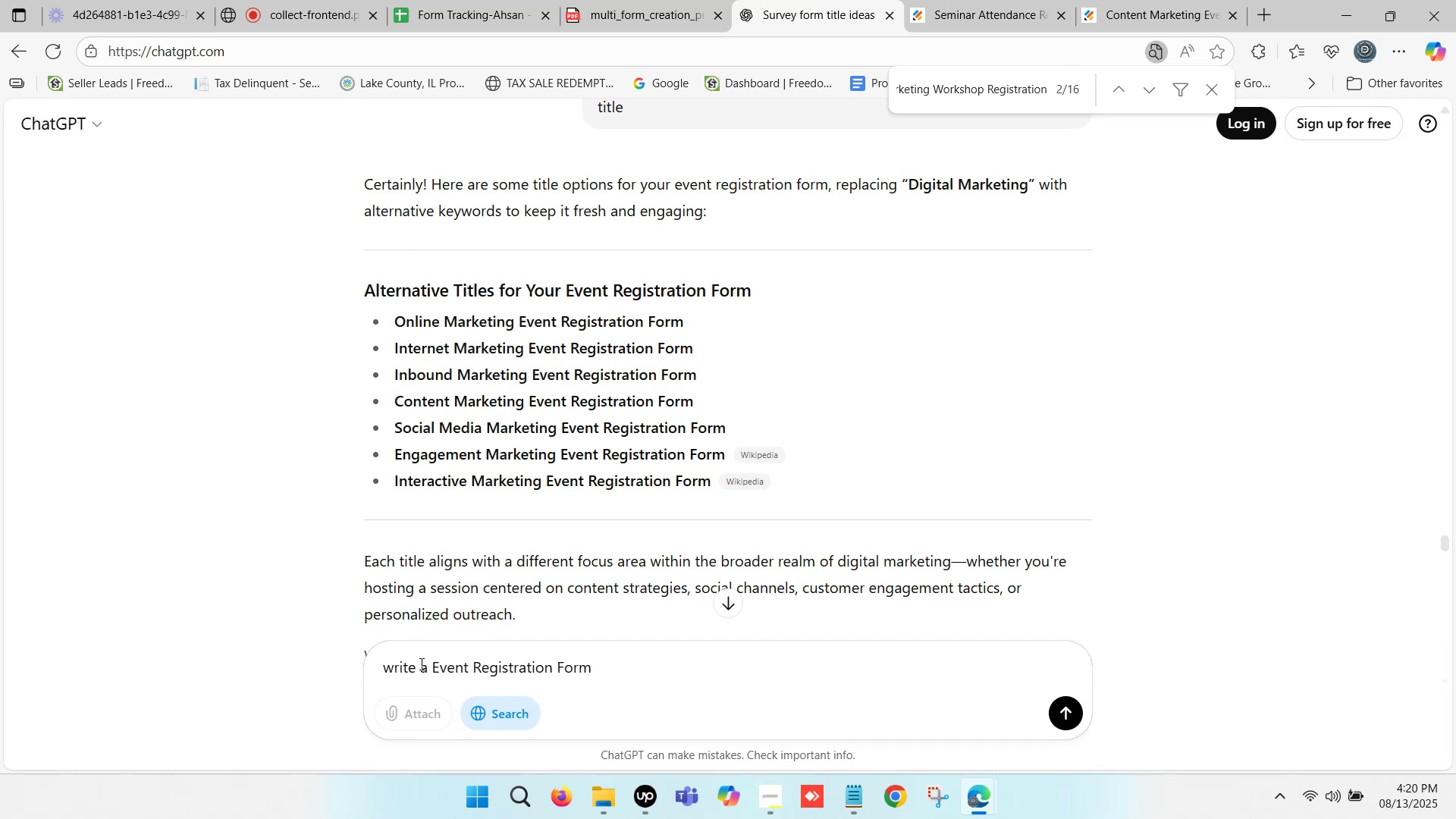 
scroll: coordinate [452, 653], scroll_direction: up, amount: 1.0
 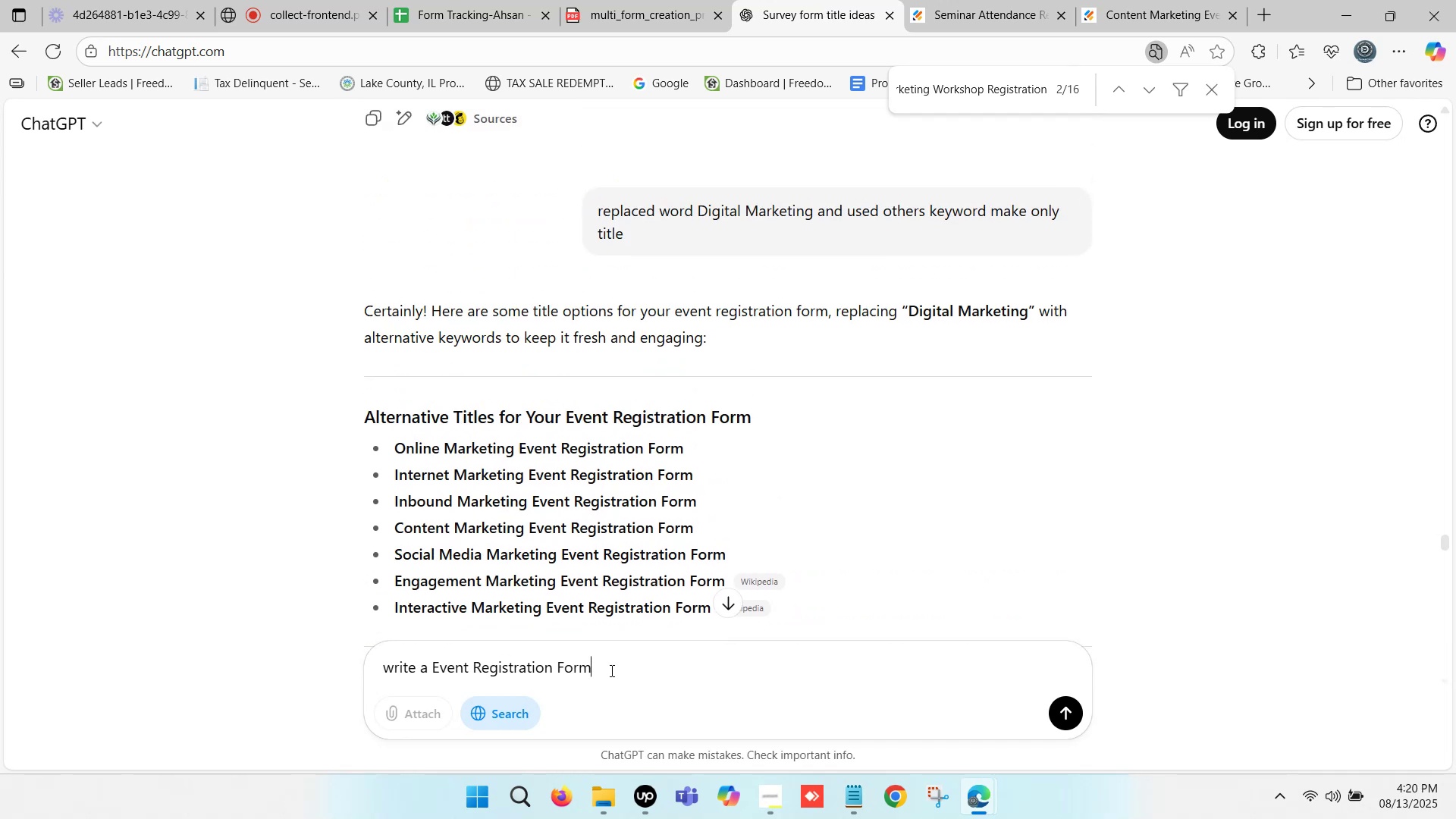 
type( title)
 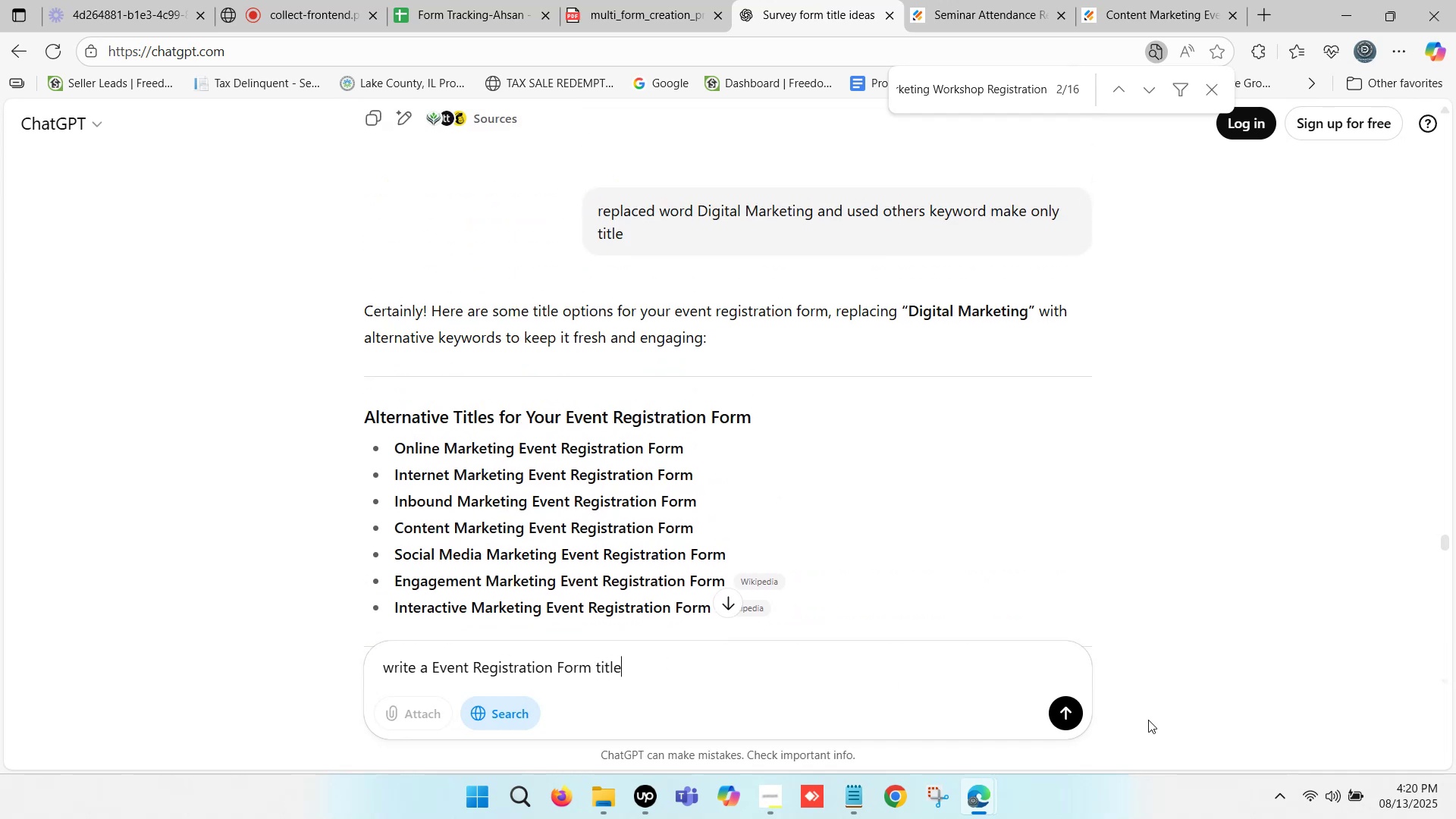 
left_click([1069, 713])
 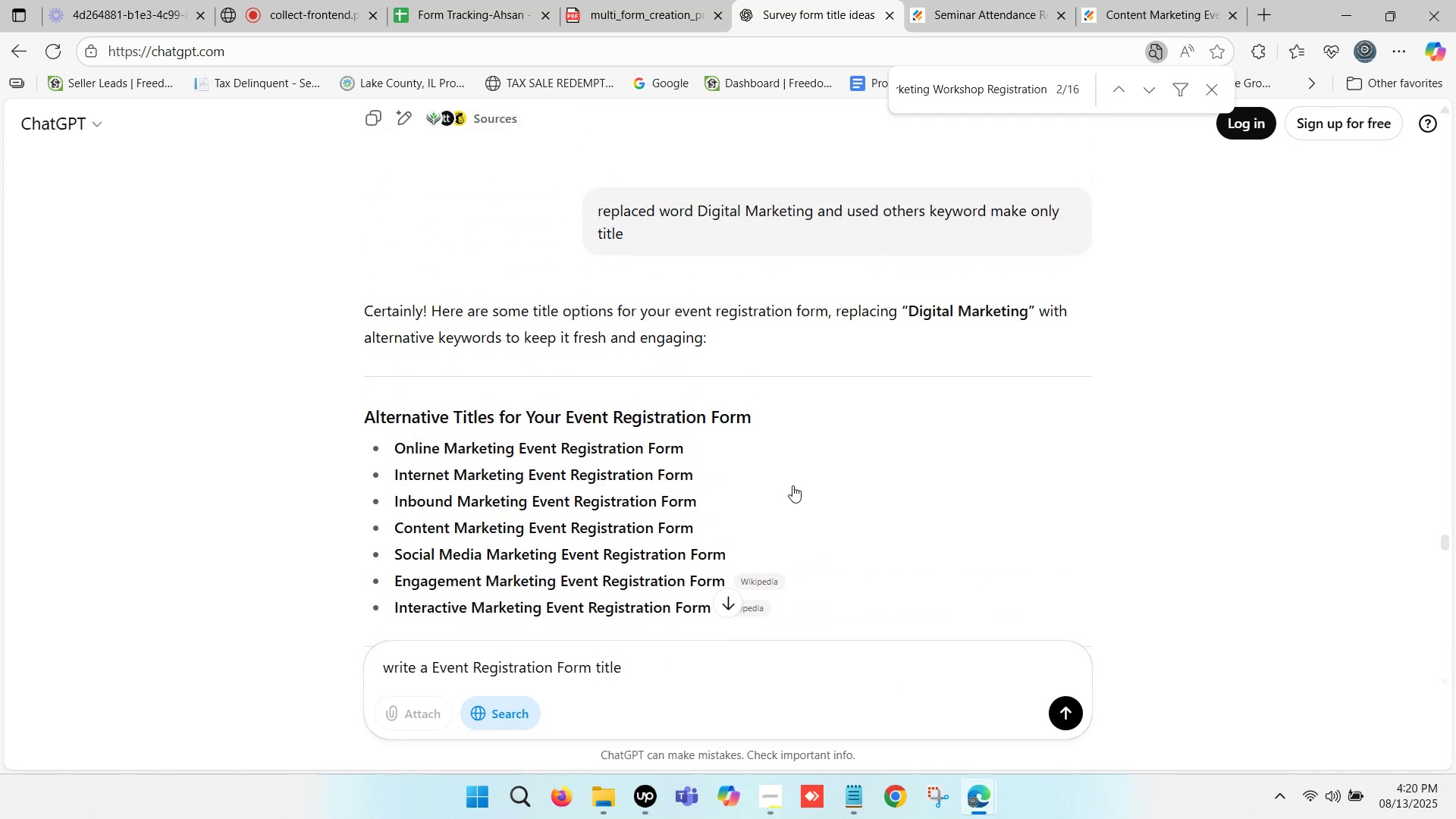 
scroll: coordinate [802, 492], scroll_direction: down, amount: 2.0
 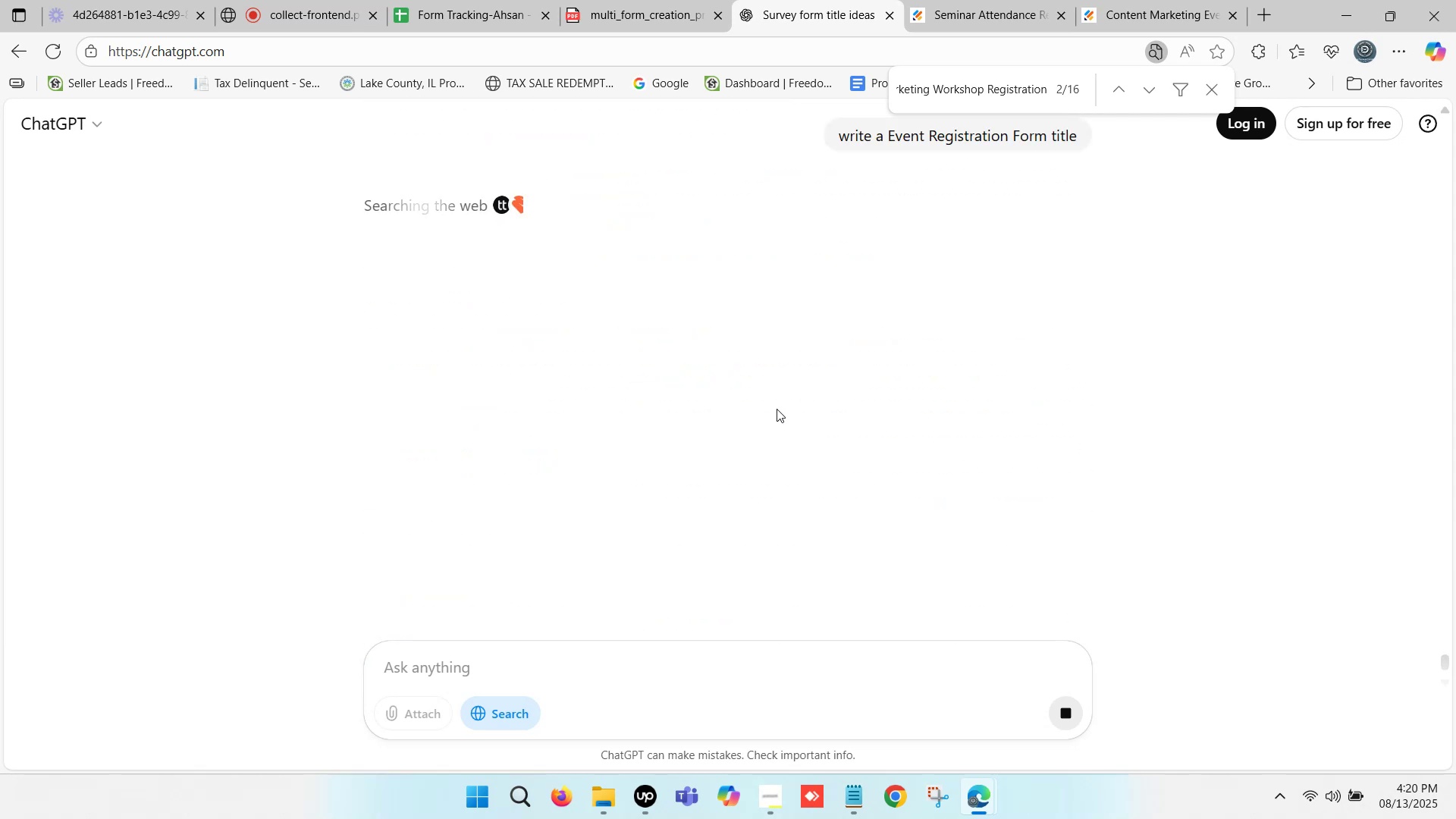 
wait(7.62)
 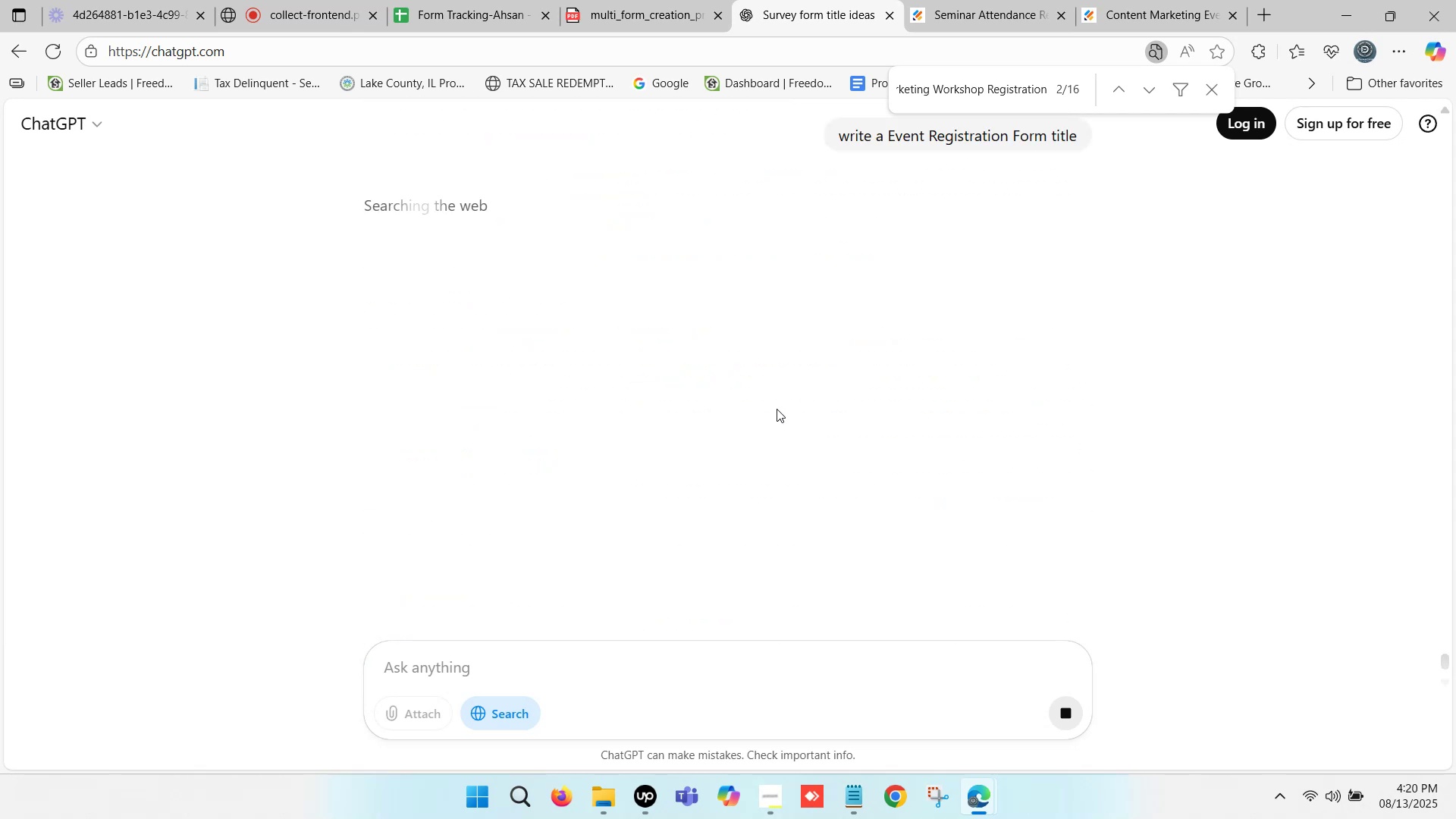 
scroll: coordinate [632, 378], scroll_direction: down, amount: 4.0
 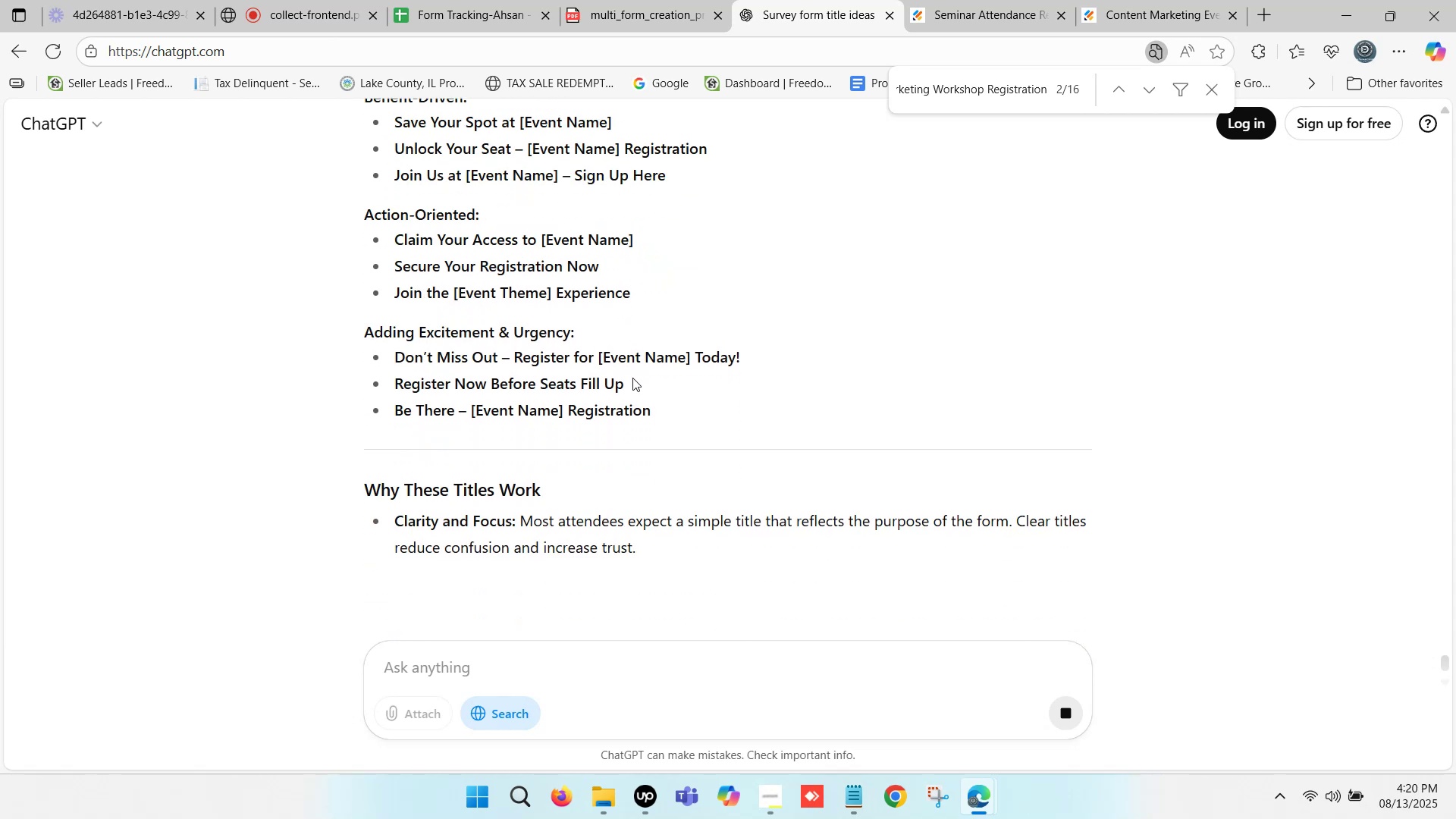 
scroll: coordinate [632, 378], scroll_direction: up, amount: 3.0
 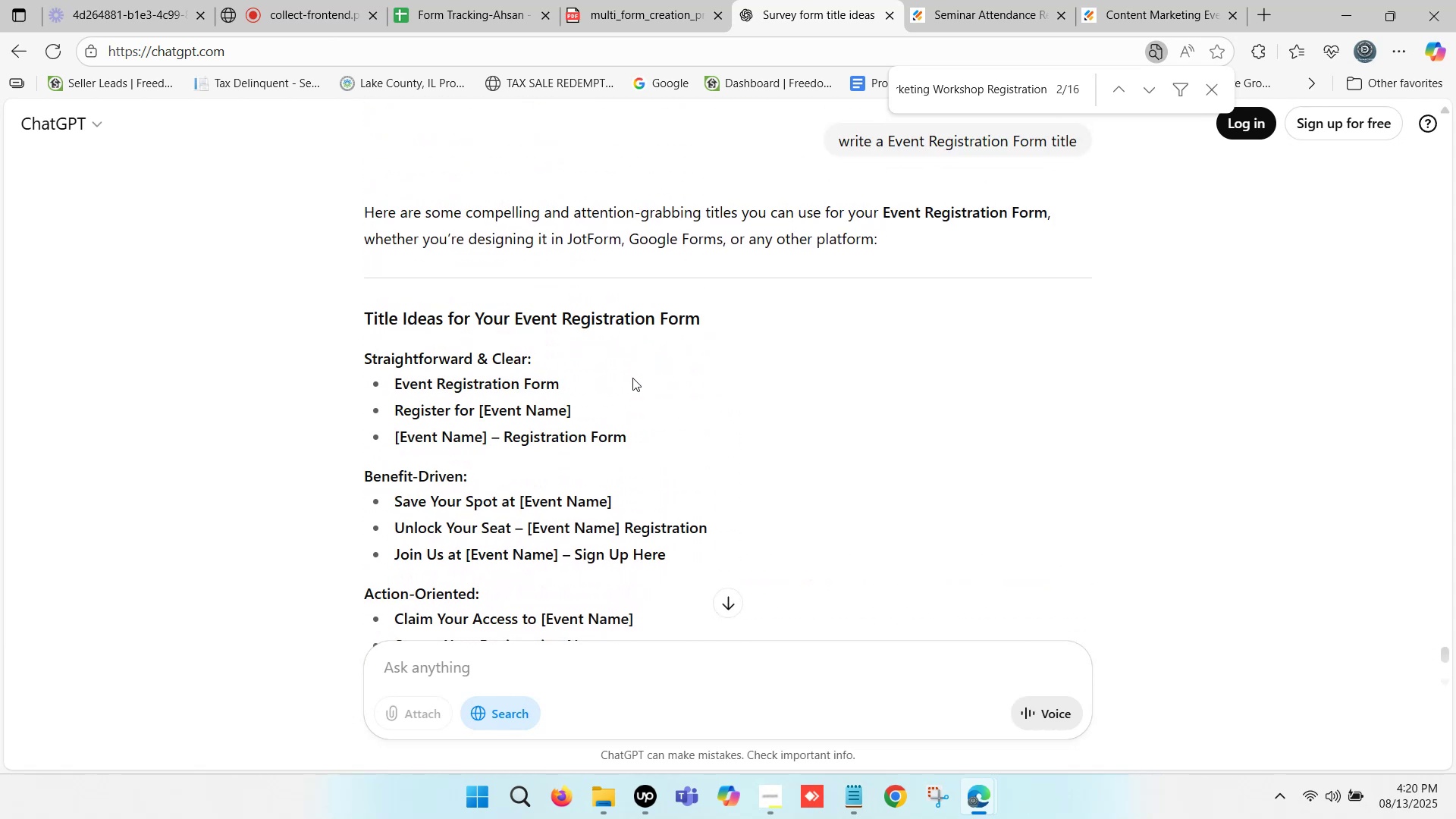 
scroll: coordinate [632, 378], scroll_direction: down, amount: 2.0
 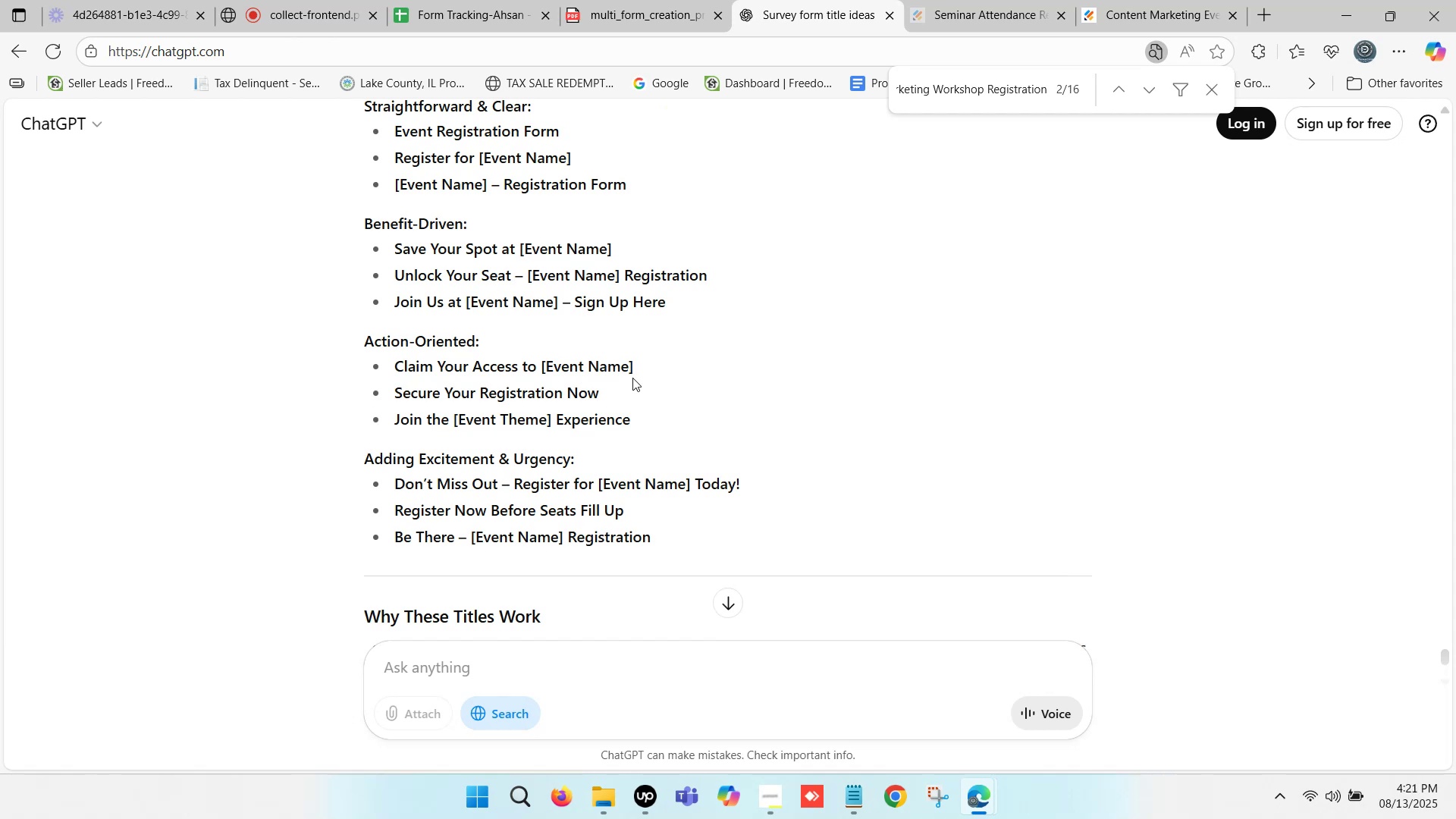 
wait(6.43)
 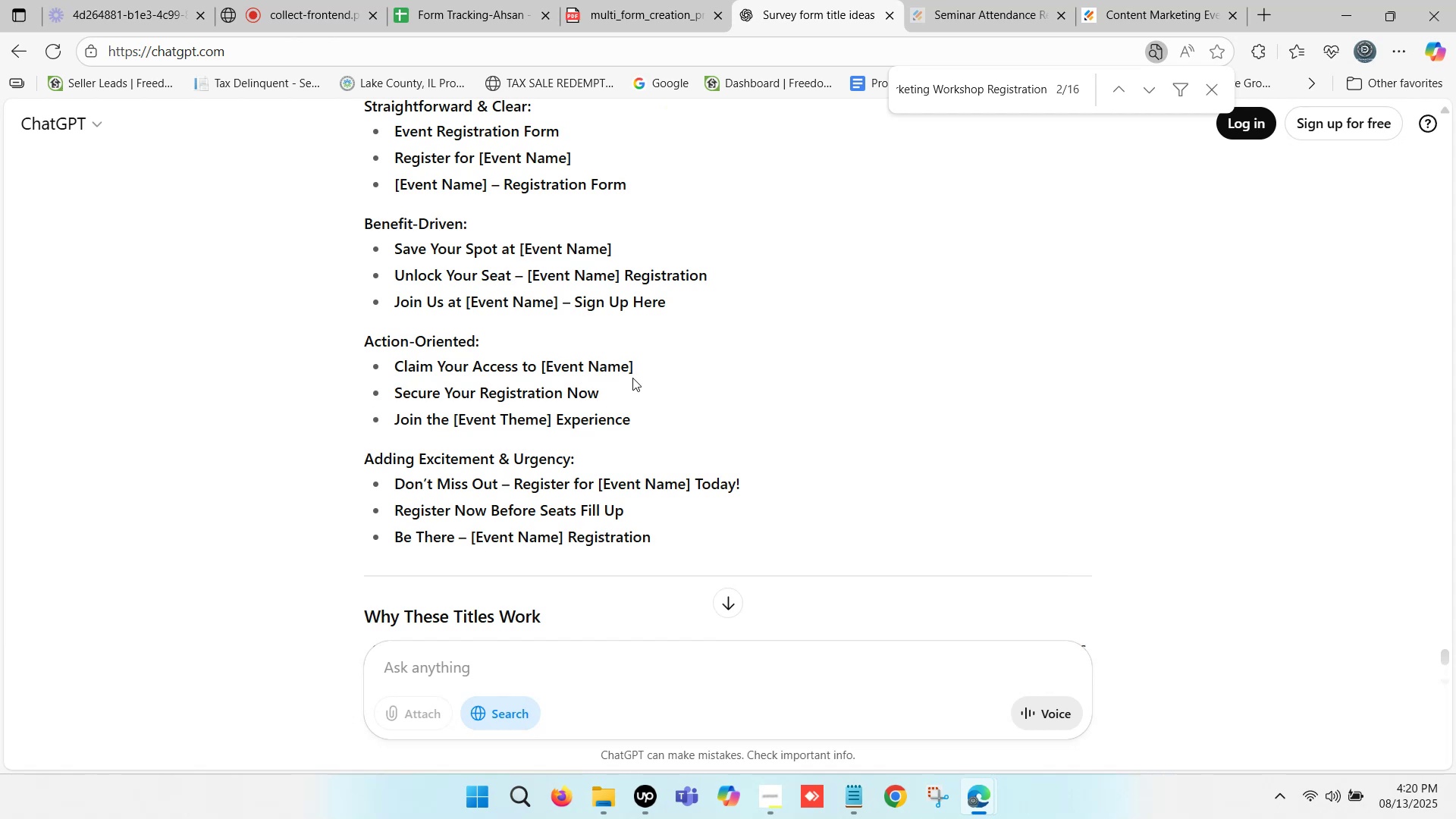 
left_click([479, 655])
 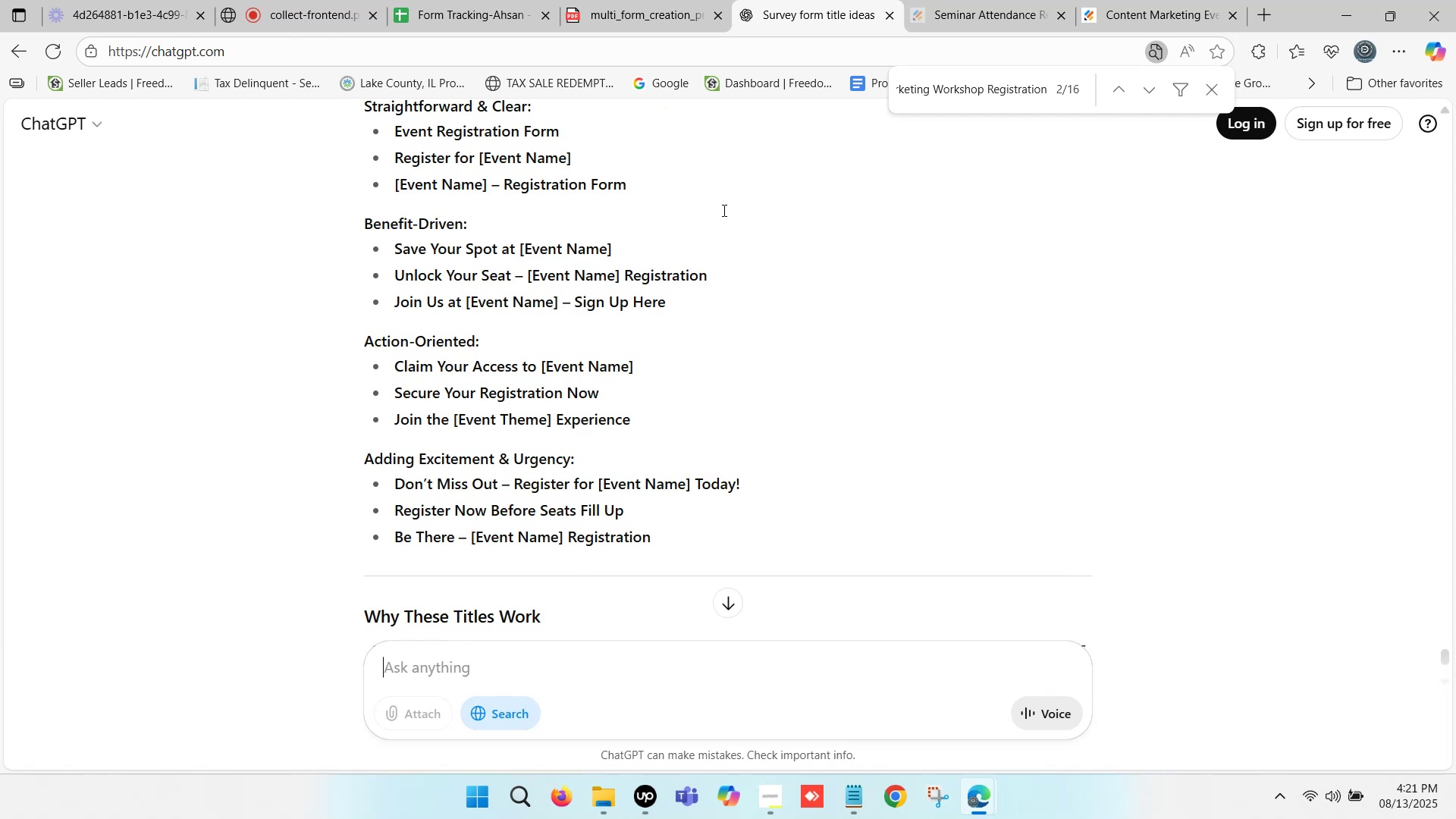 
left_click([524, 0])
 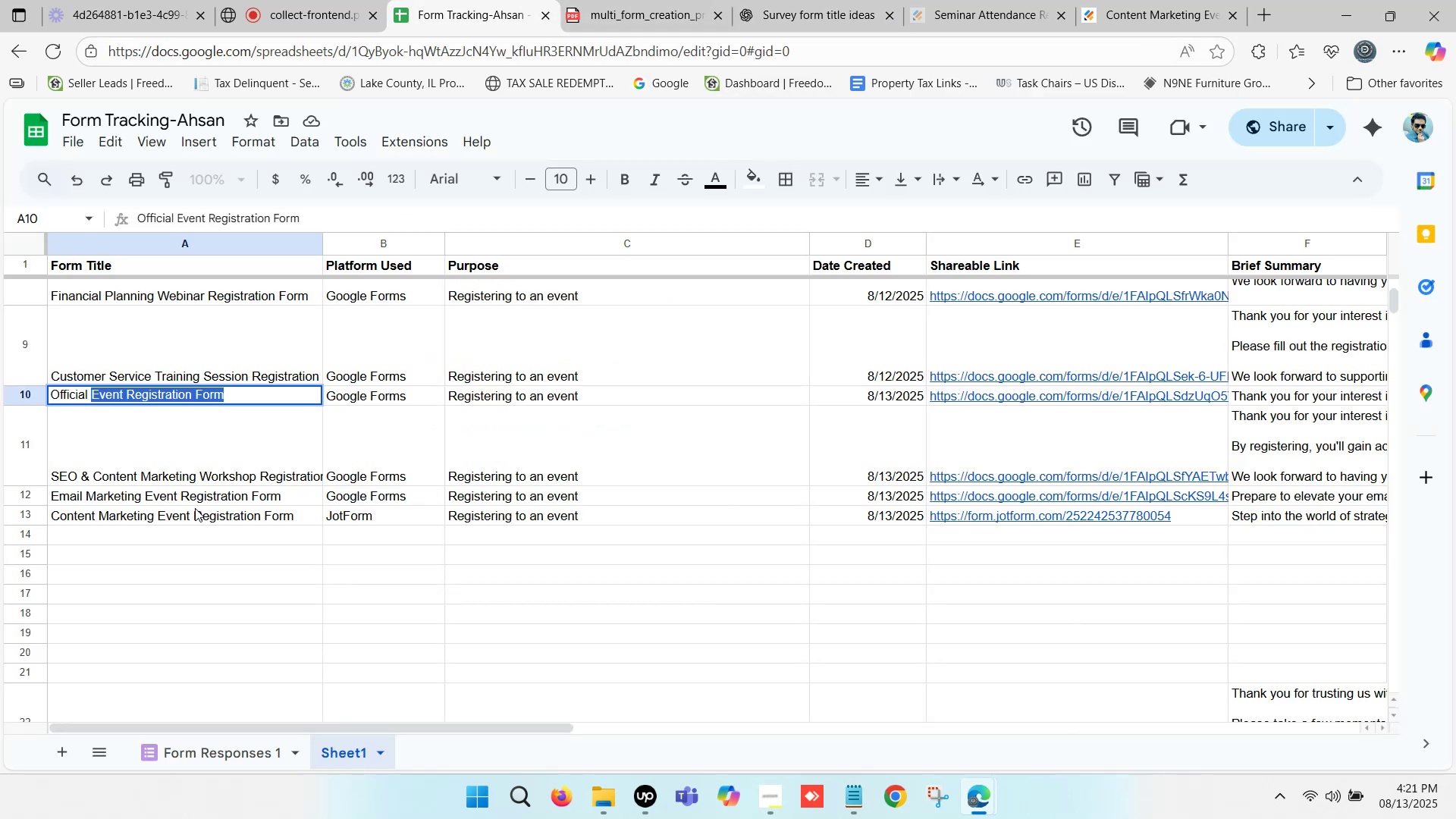 
left_click([188, 508])
 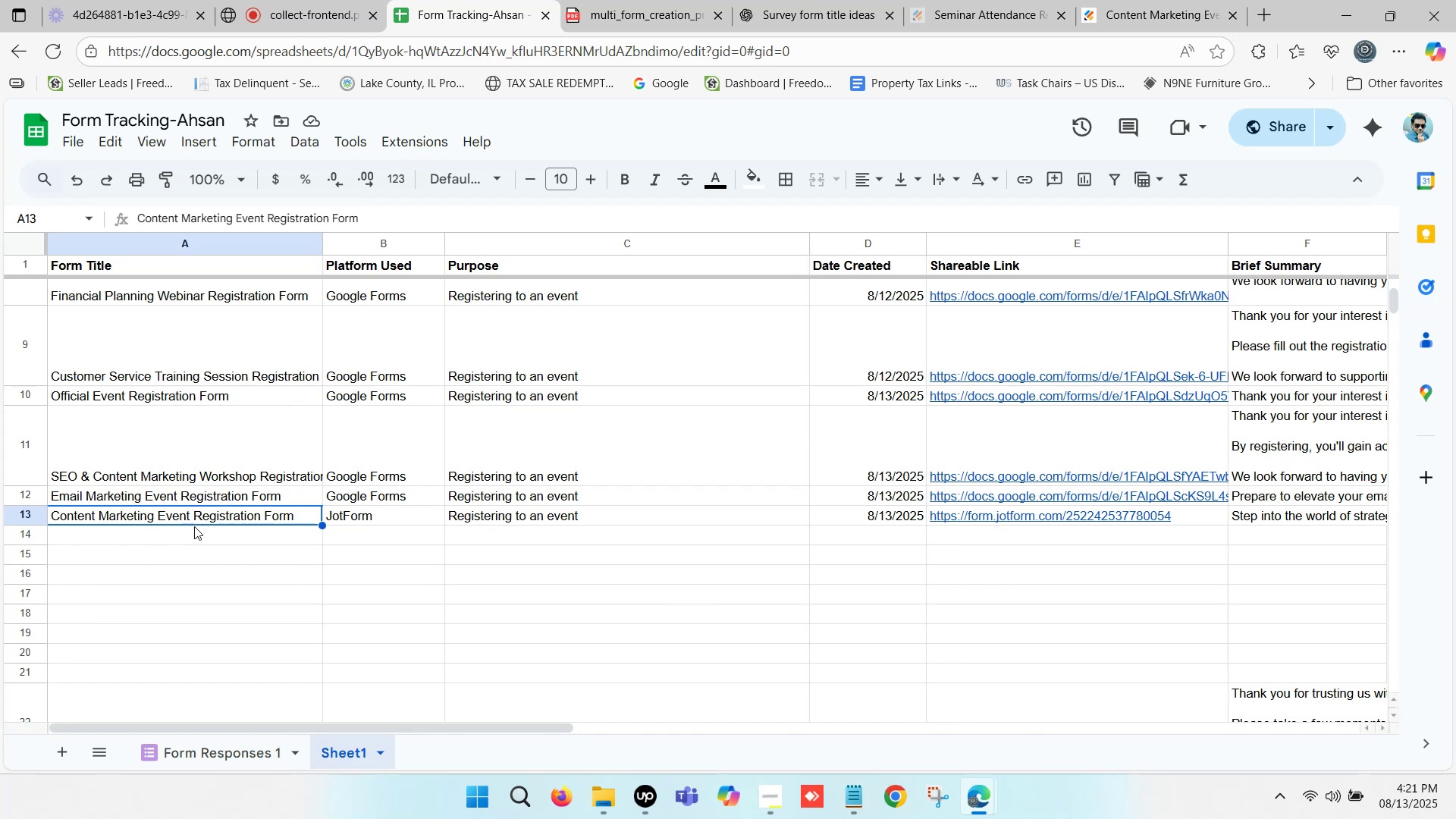 
key(Control+C)
 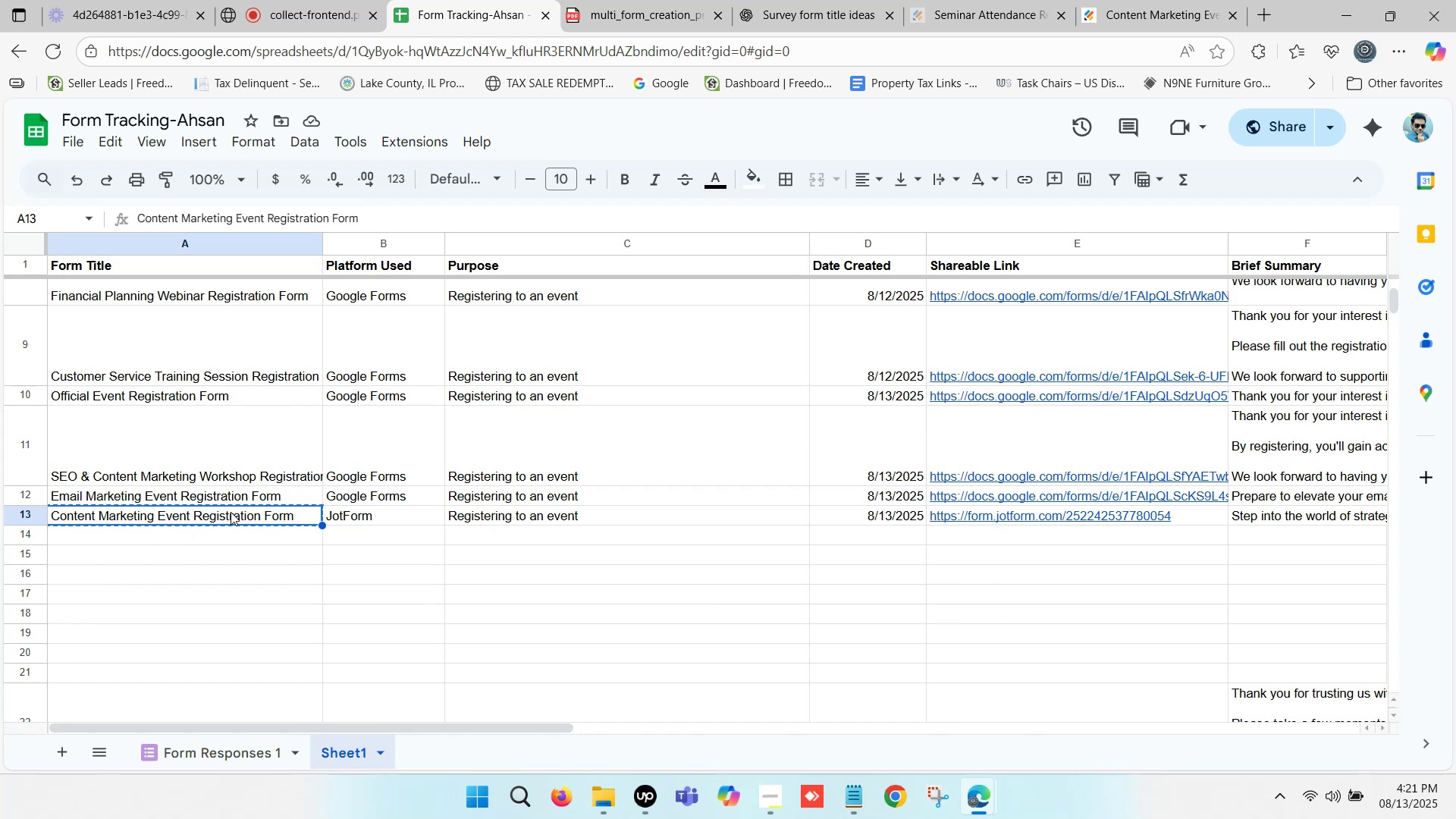 
key(Control+C)
 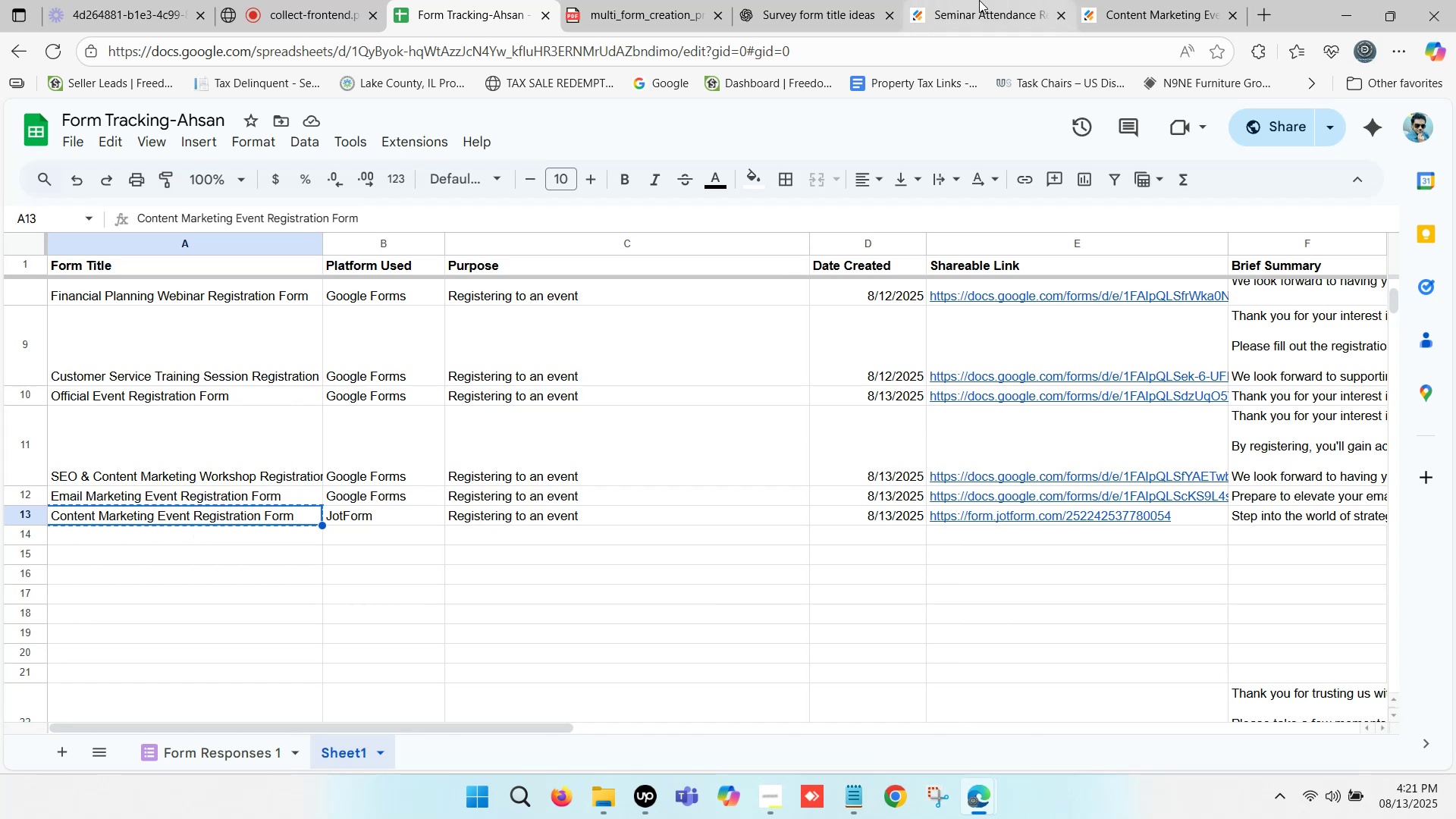 
double_click([828, 0])
 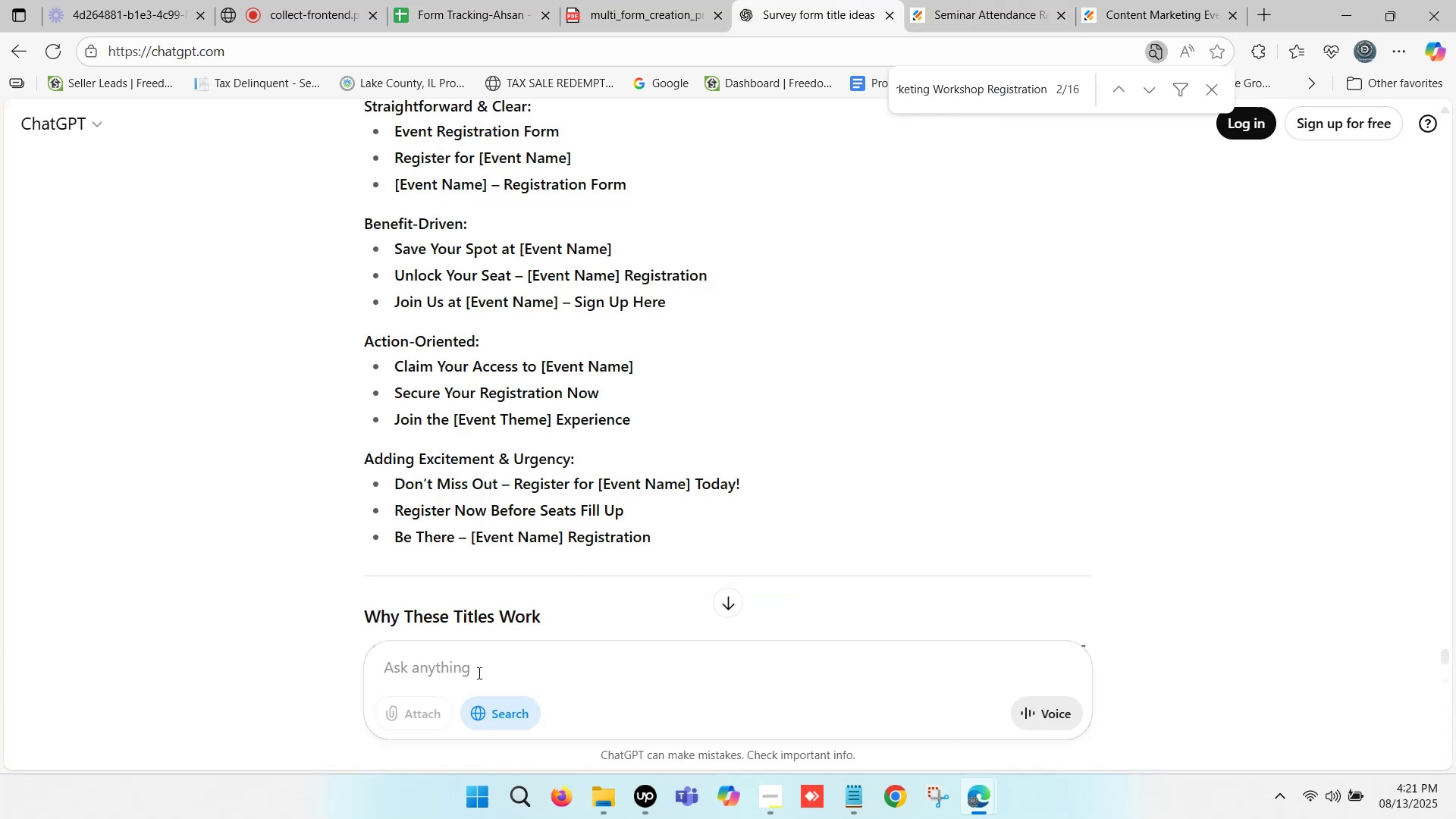 
left_click([453, 666])
 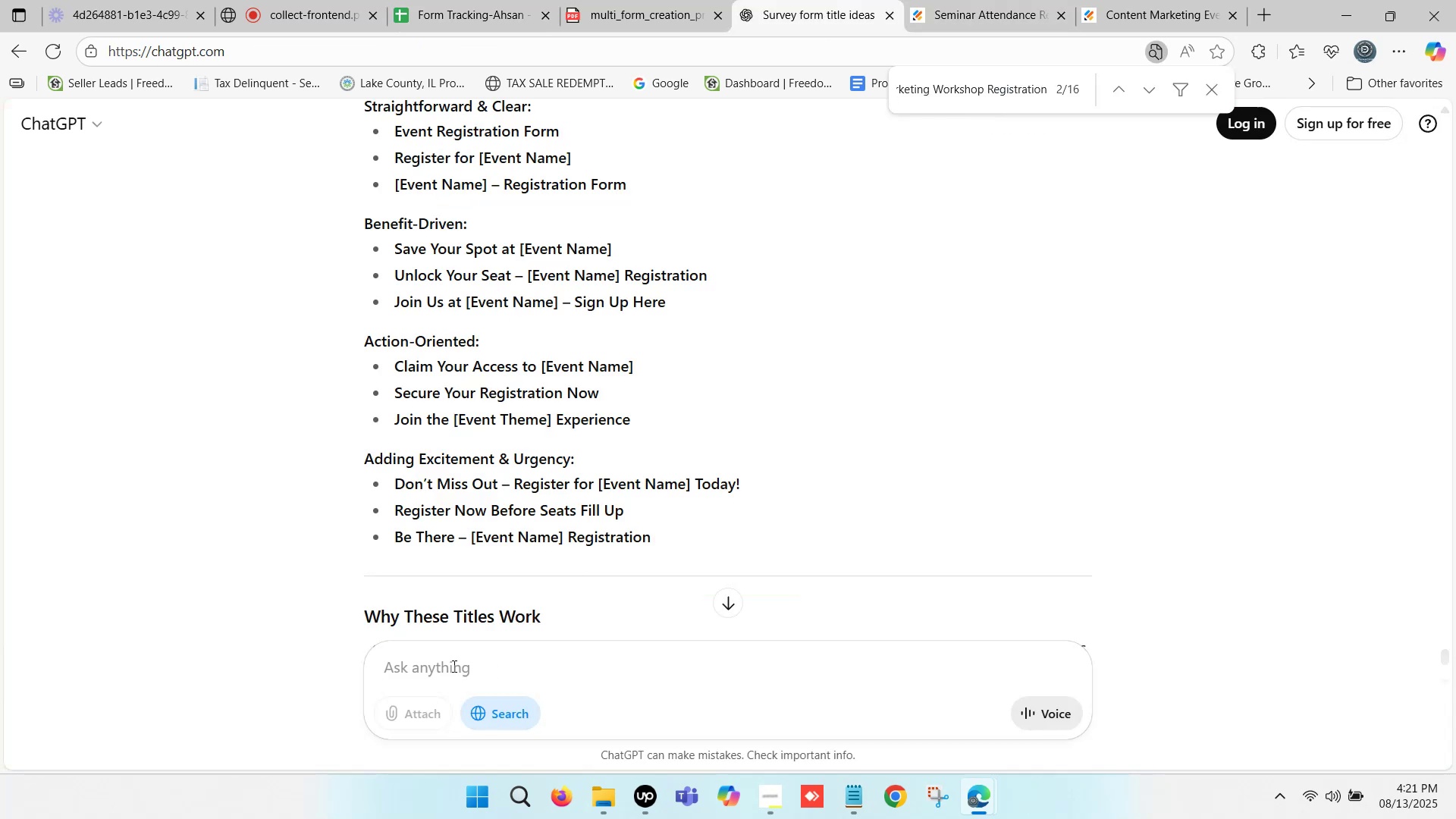 
type(rewrite )
 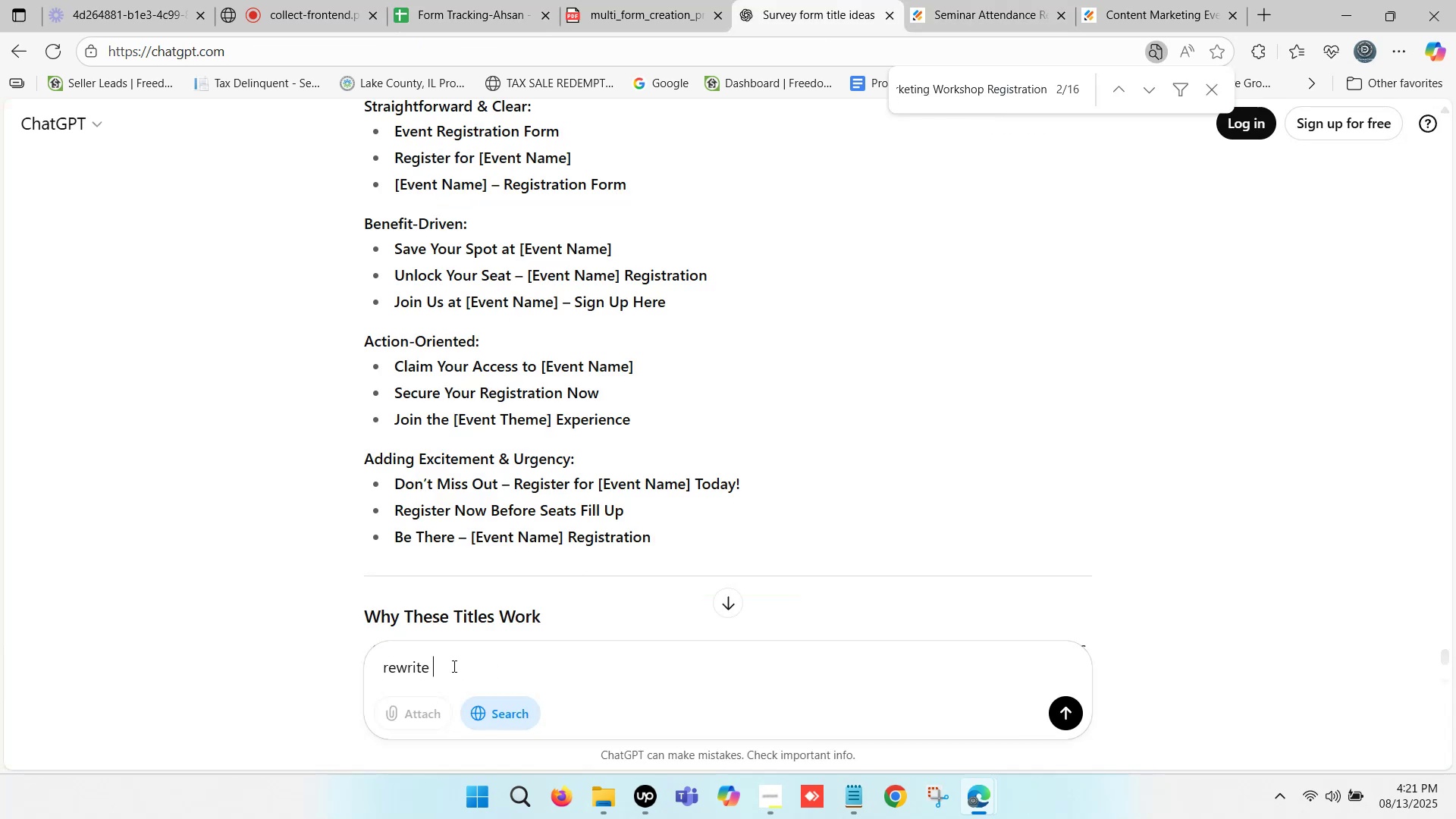 
key(Control+V)
 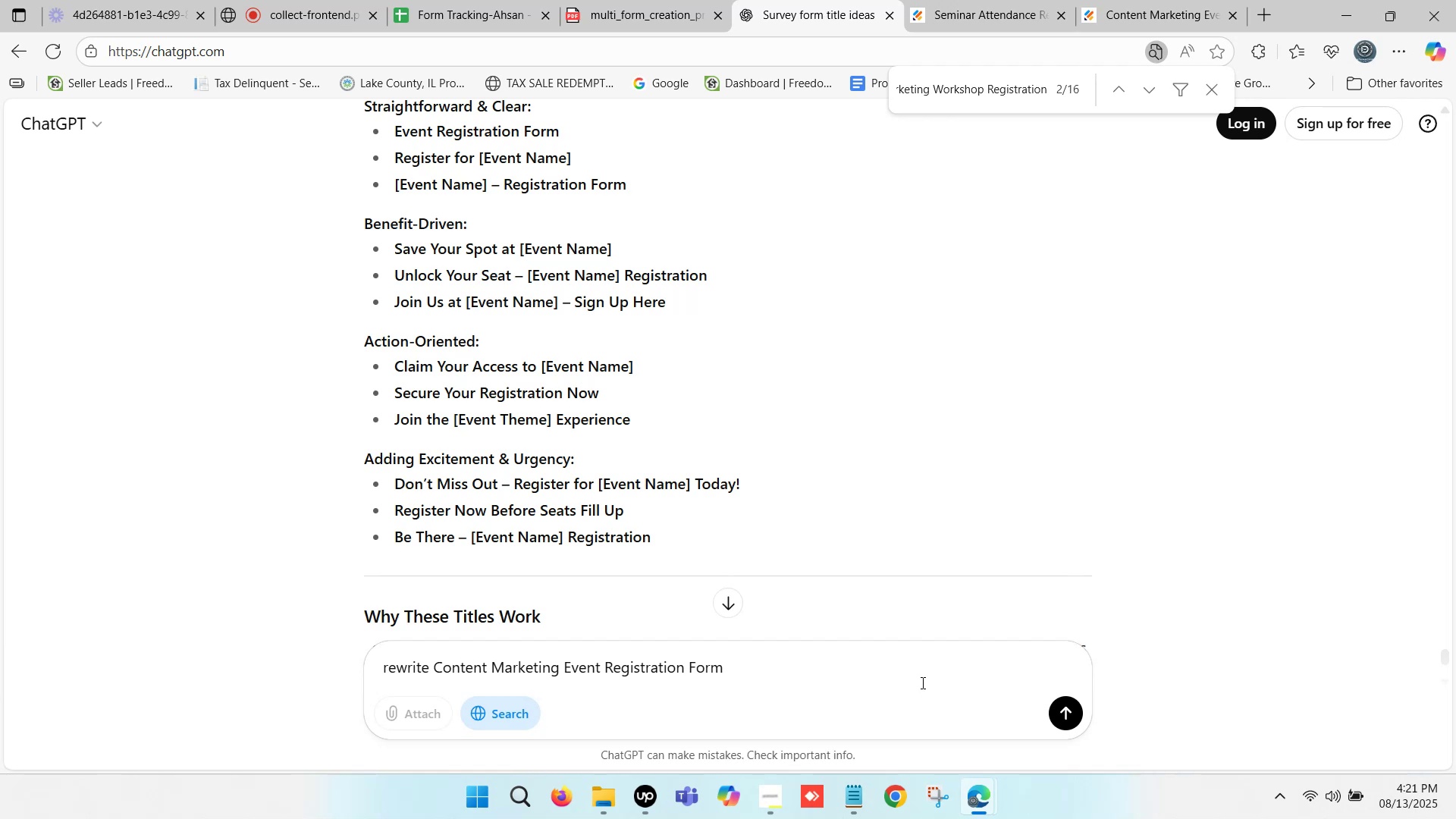 
left_click([1068, 715])
 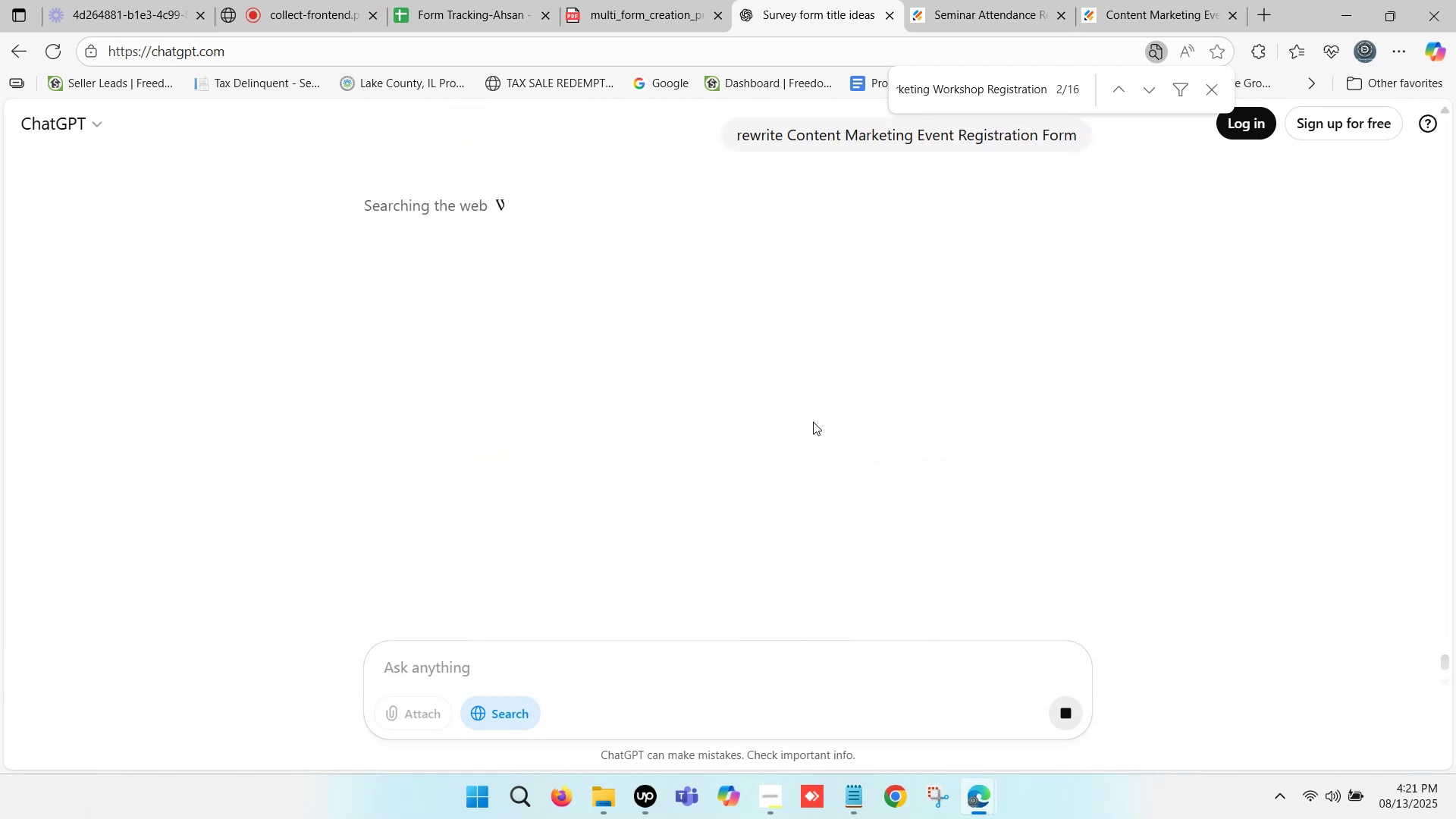 
wait(7.66)
 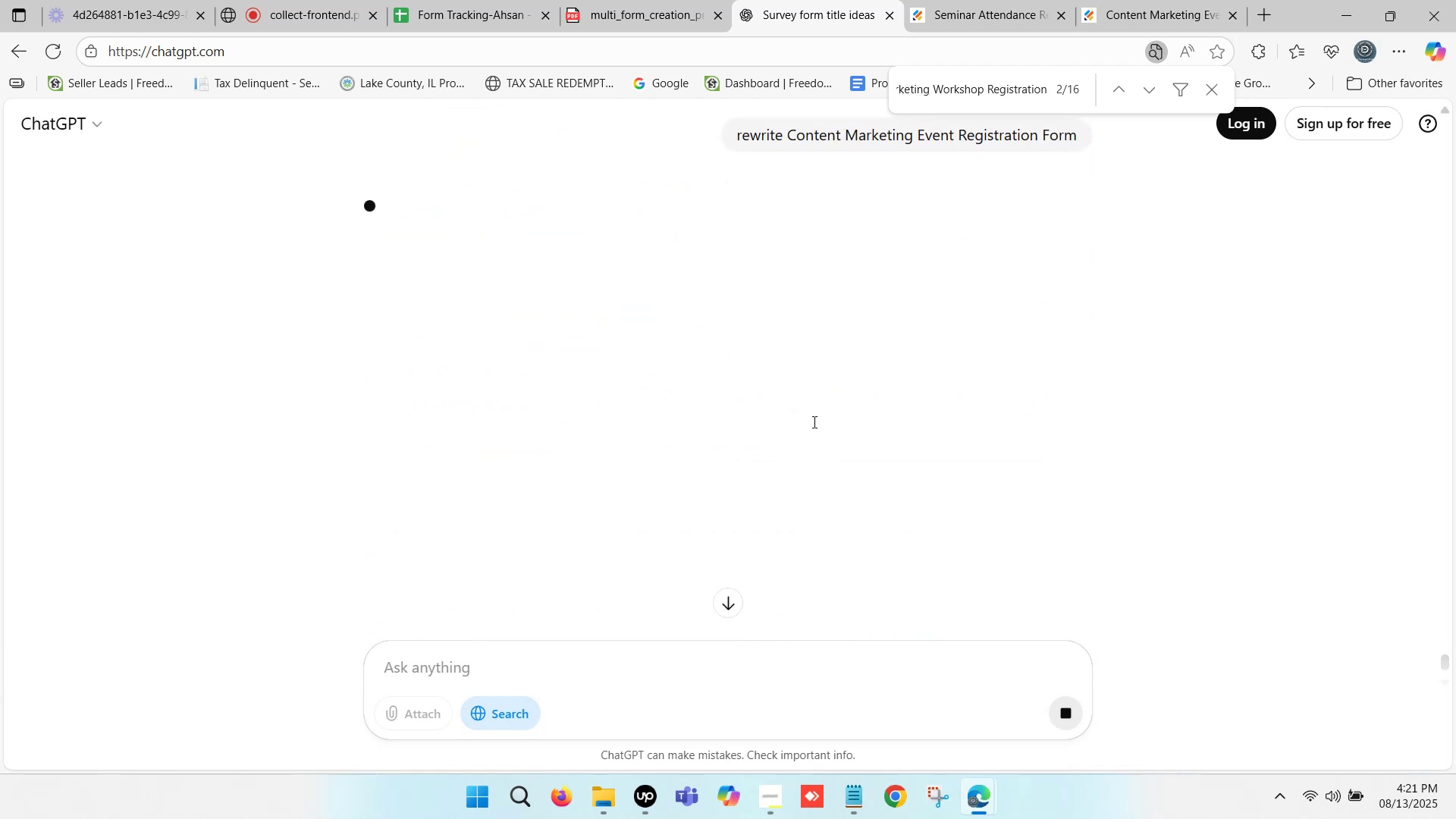 
mouse_move([799, 401])
 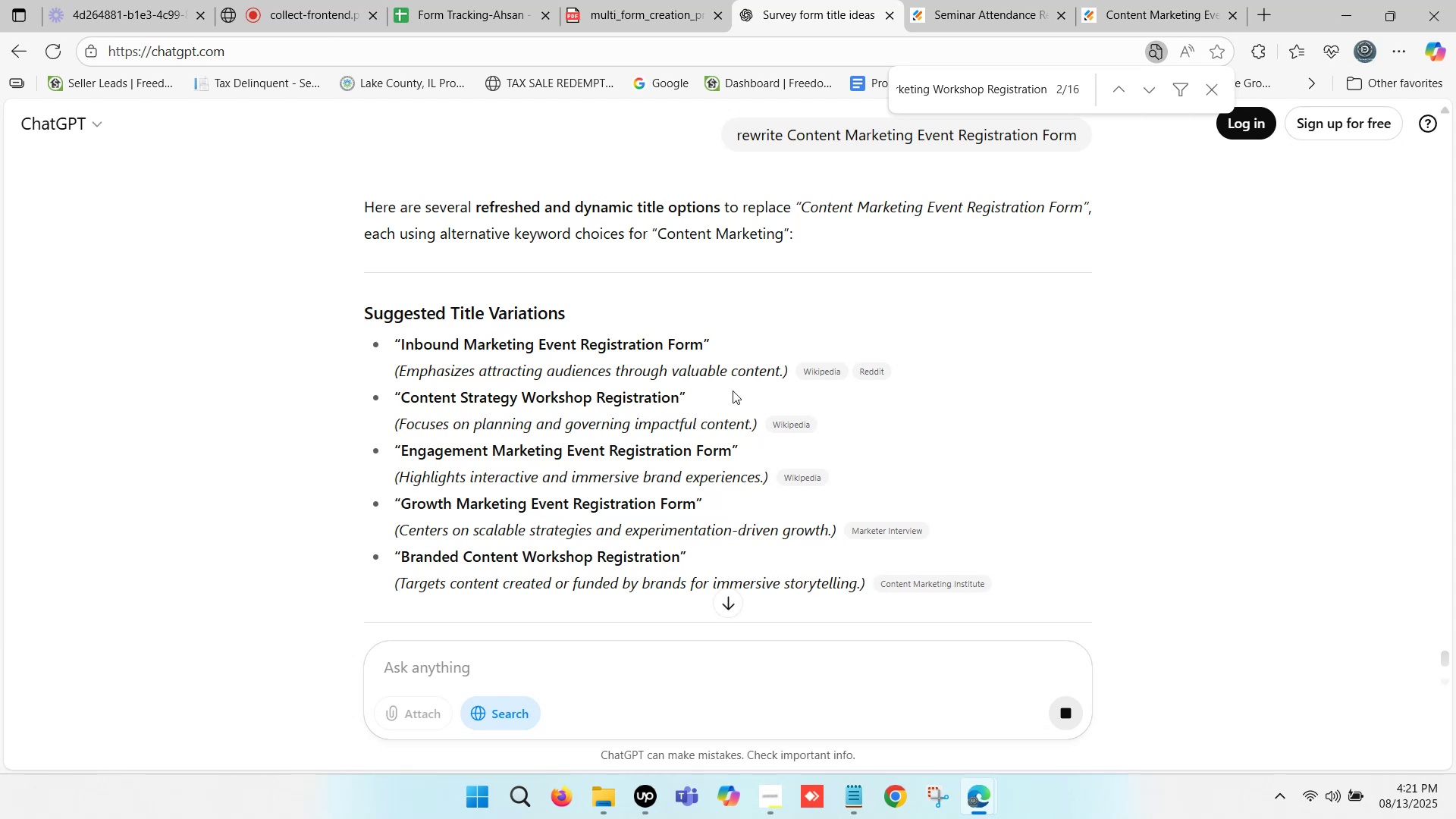 
scroll: coordinate [670, 383], scroll_direction: down, amount: 1.0
 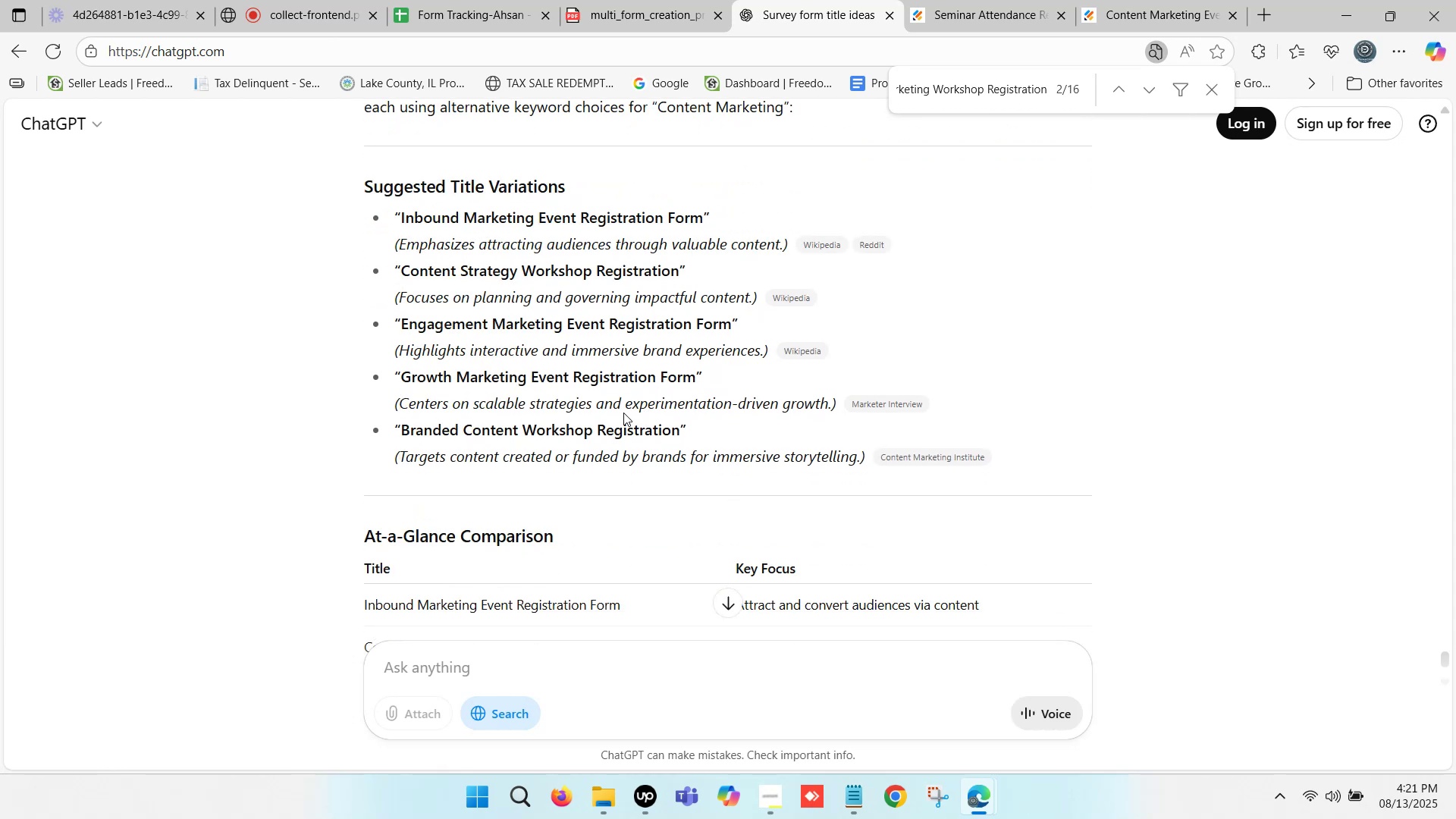 
wait(5.26)
 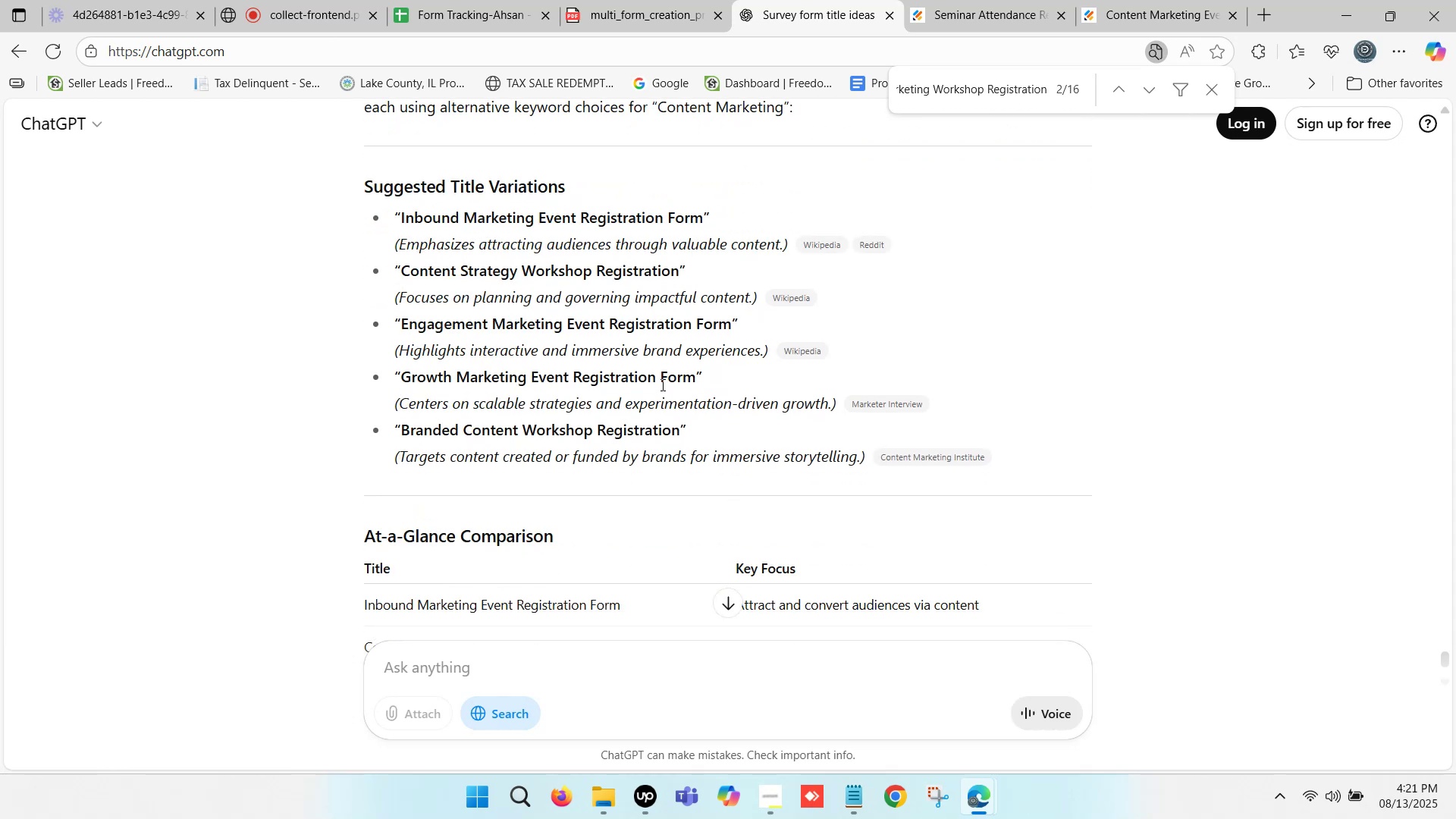 
left_click_drag(start_coordinate=[403, 375], to_coordinate=[469, 375])
 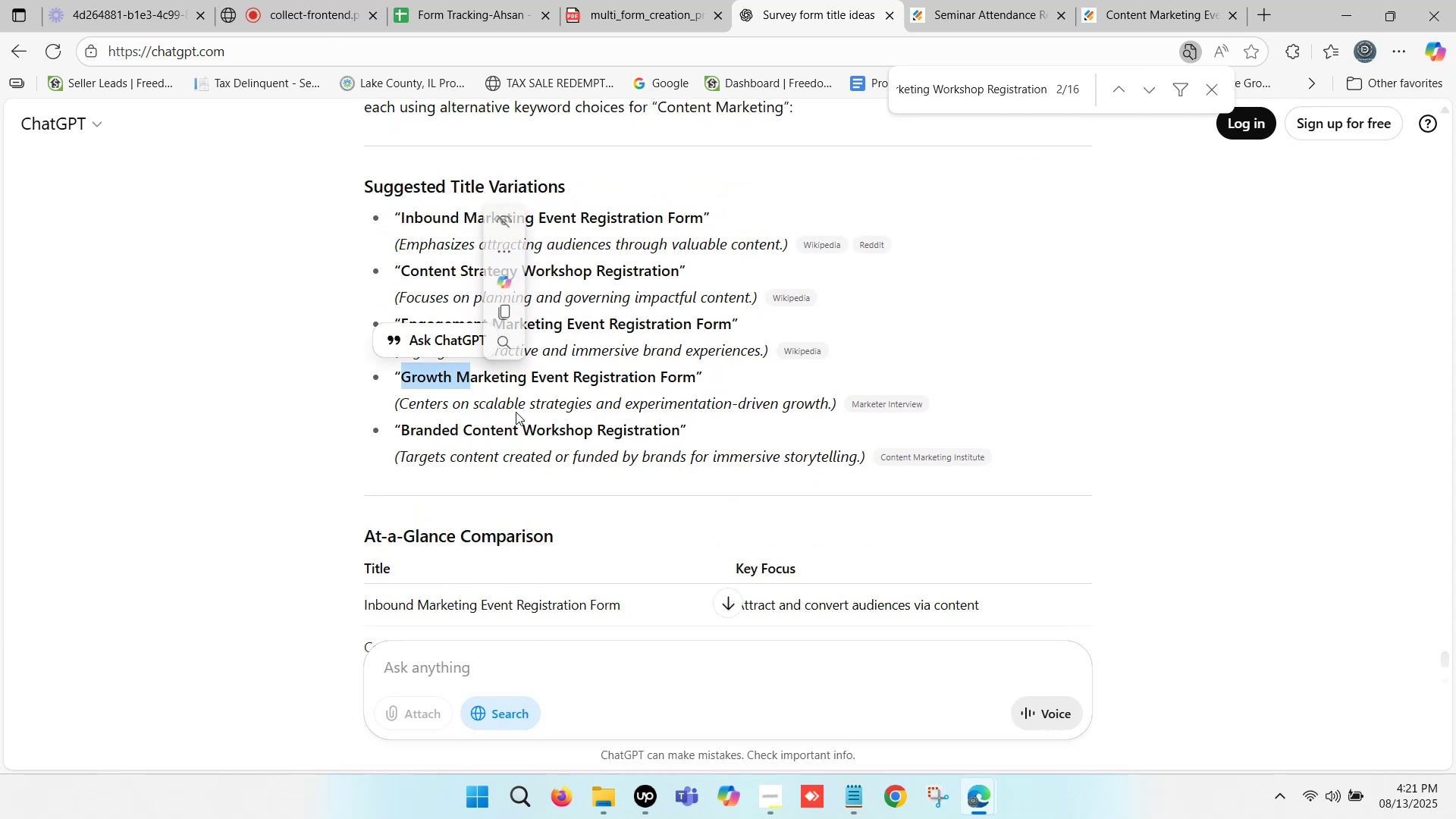 
left_click([489, 396])
 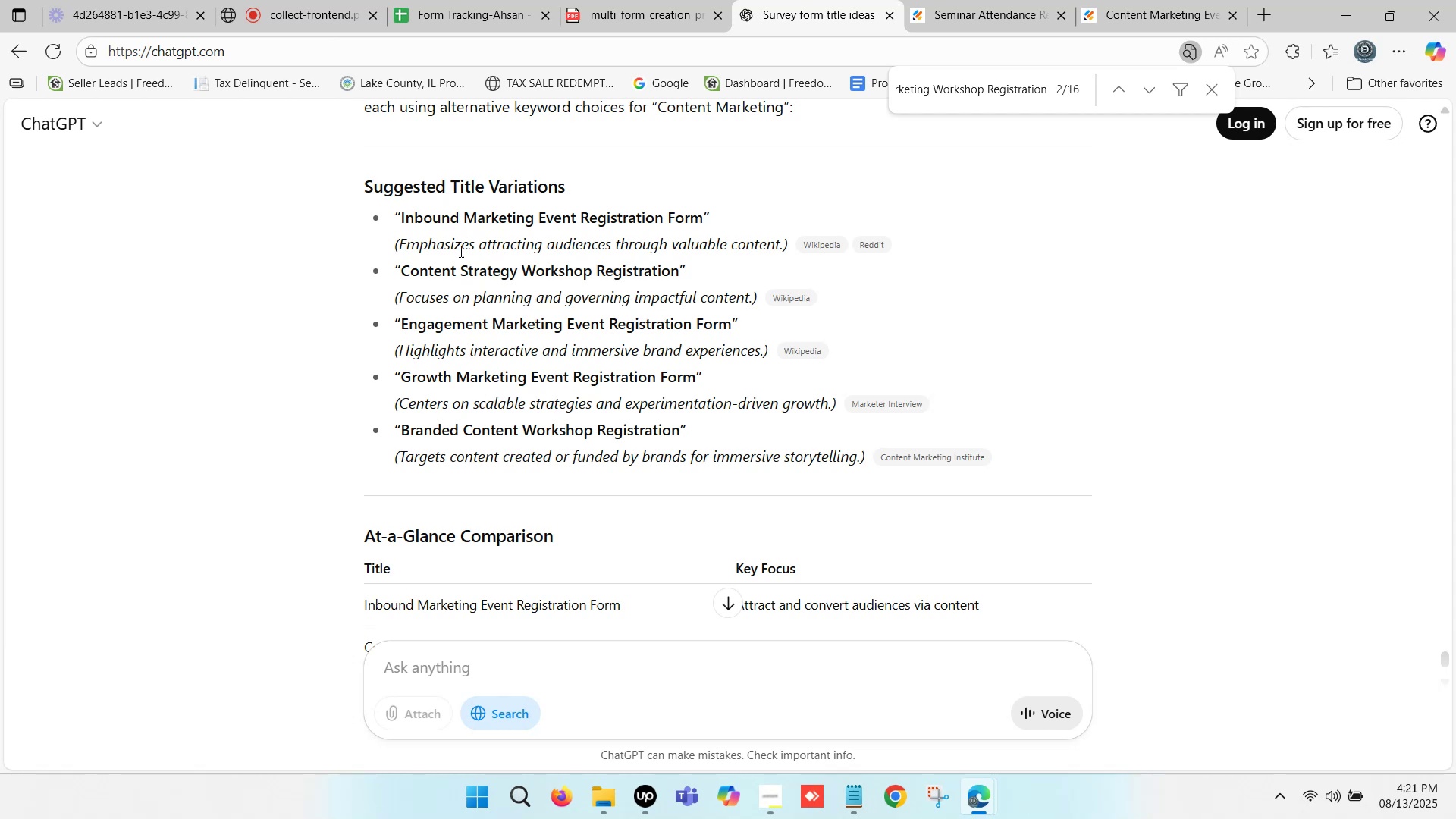 
left_click_drag(start_coordinate=[400, 216], to_coordinate=[698, 213])
 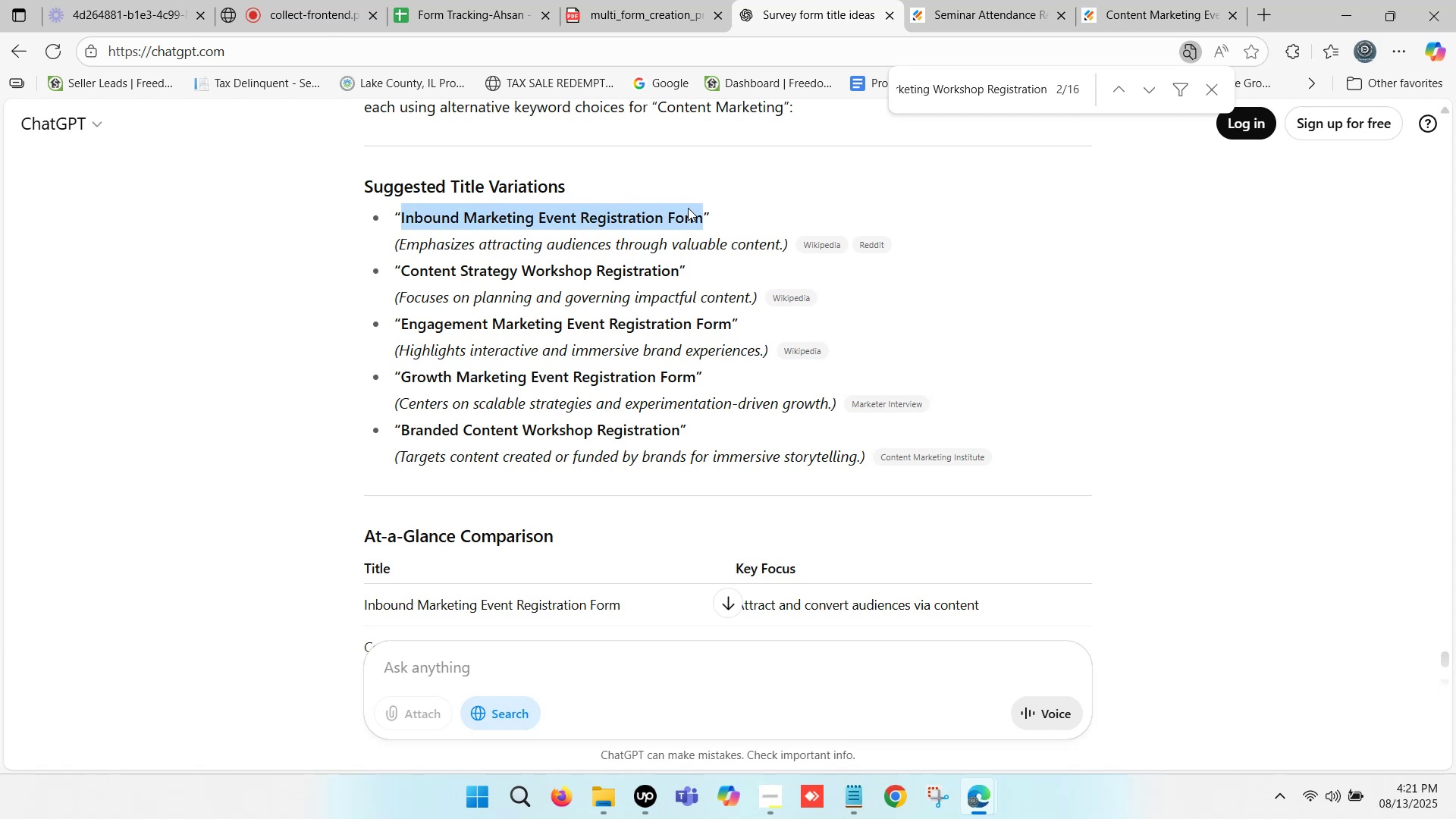 
key(Control+C)
 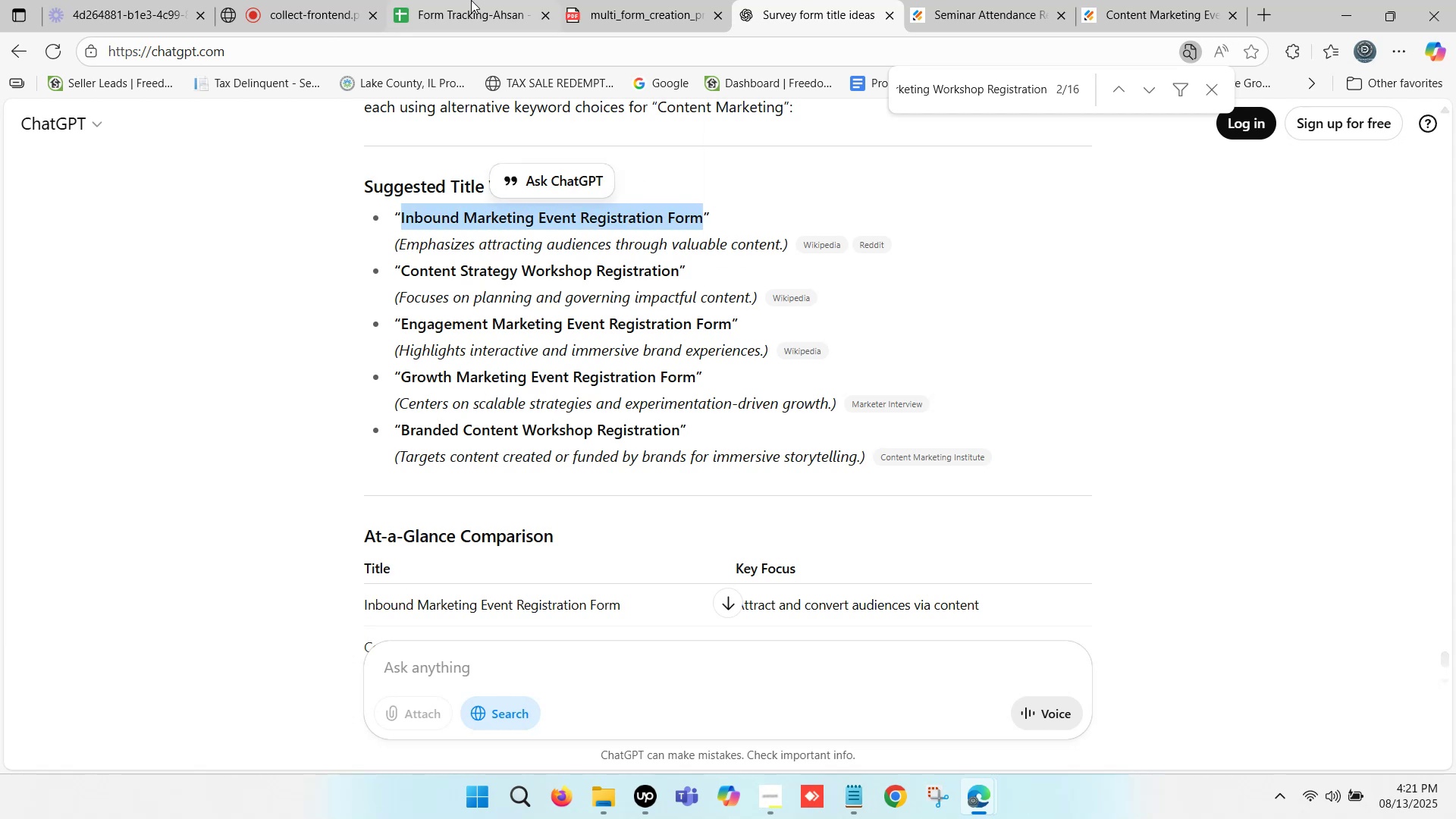 
left_click([471, 0])
 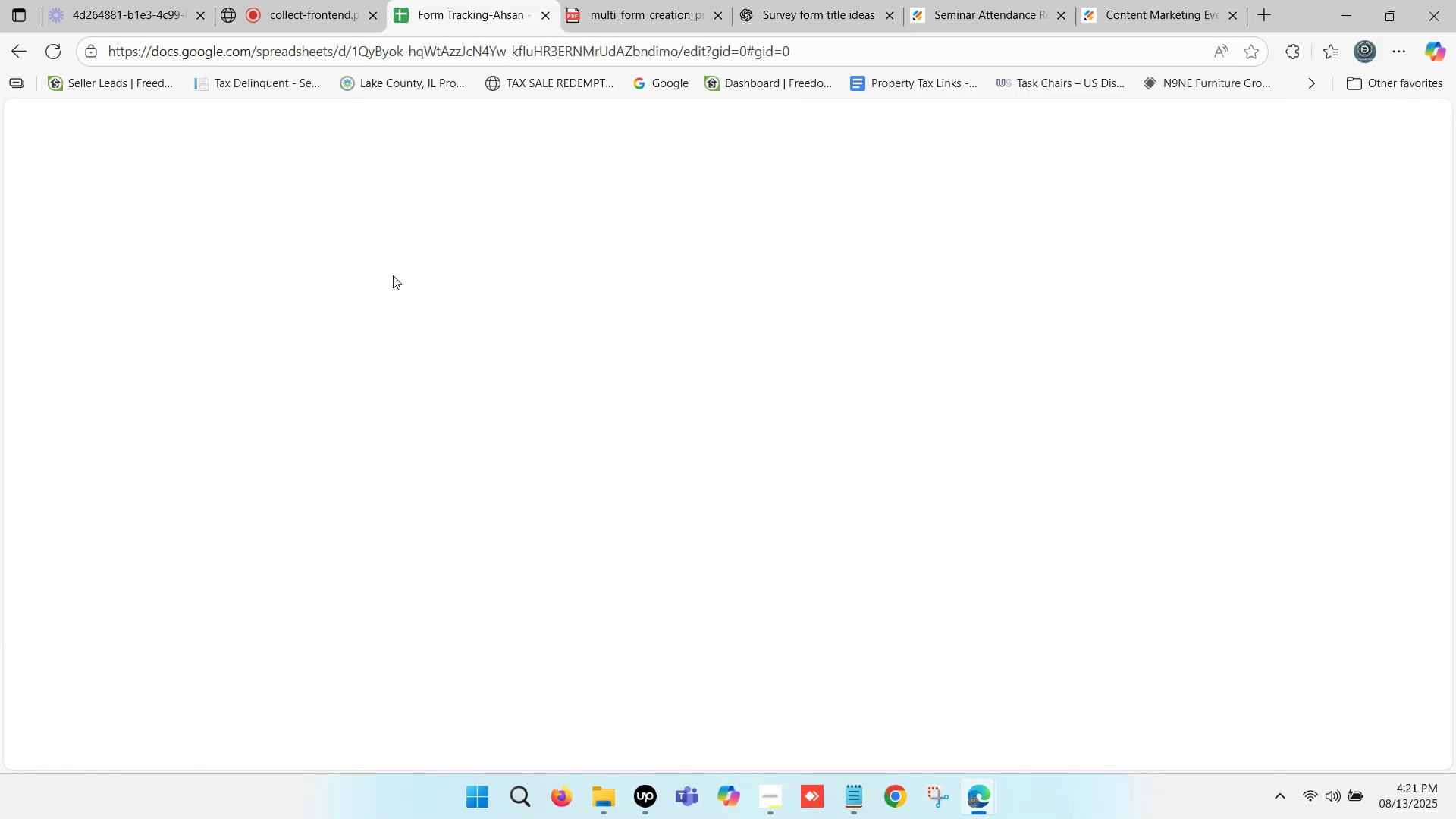 
key(Control+F)
 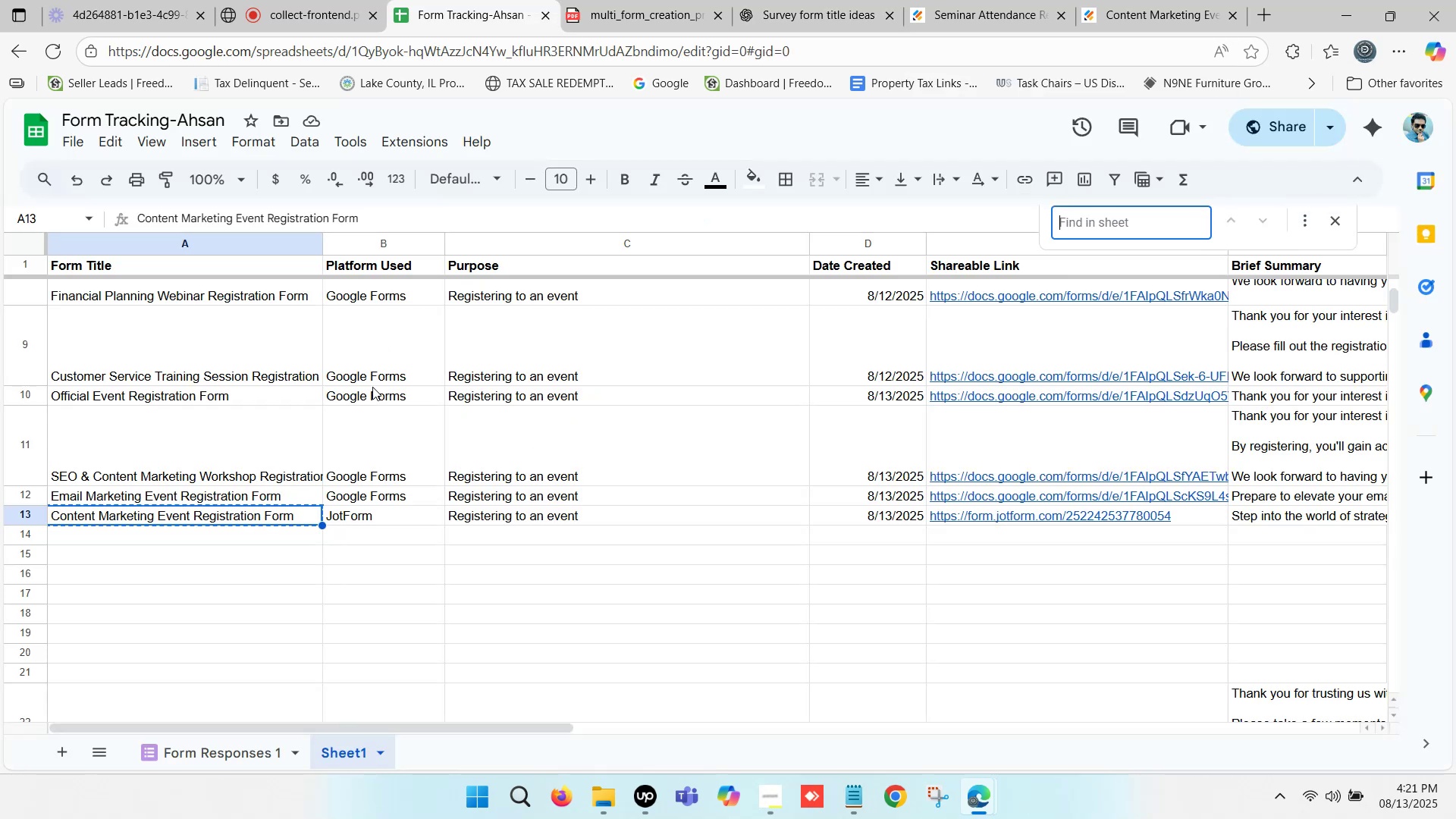 
key(Control+V)
 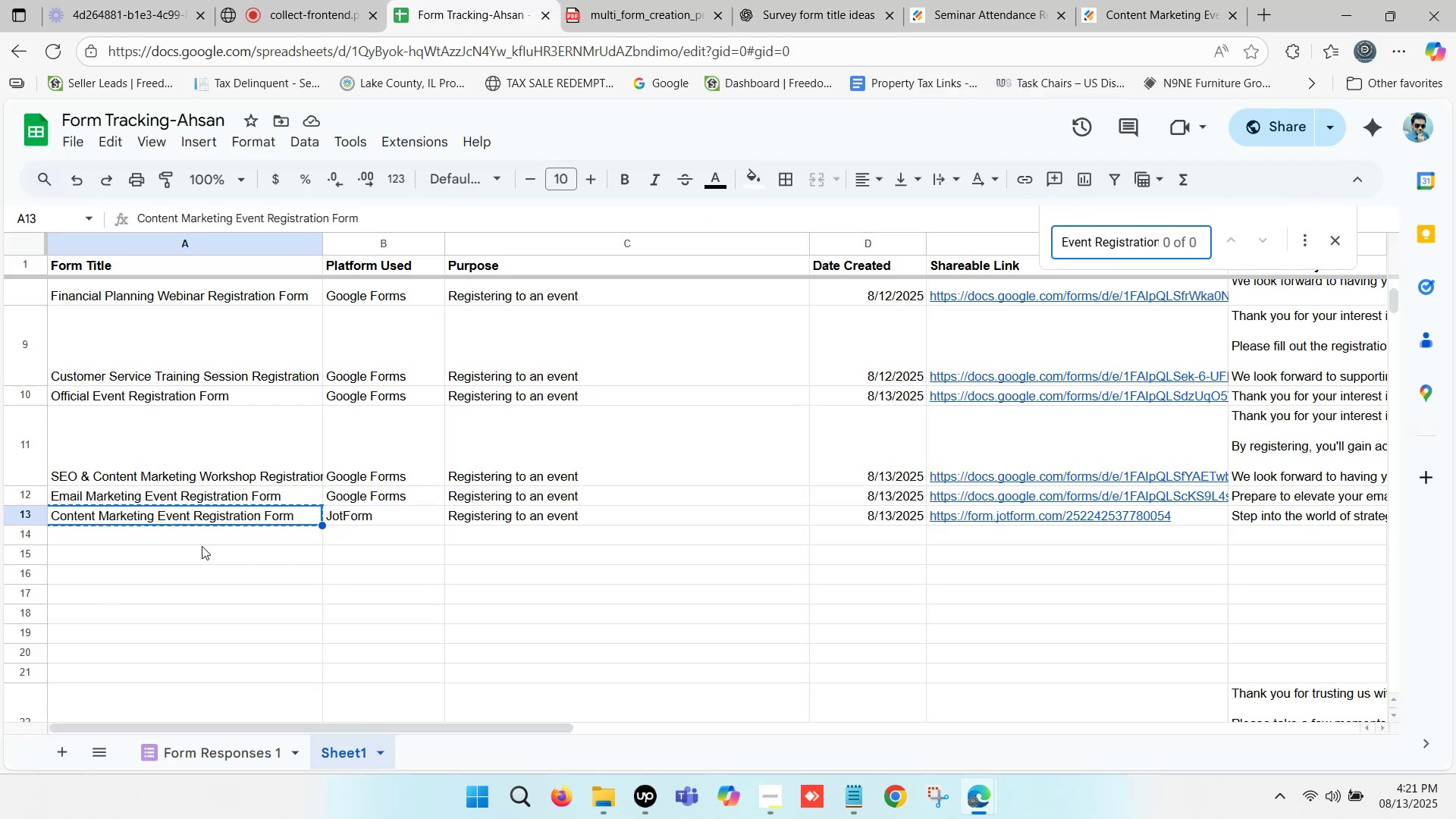 
double_click([187, 538])
 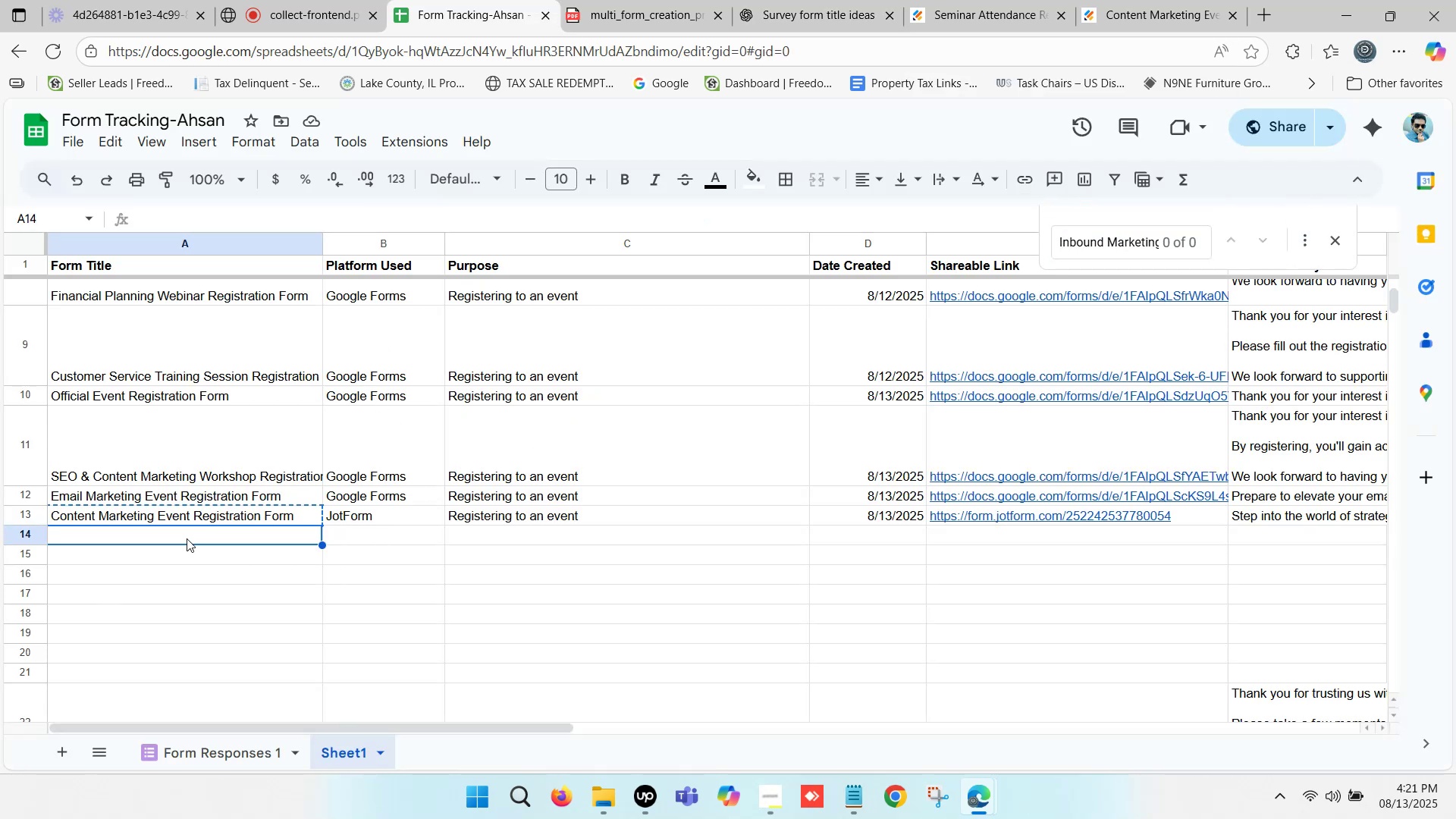 
key(Control+ControlLeft)
 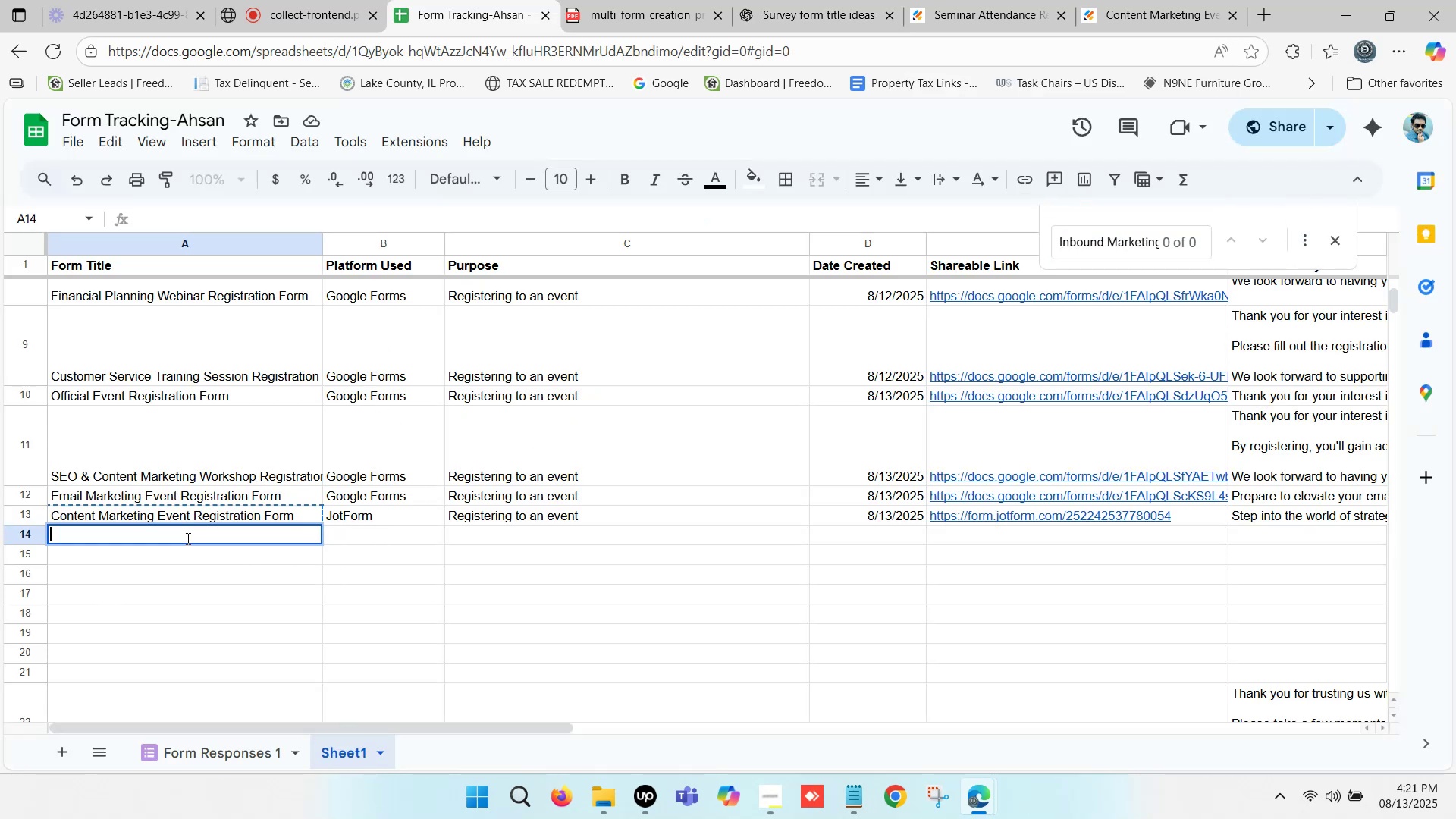 
key(Control+V)
 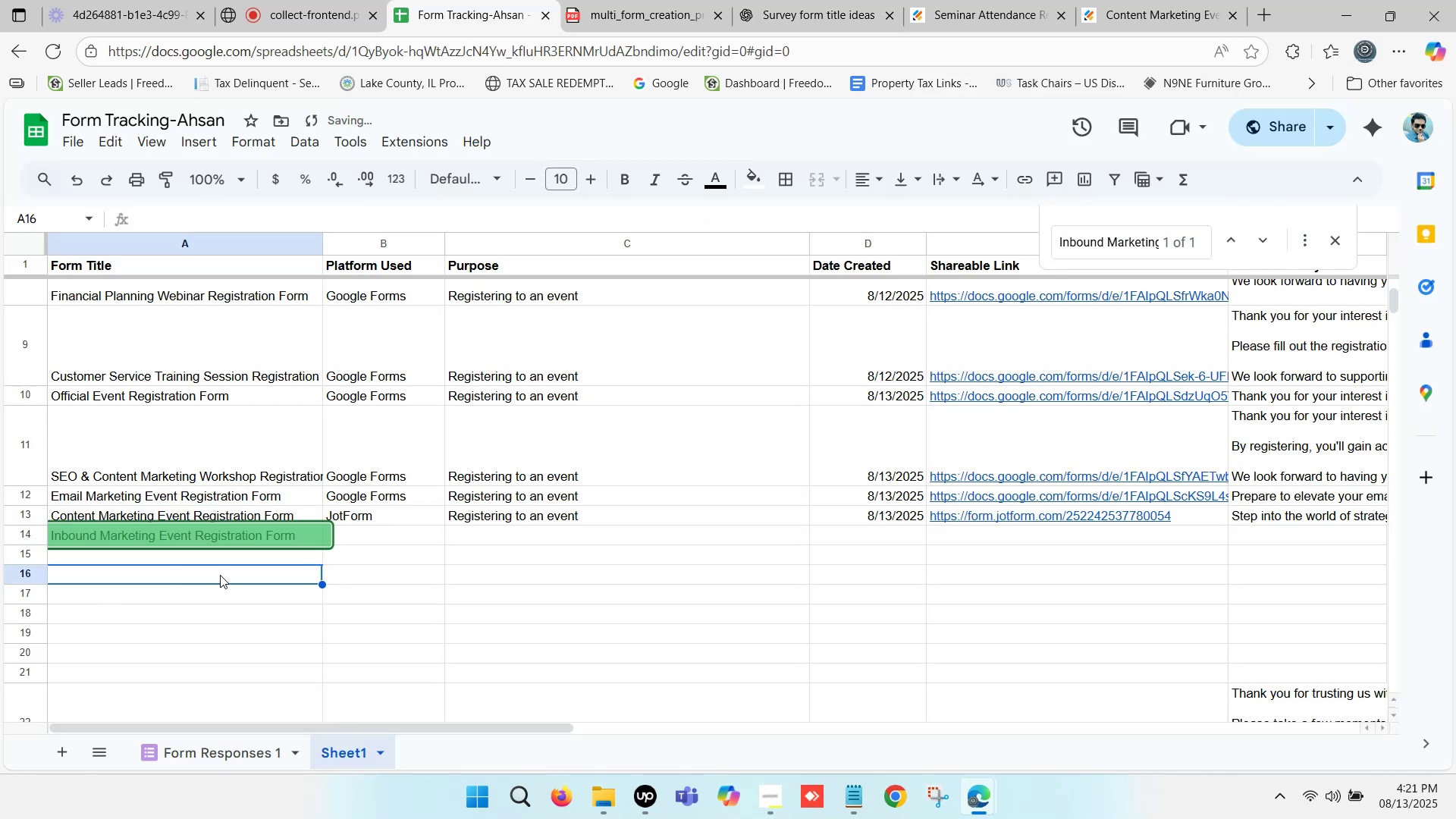 
double_click([294, 575])
 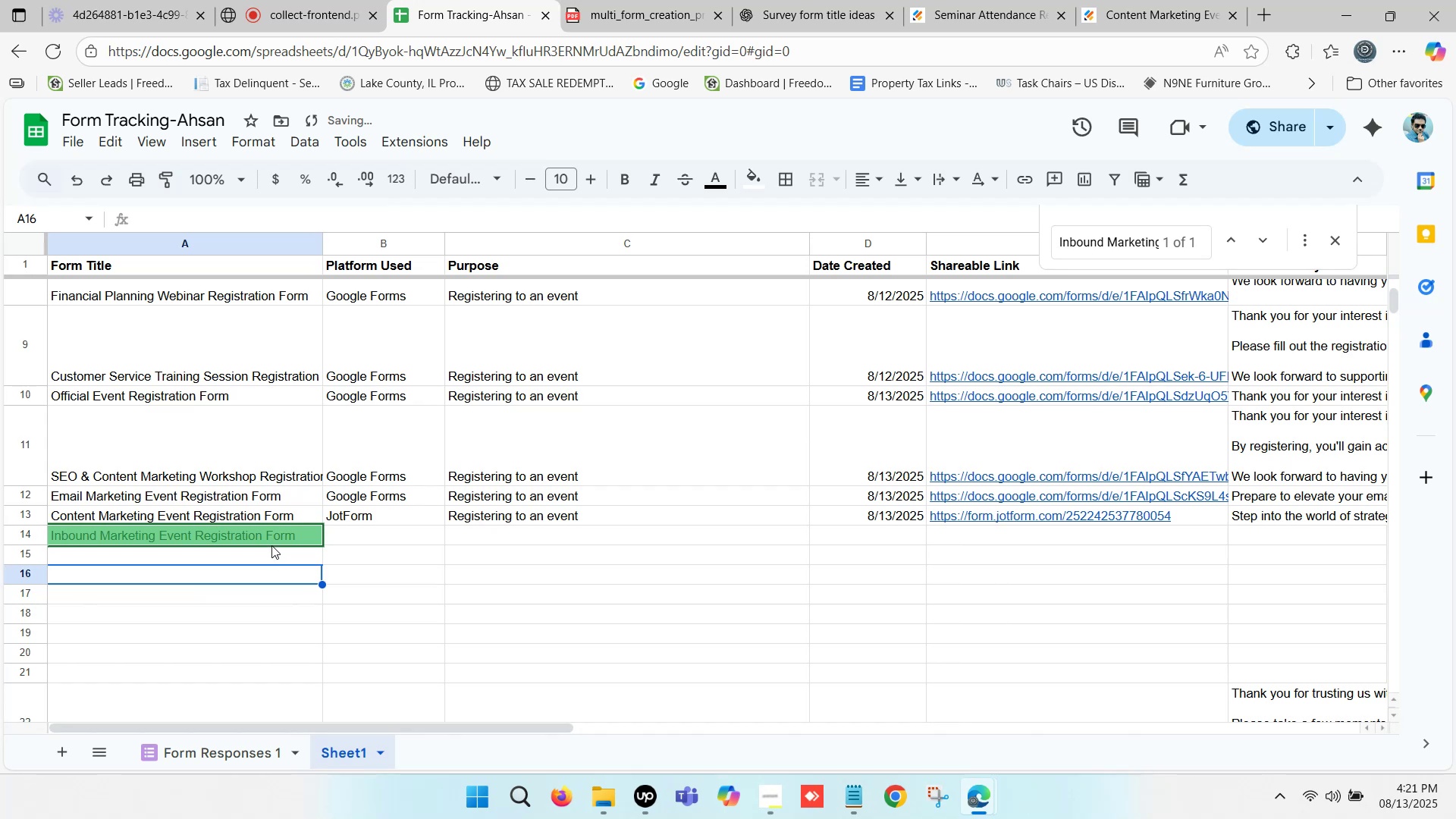 
left_click([271, 544])
 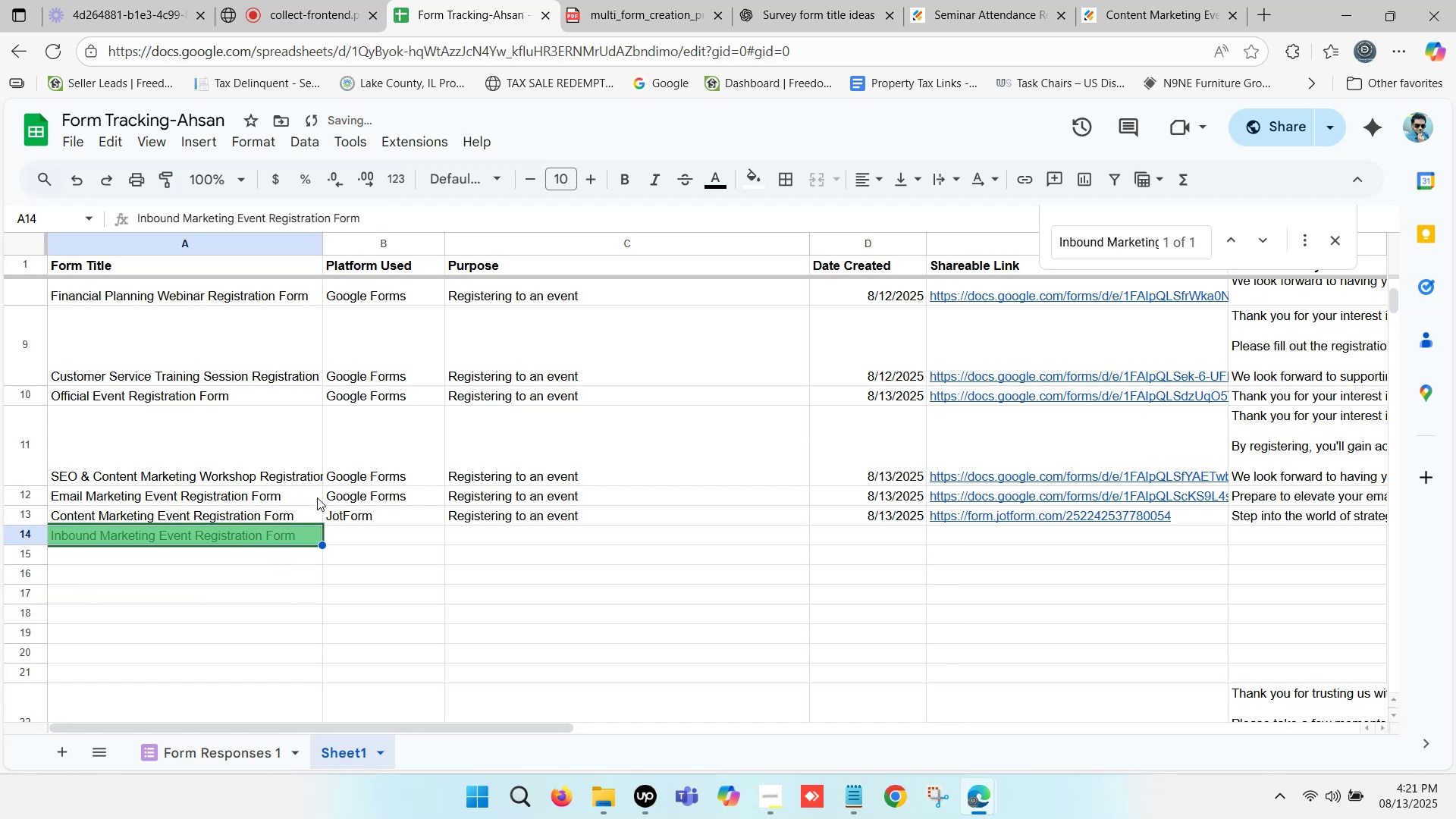 
key(Control+ControlLeft)
 